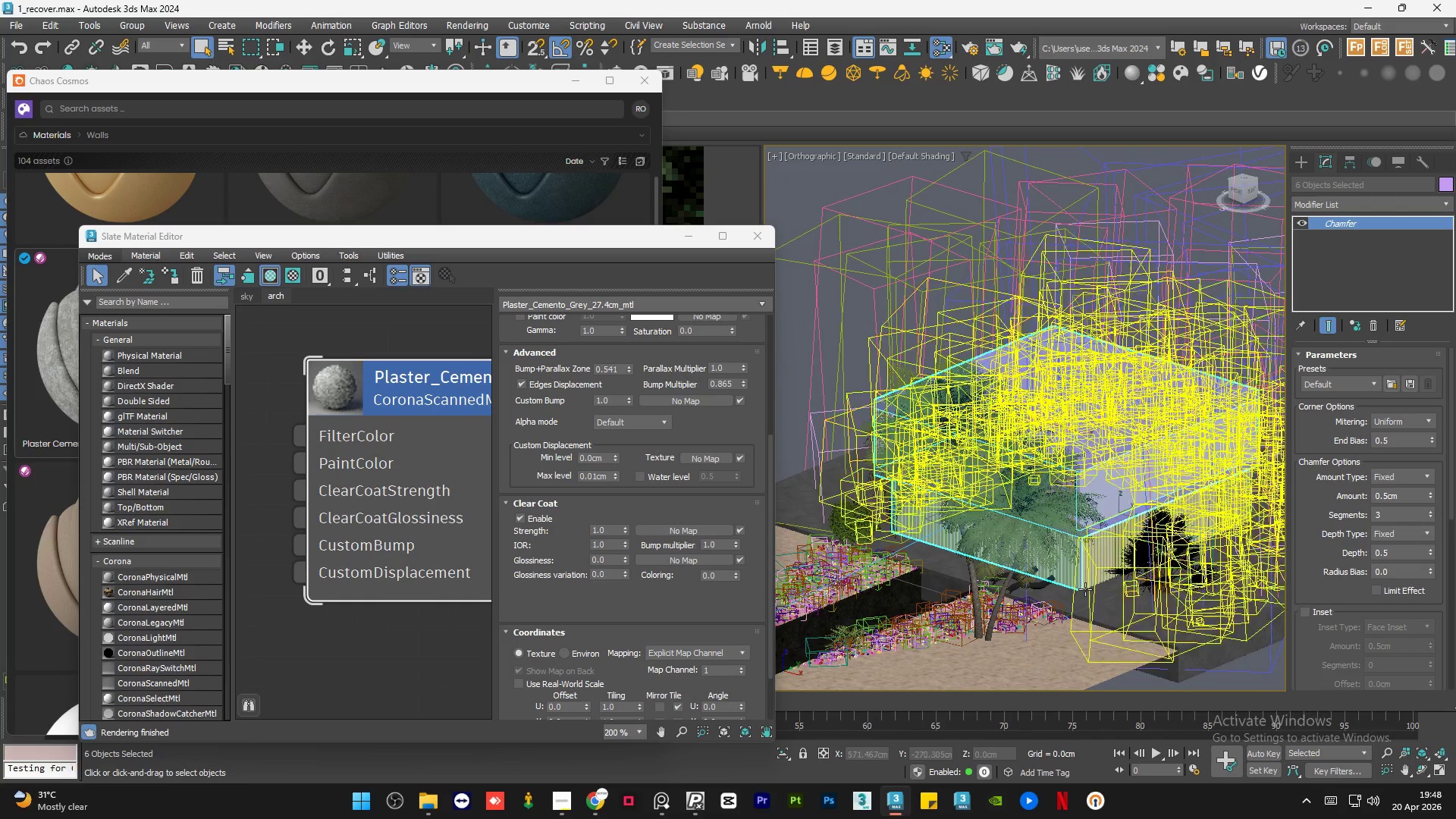 
scroll: coordinate [984, 542], scroll_direction: down, amount: 7.0
 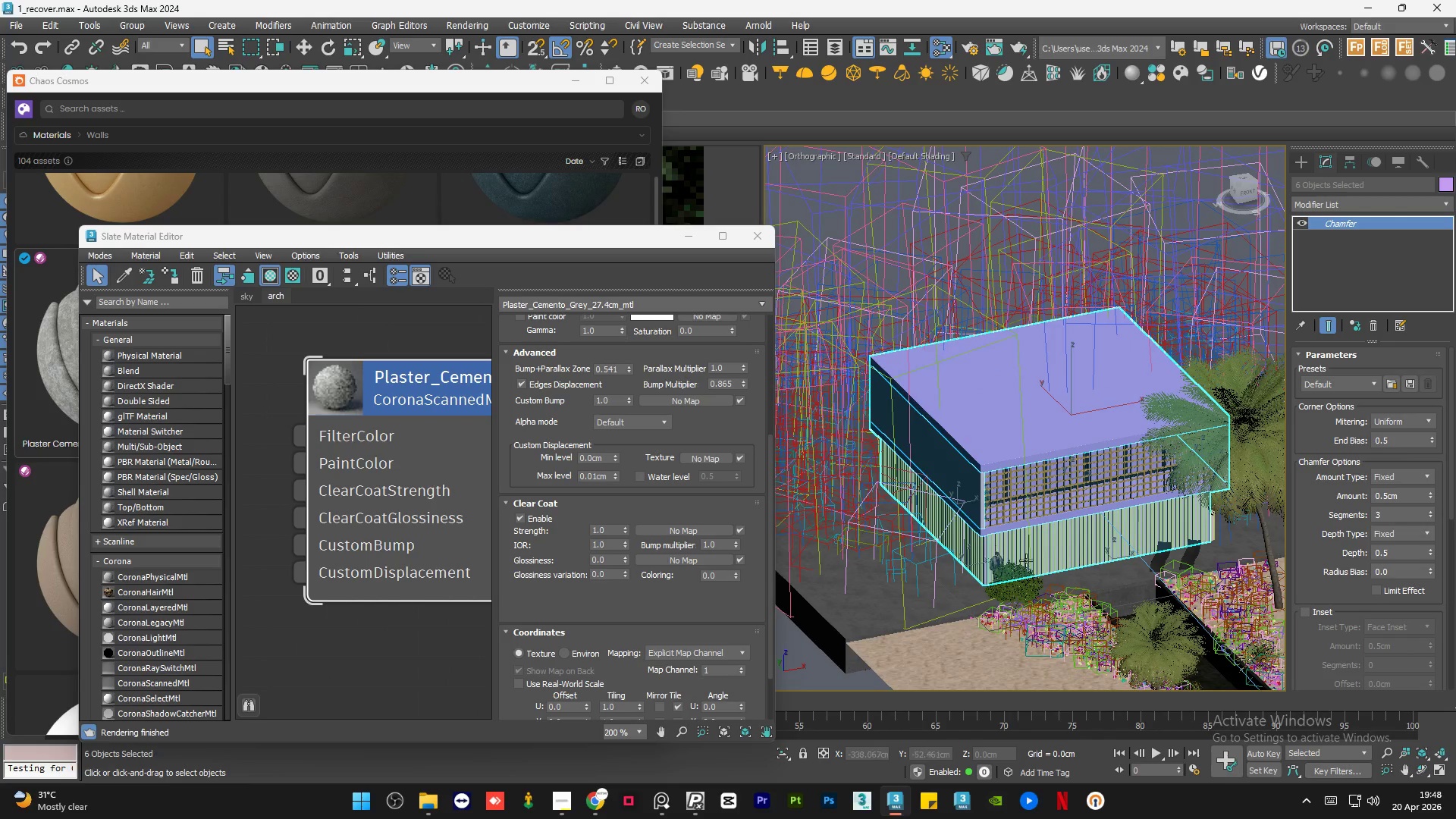 
hold_key(key=AltLeft, duration=2.95)
 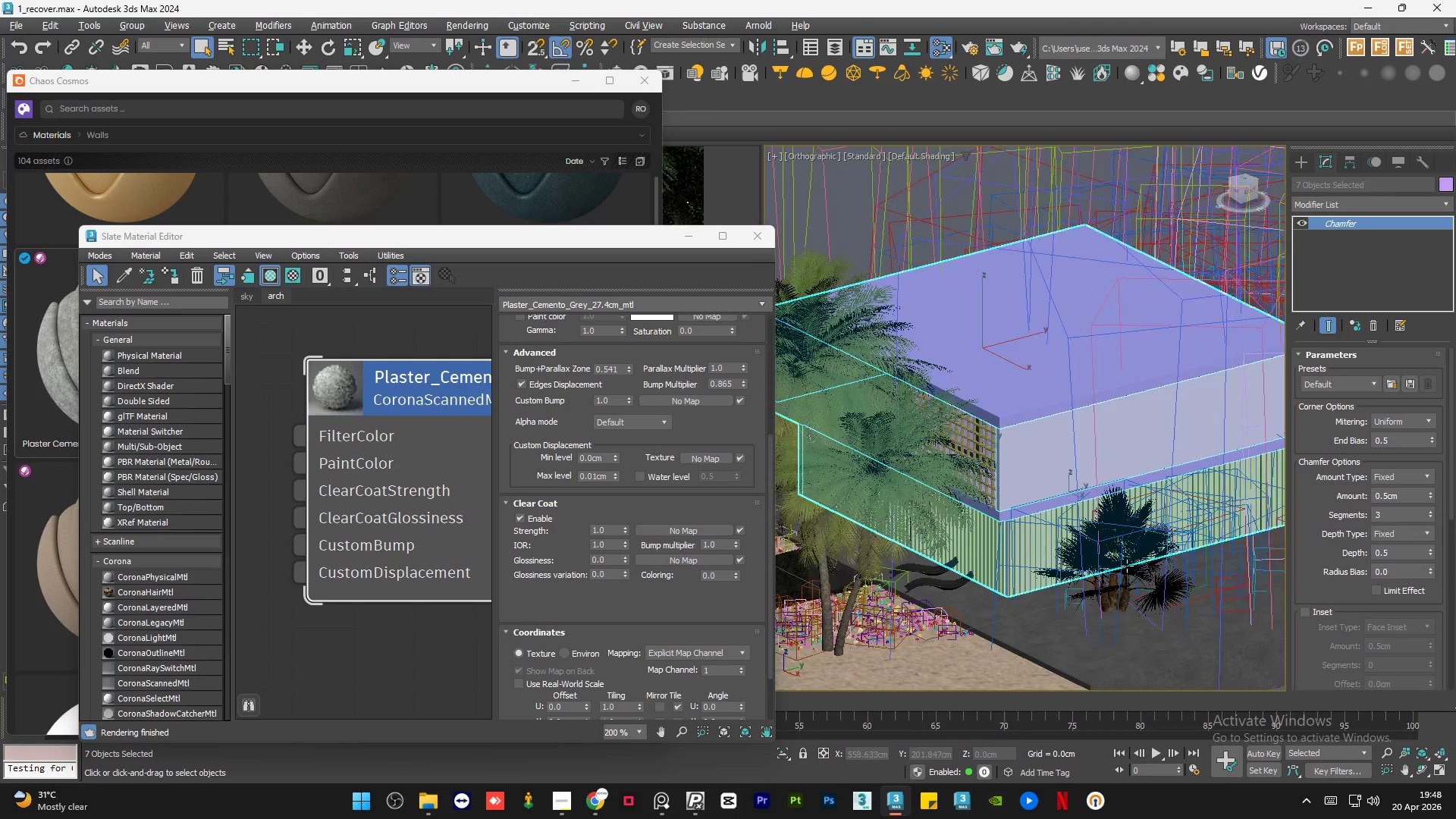 
hold_key(key=ControlLeft, duration=0.72)
 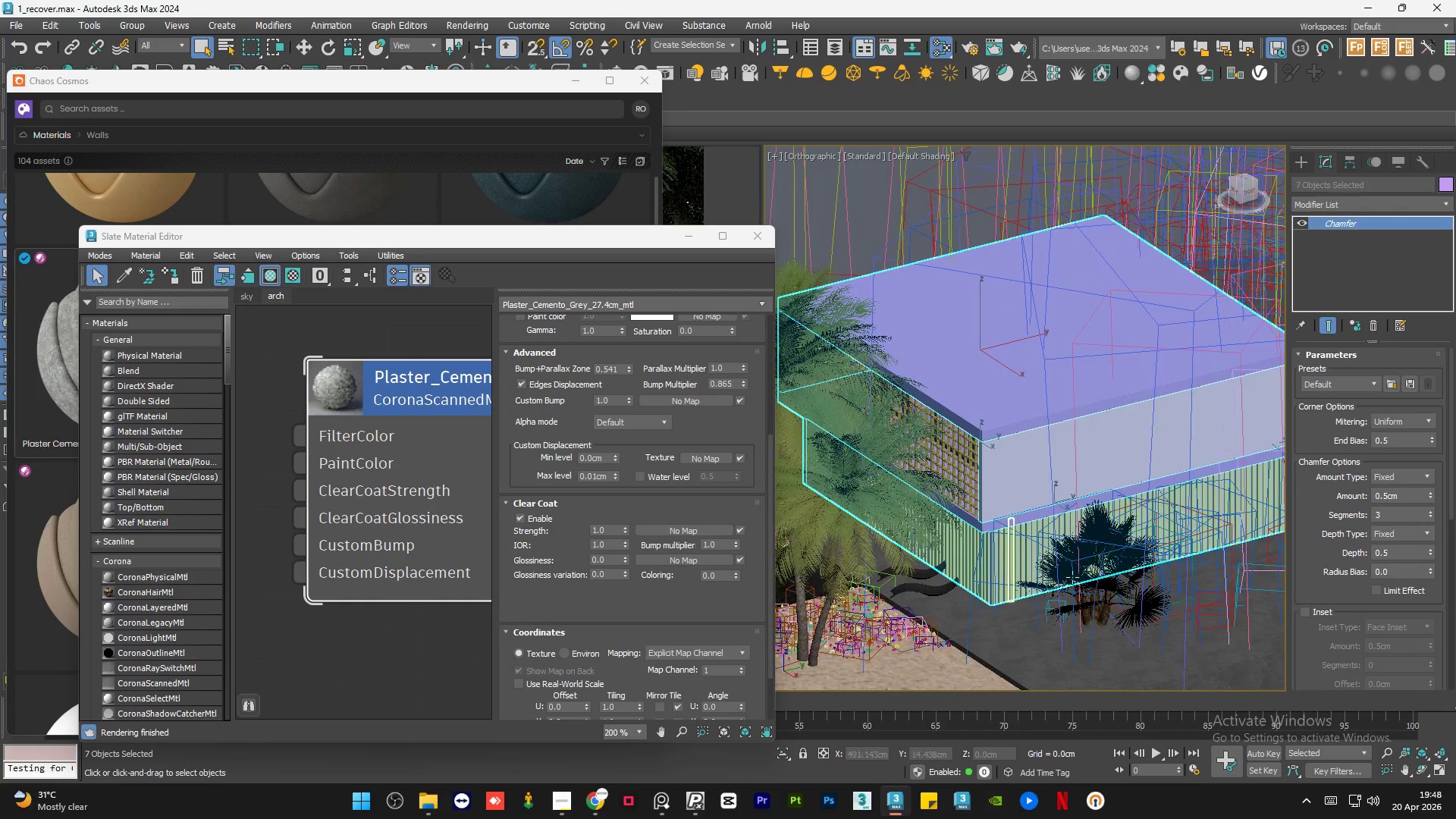 
scroll: coordinate [1041, 567], scroll_direction: up, amount: 8.0
 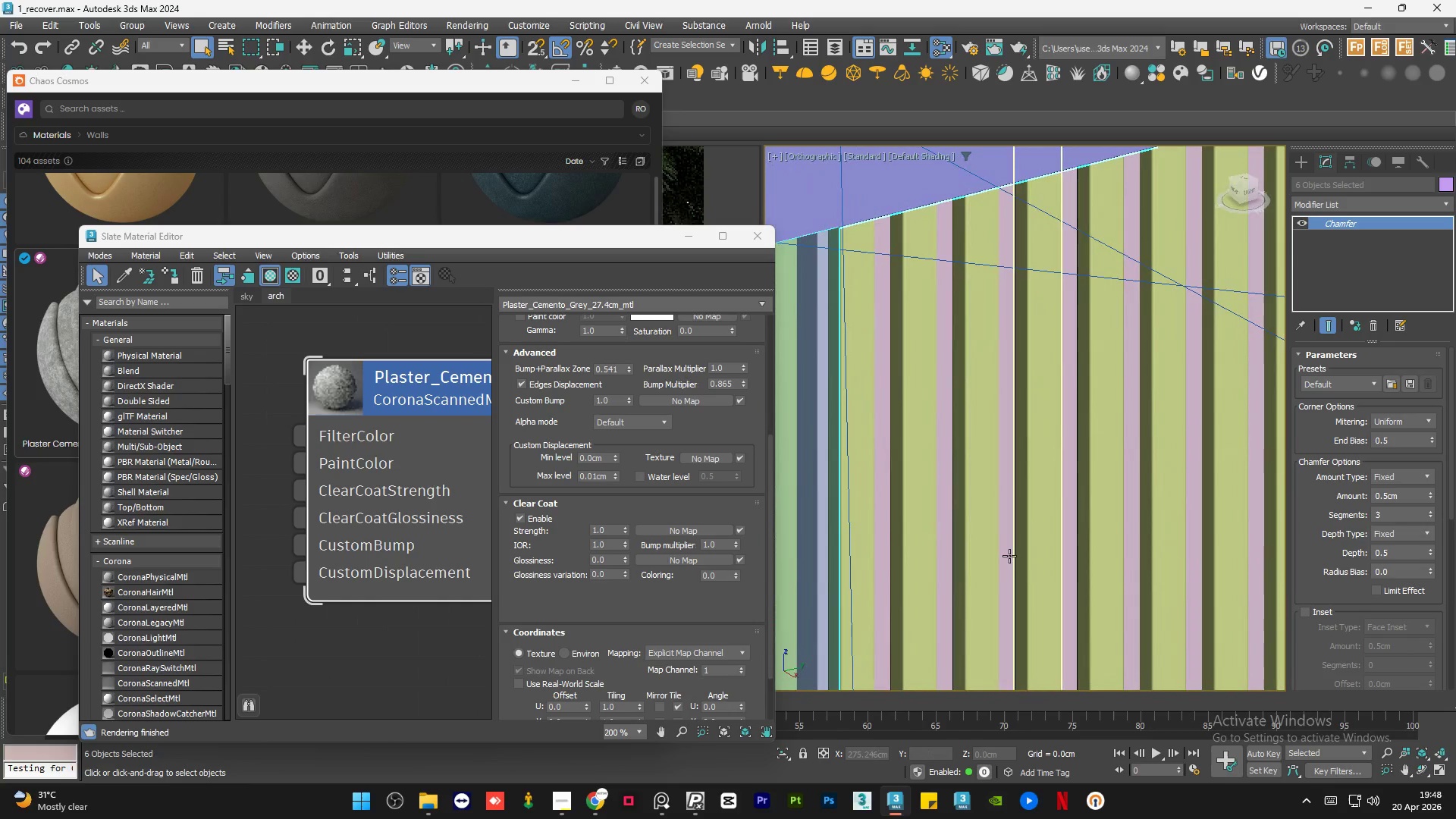 
left_click([1009, 555])
 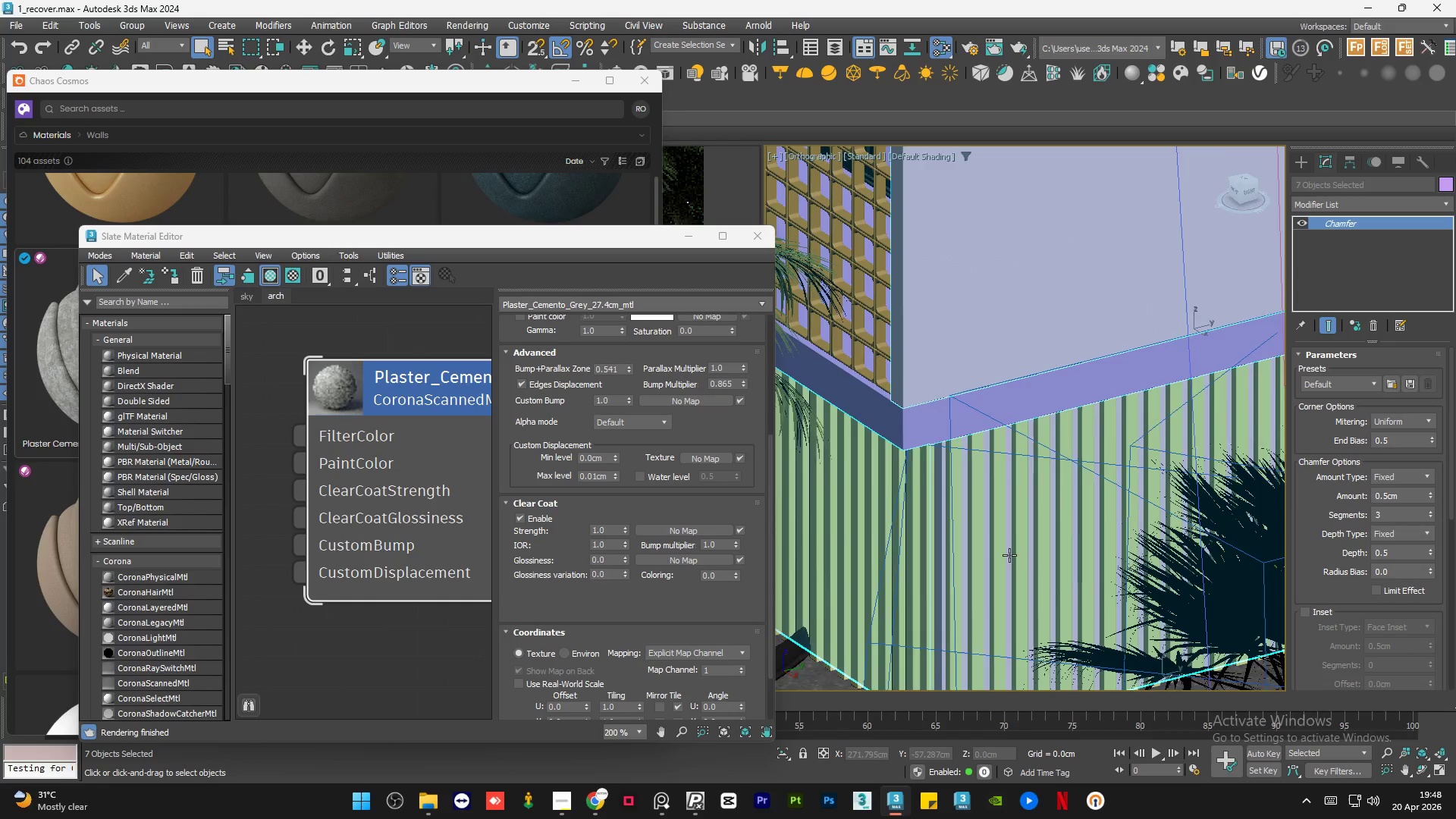 
hold_key(key=AltLeft, duration=2.3)
 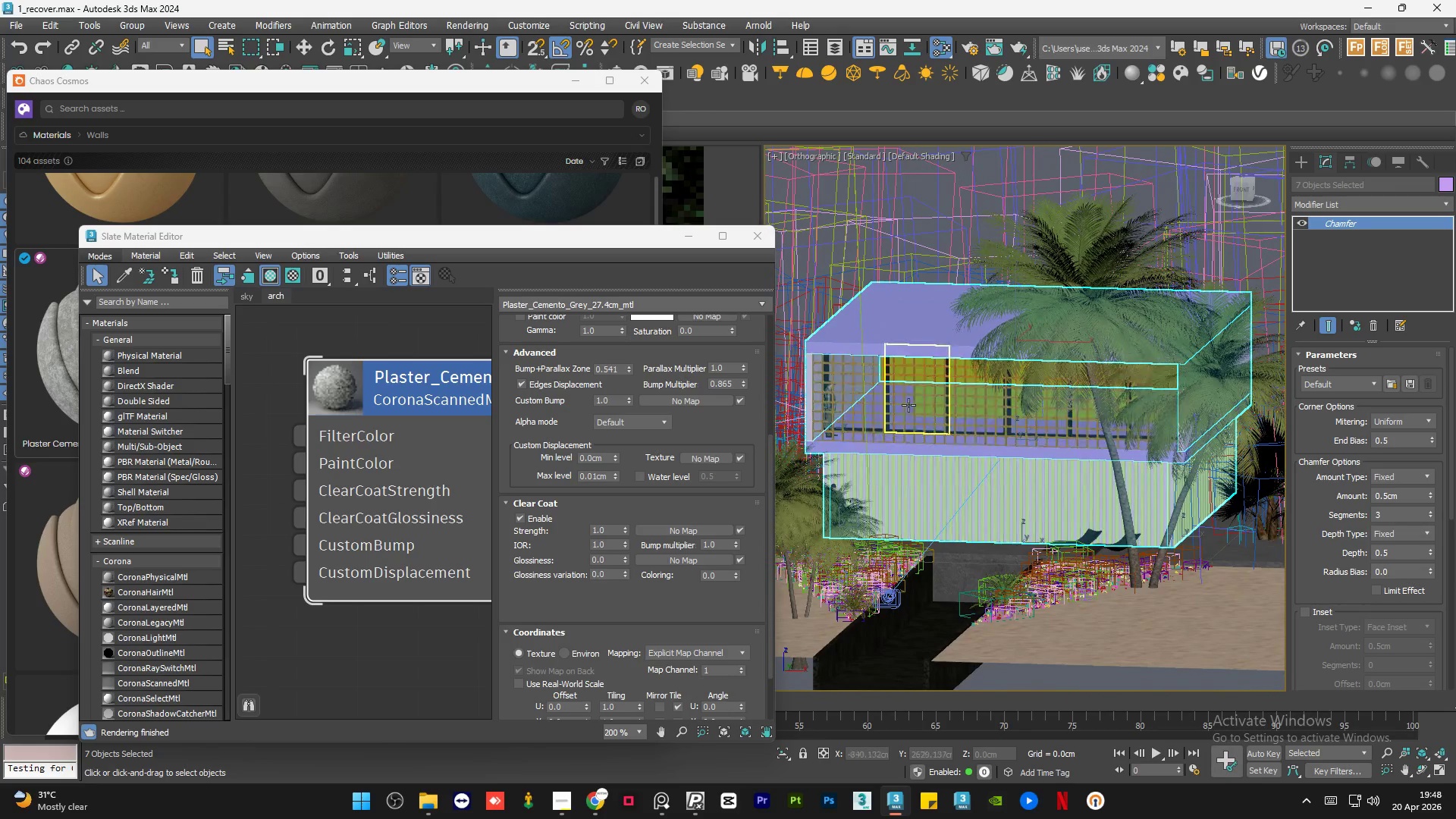 
scroll: coordinate [1006, 563], scroll_direction: down, amount: 7.0
 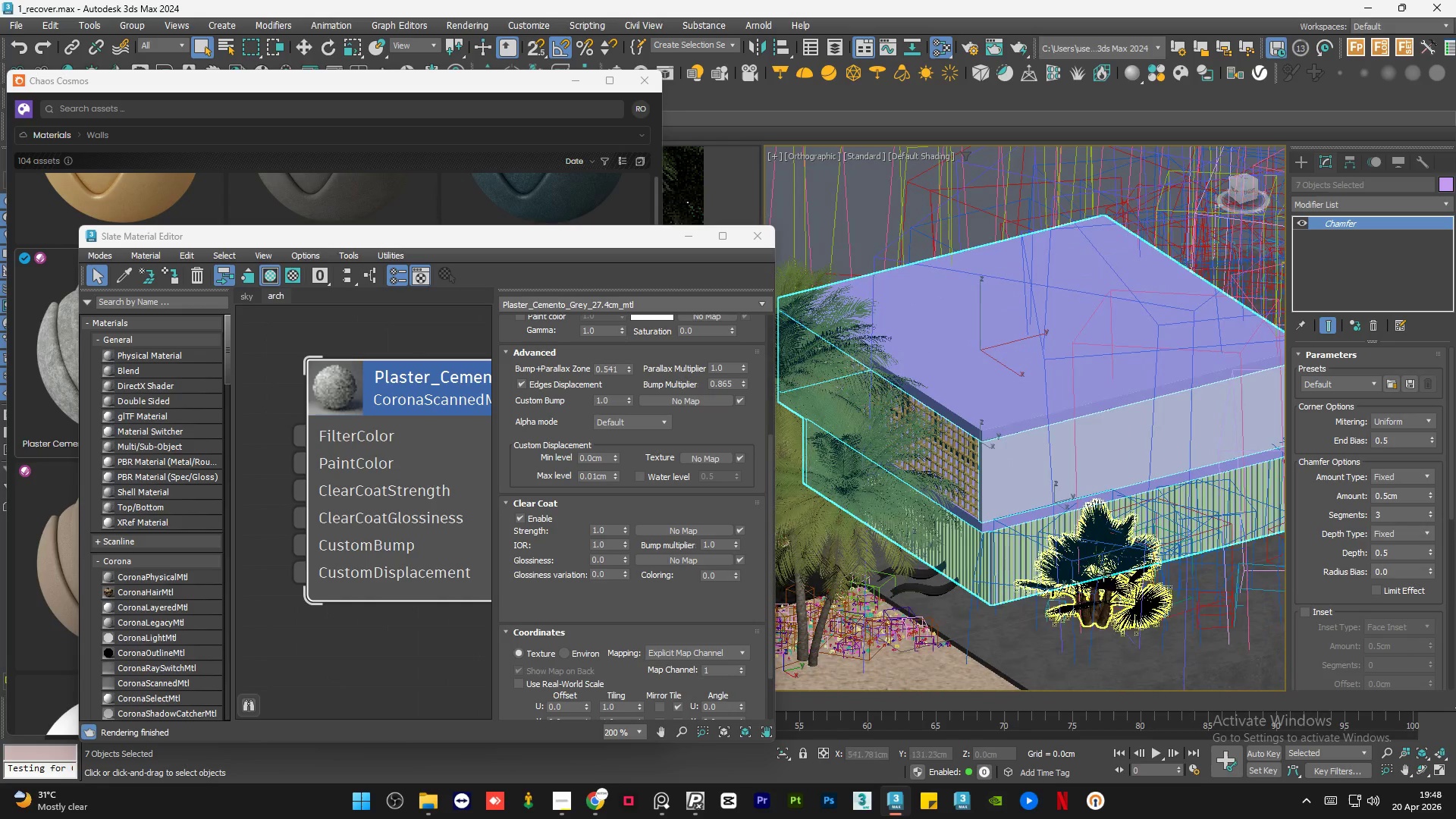 
scroll: coordinate [918, 401], scroll_direction: up, amount: 5.0
 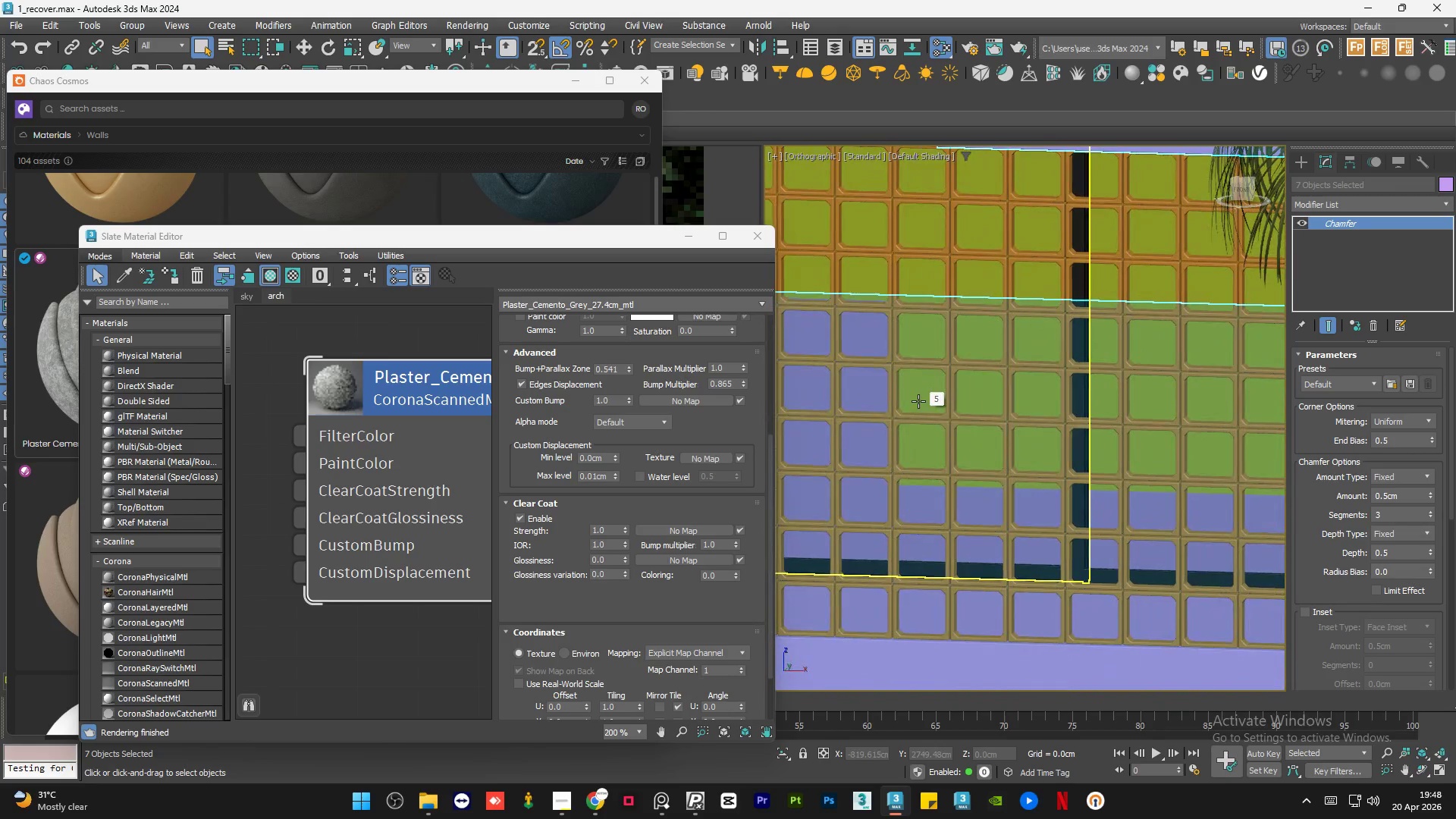 
key(F3)
 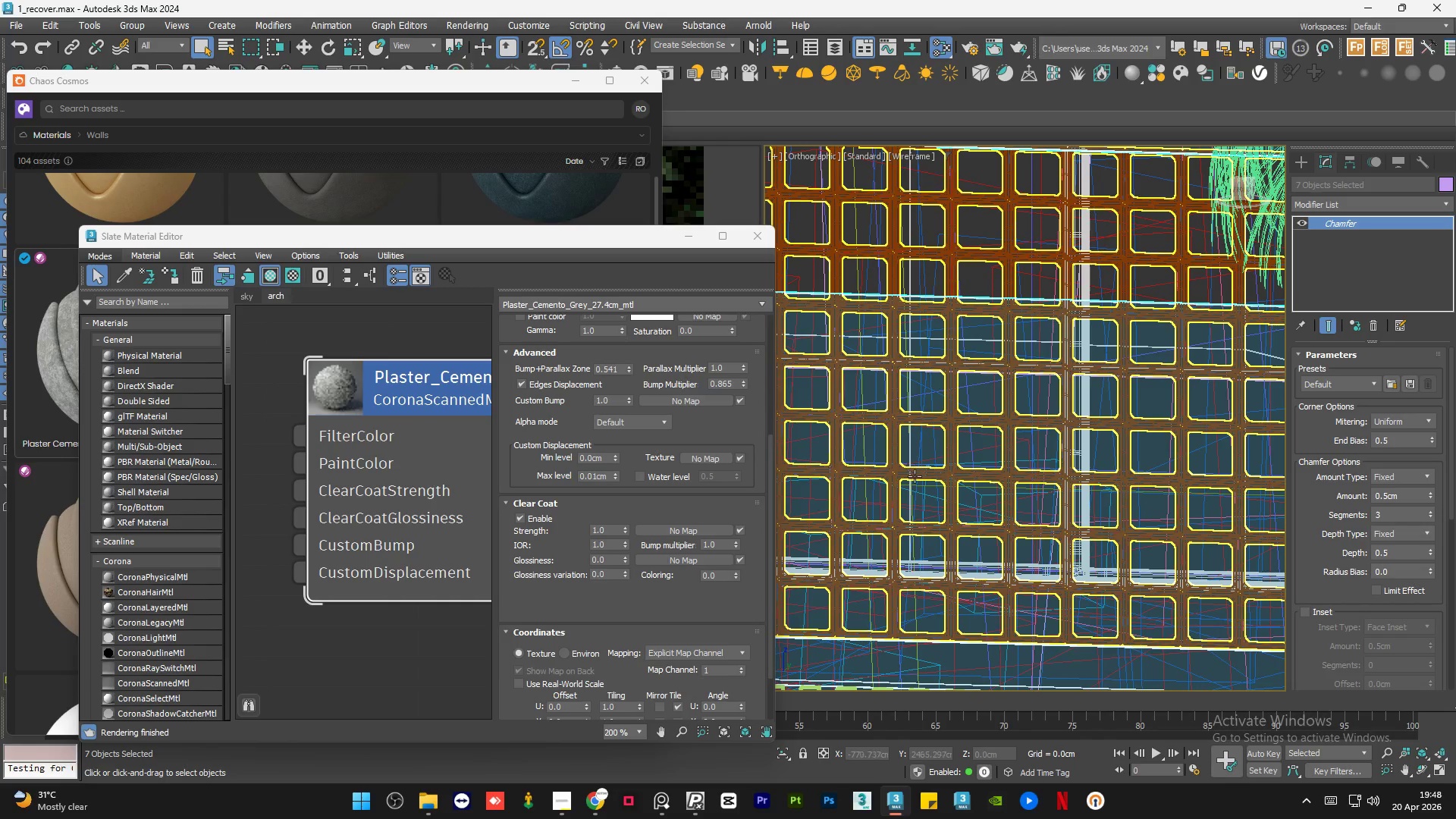 
scroll: coordinate [915, 482], scroll_direction: up, amount: 1.0
 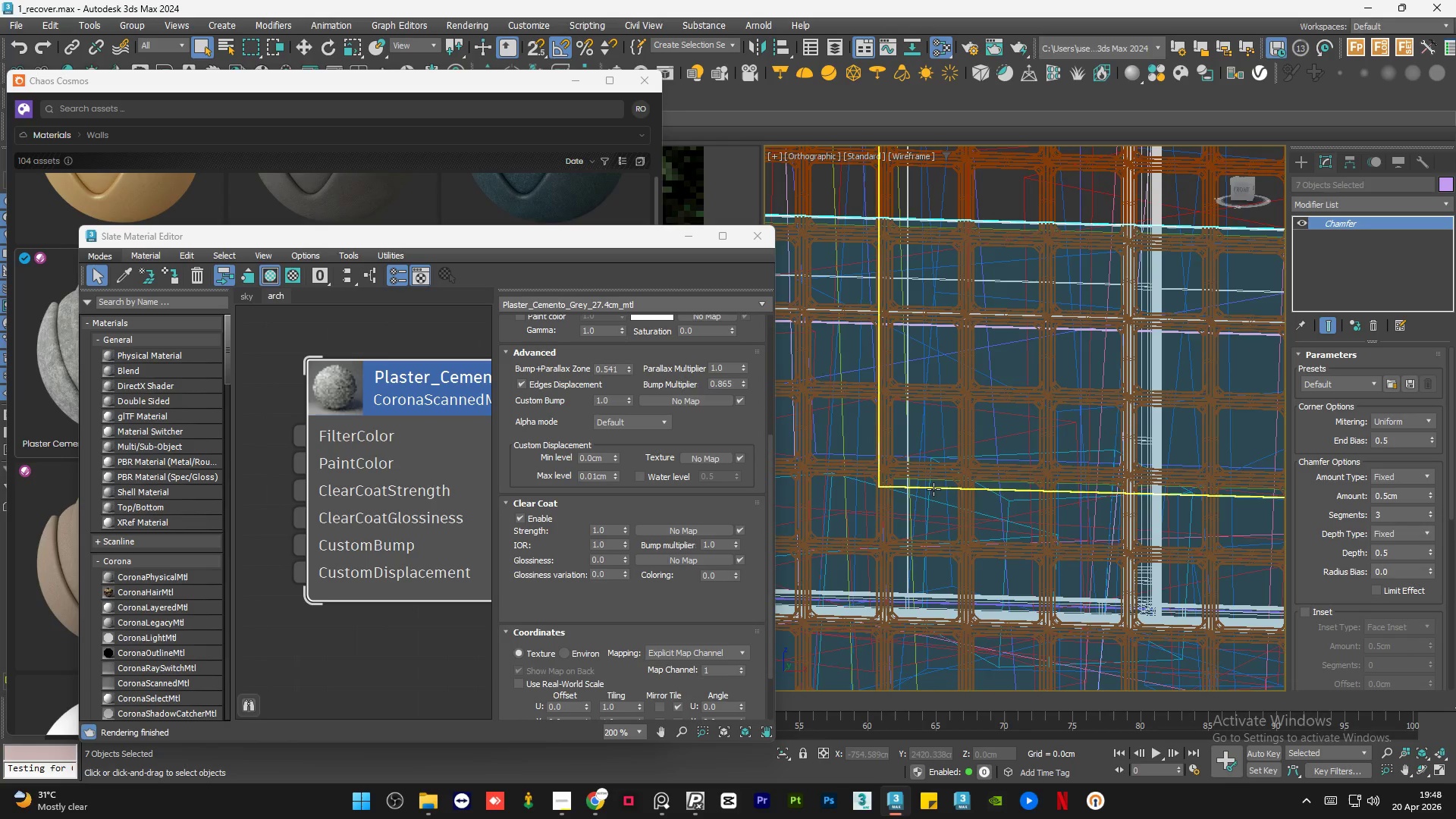 
hold_key(key=ControlLeft, duration=2.16)
 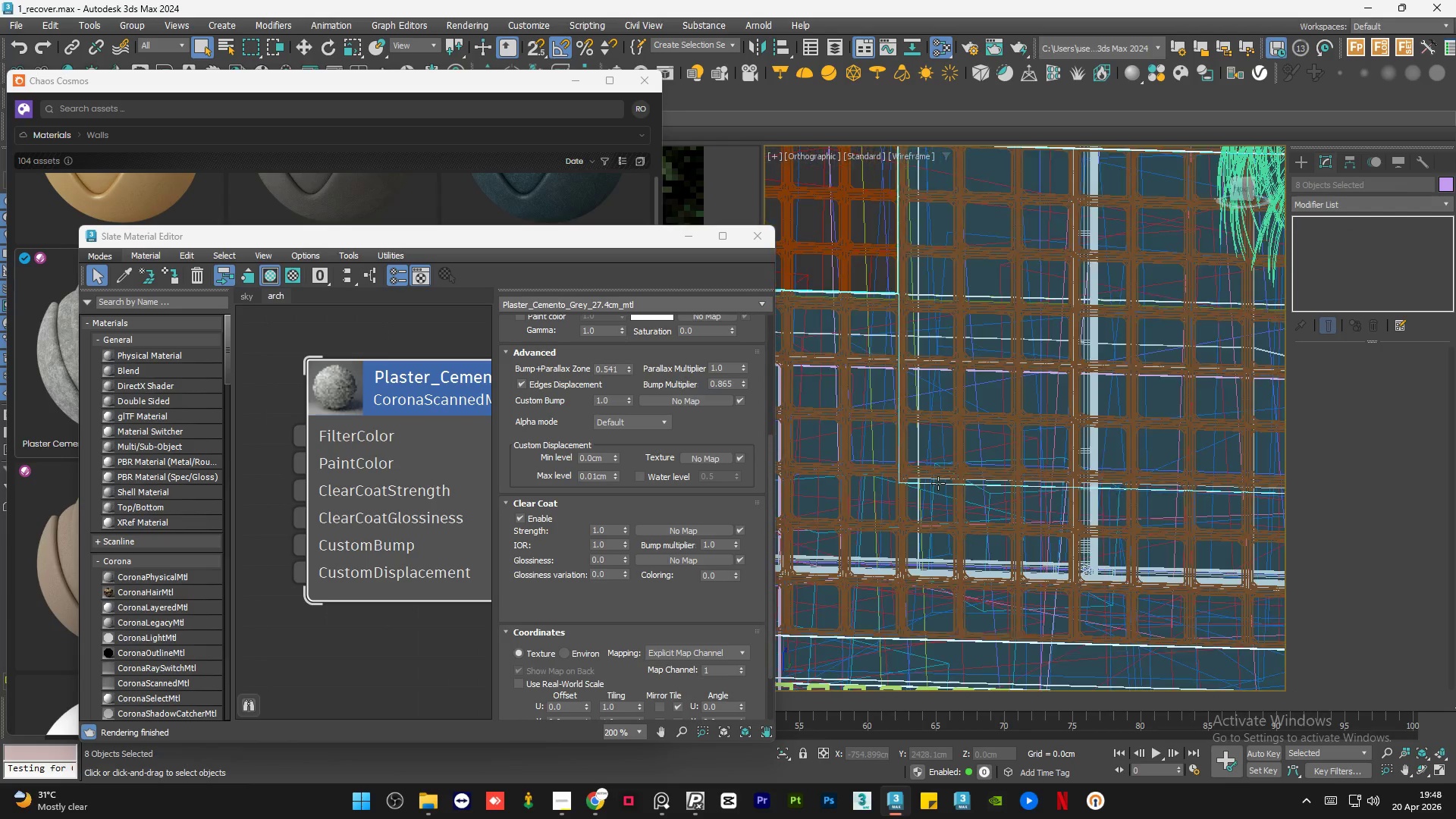 
scroll: coordinate [934, 489], scroll_direction: up, amount: 2.0
 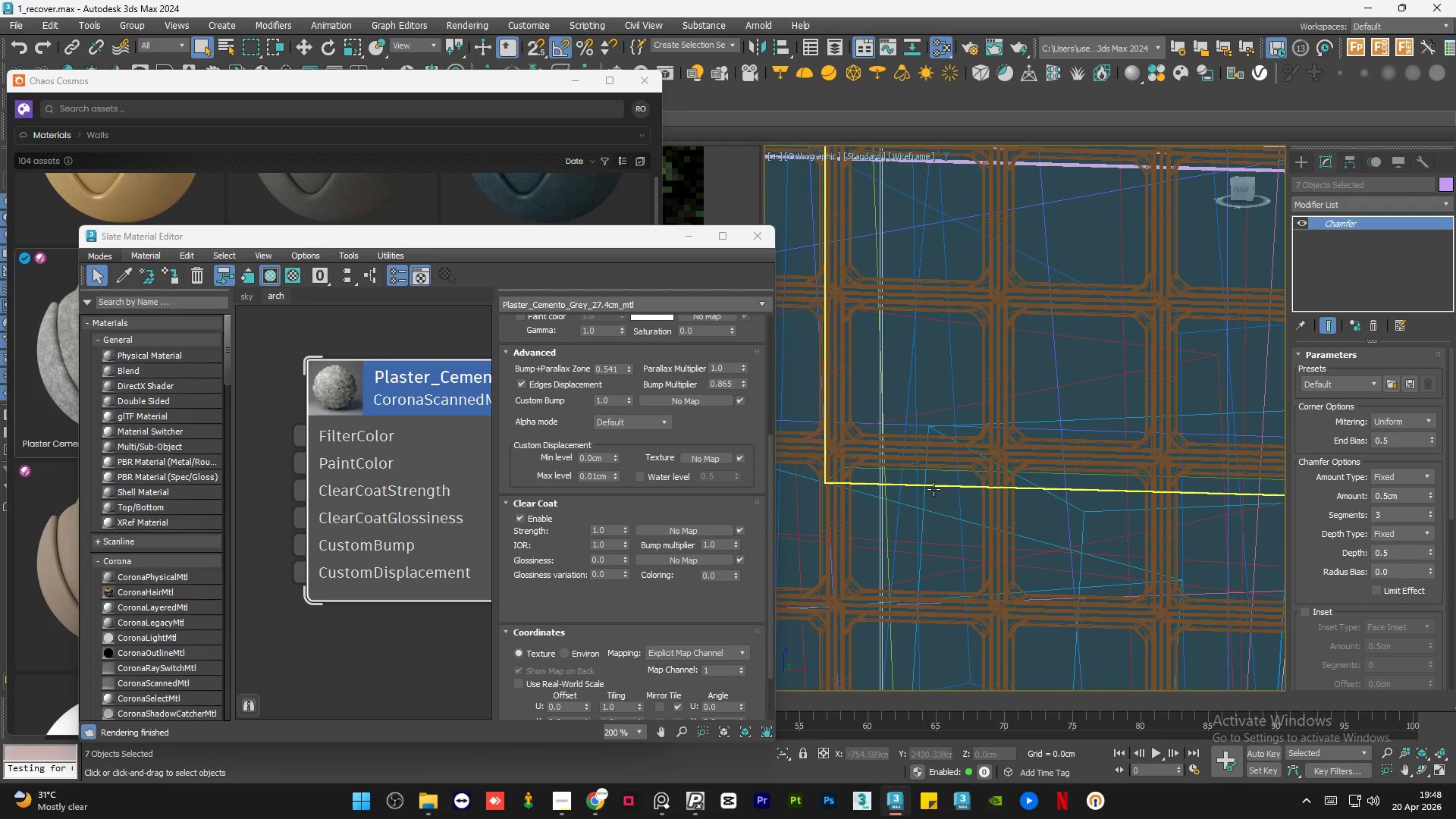 
left_click([934, 489])
 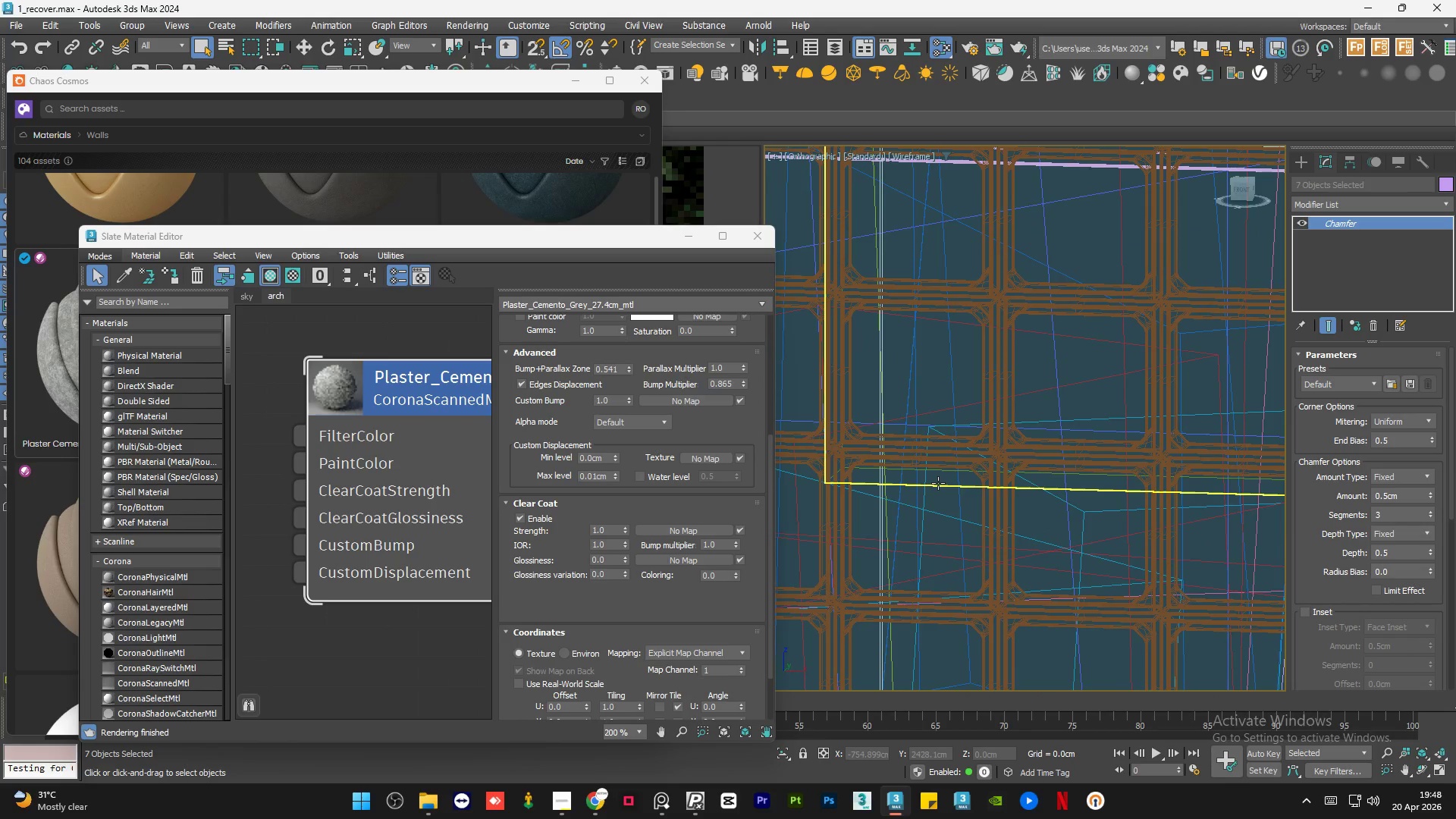 
left_click([938, 483])
 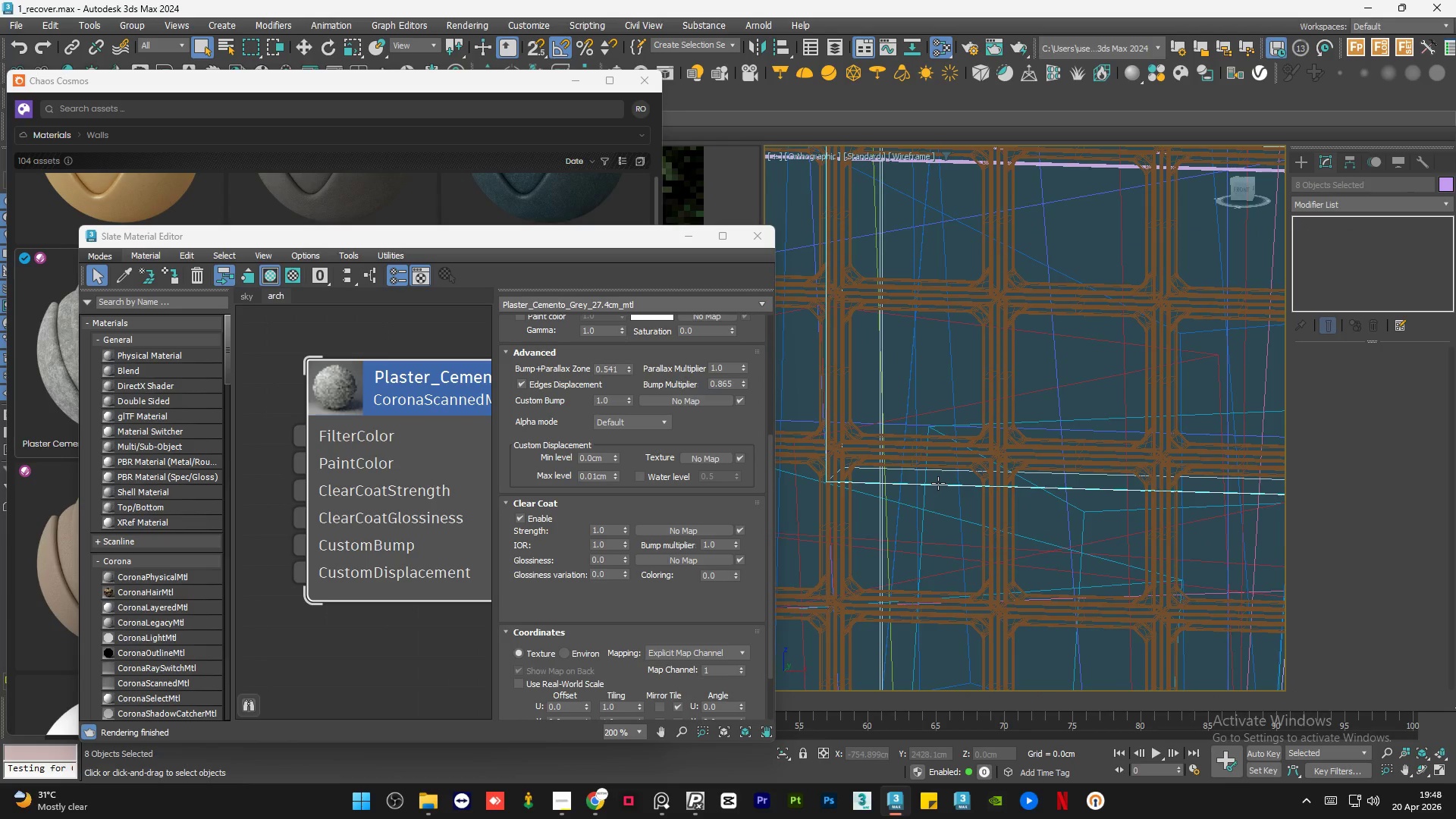 
key(F3)
 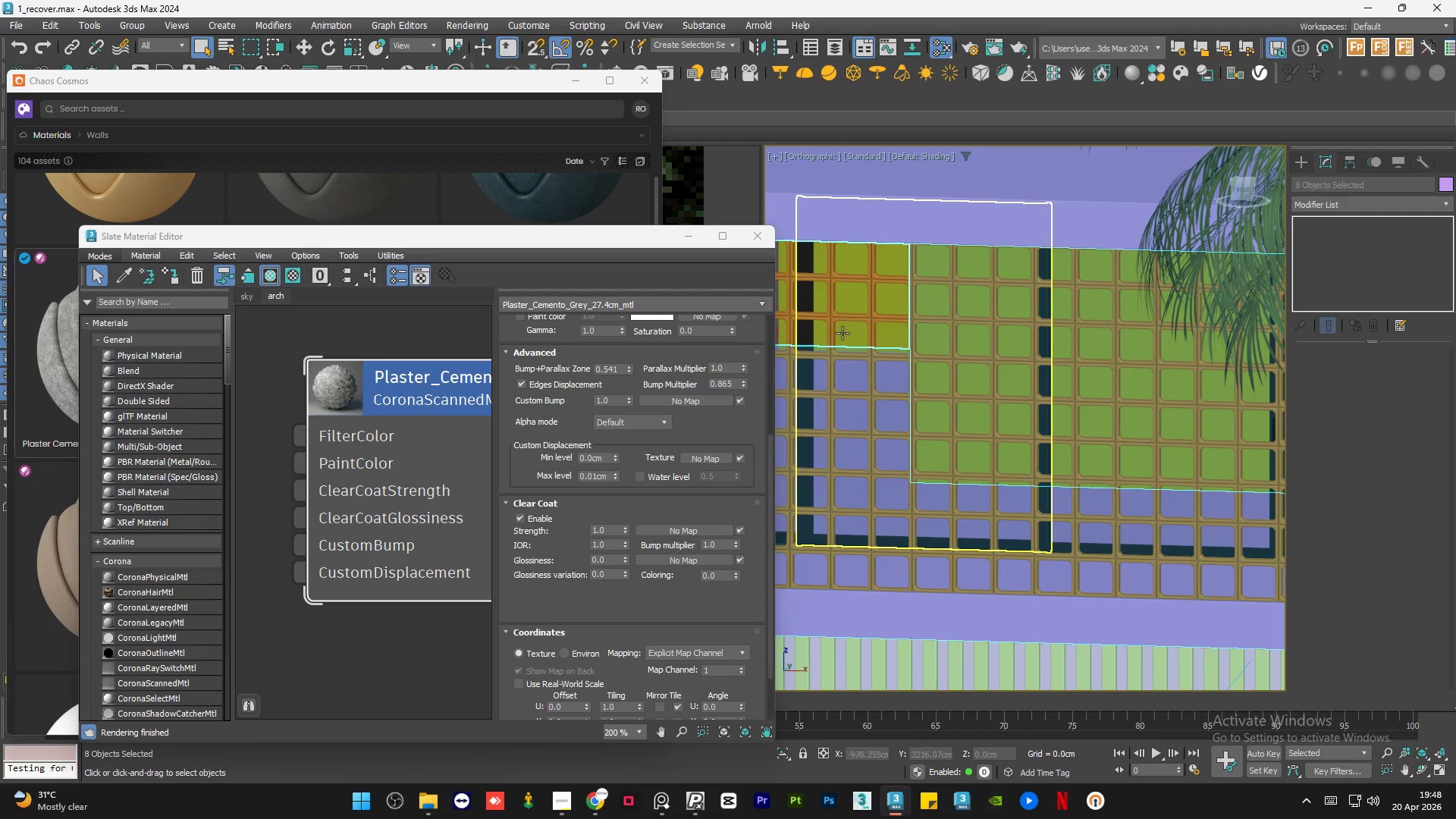 
scroll: coordinate [938, 483], scroll_direction: down, amount: 5.0
 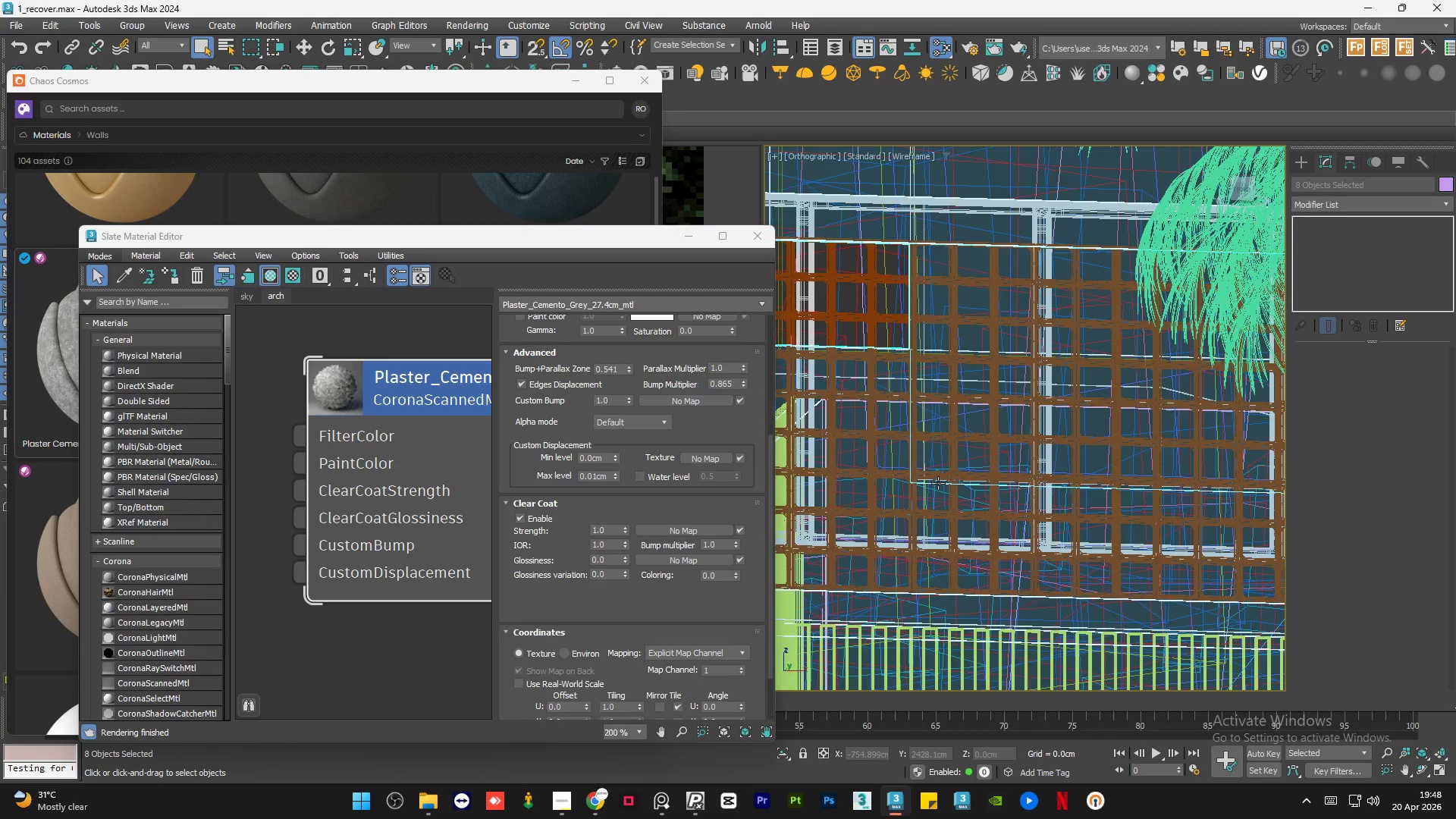 
hold_key(key=AltLeft, duration=0.91)
 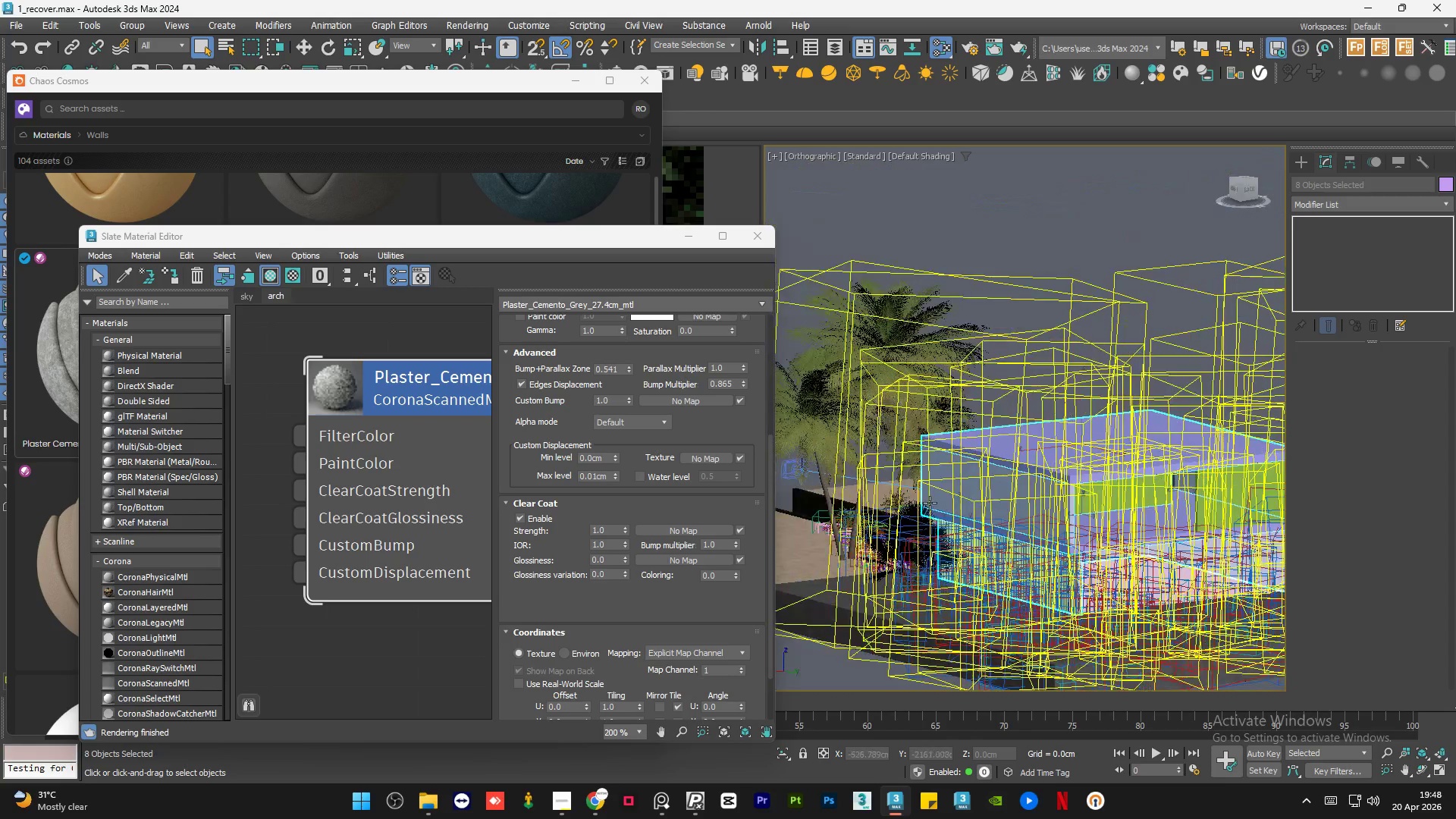 
scroll: coordinate [1103, 519], scroll_direction: down, amount: 4.0
 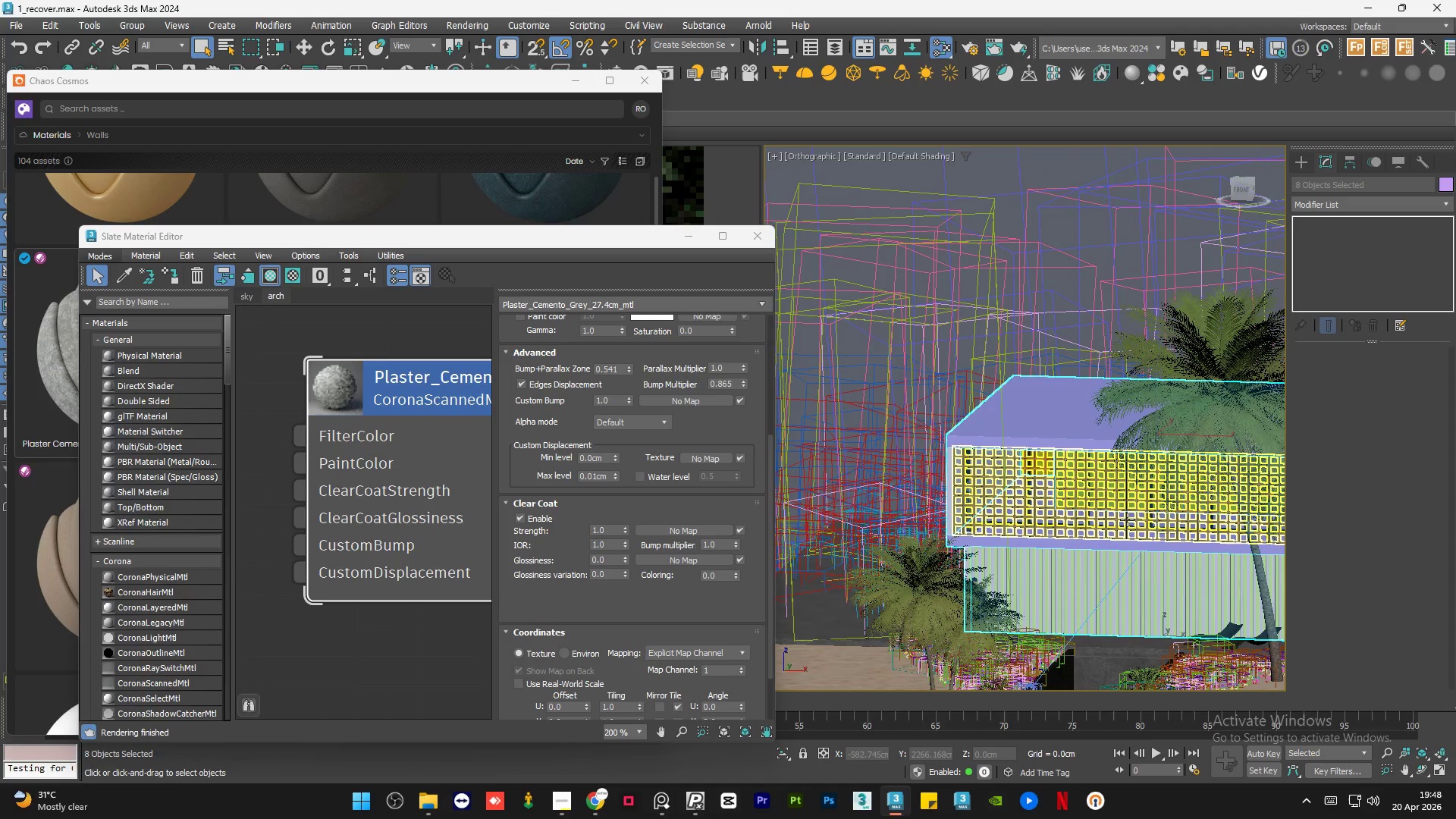 
hold_key(key=AltLeft, duration=1.03)
 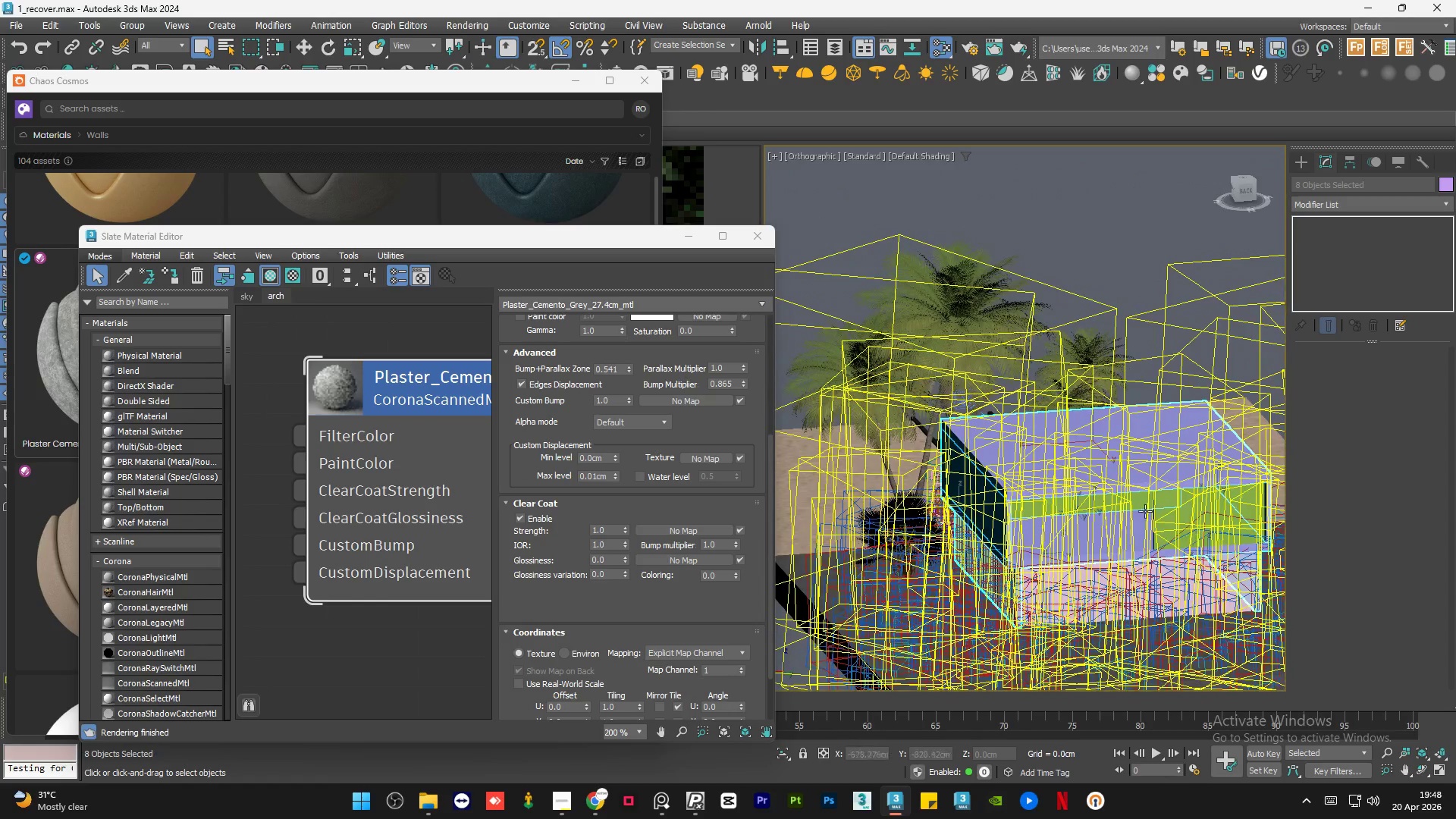 
scroll: coordinate [927, 506], scroll_direction: down, amount: 1.0
 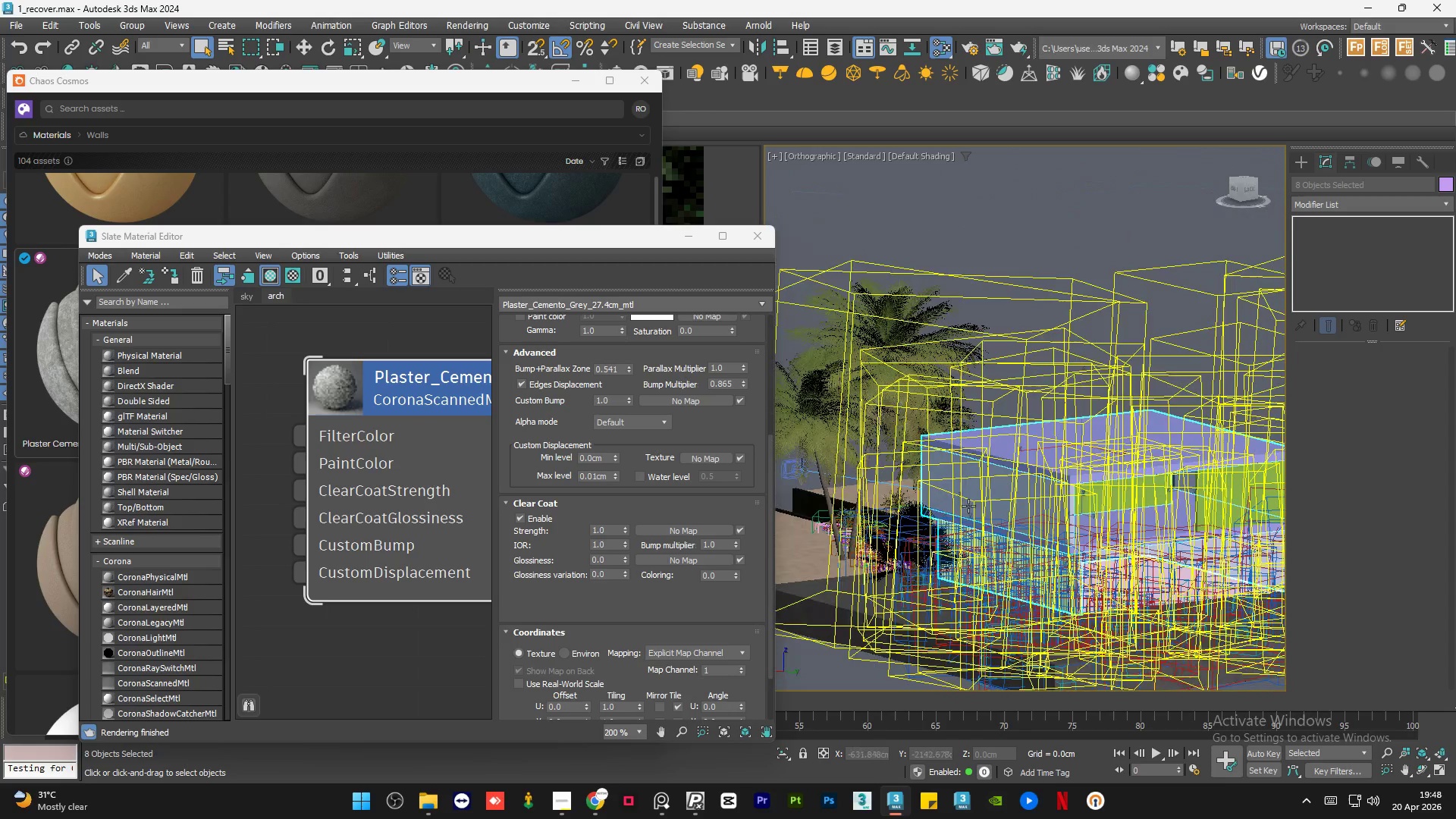 
hold_key(key=ControlLeft, duration=0.7)
 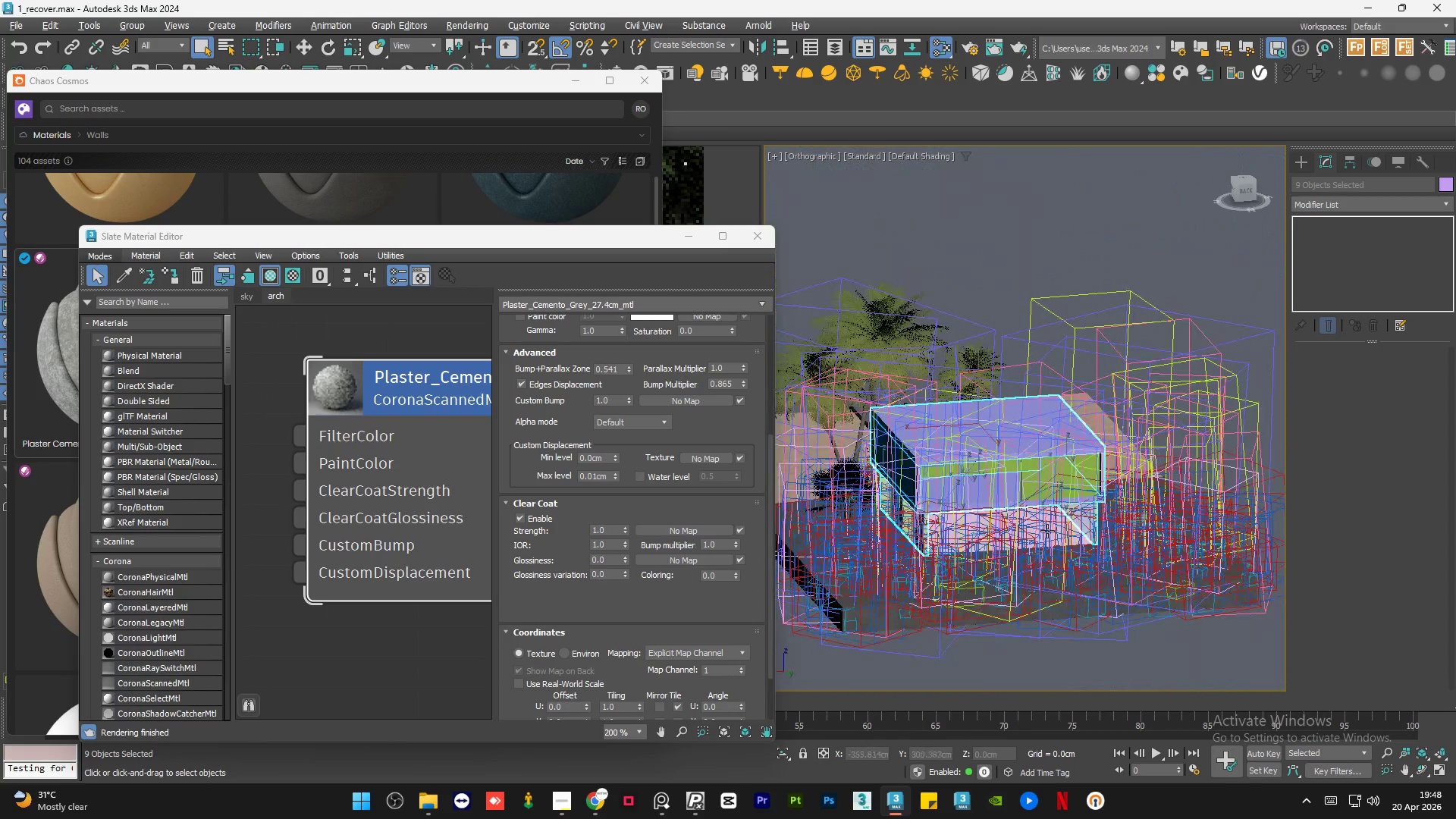 
scroll: coordinate [1168, 519], scroll_direction: up, amount: 3.0
 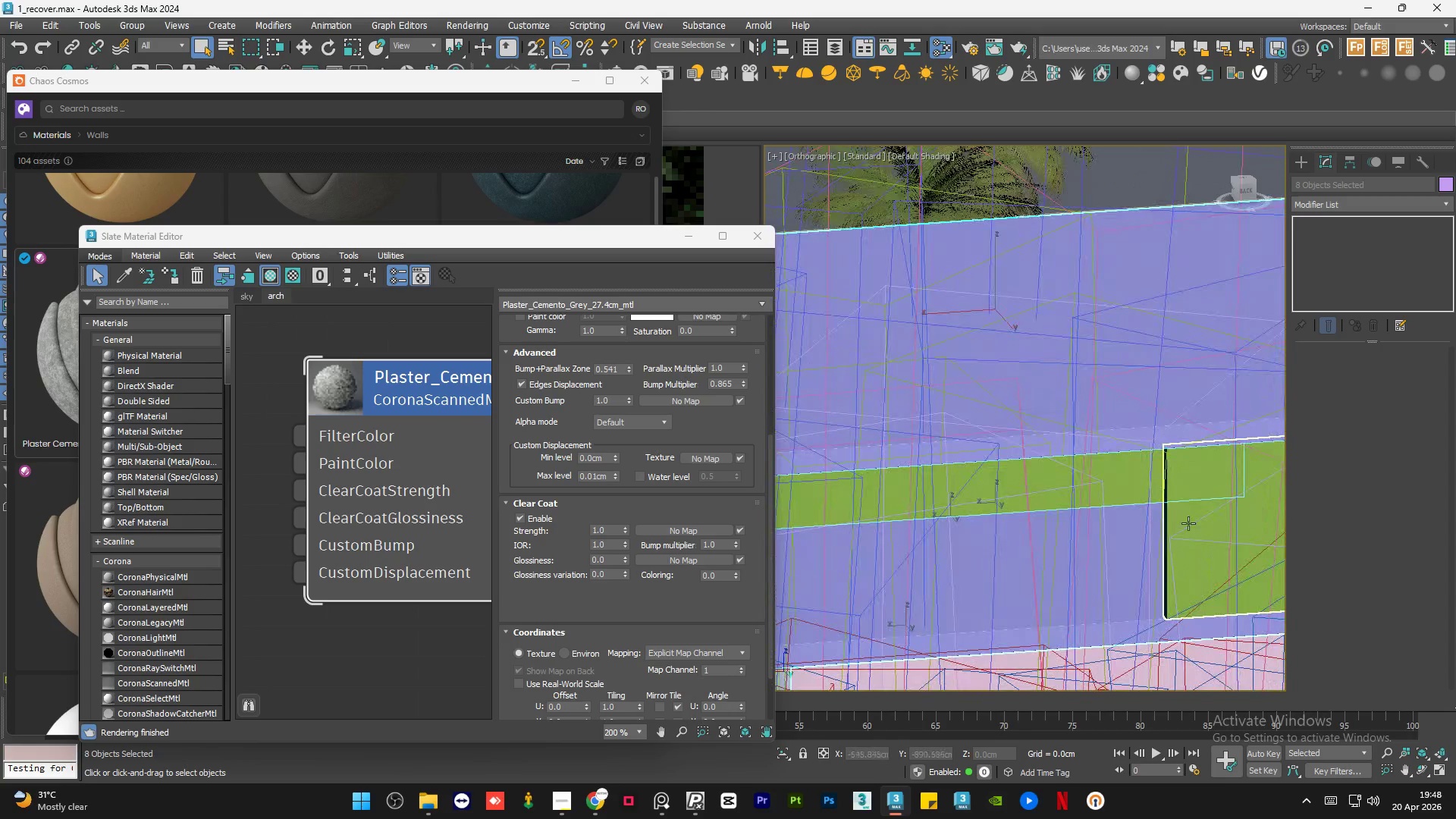 
left_click([1193, 523])
 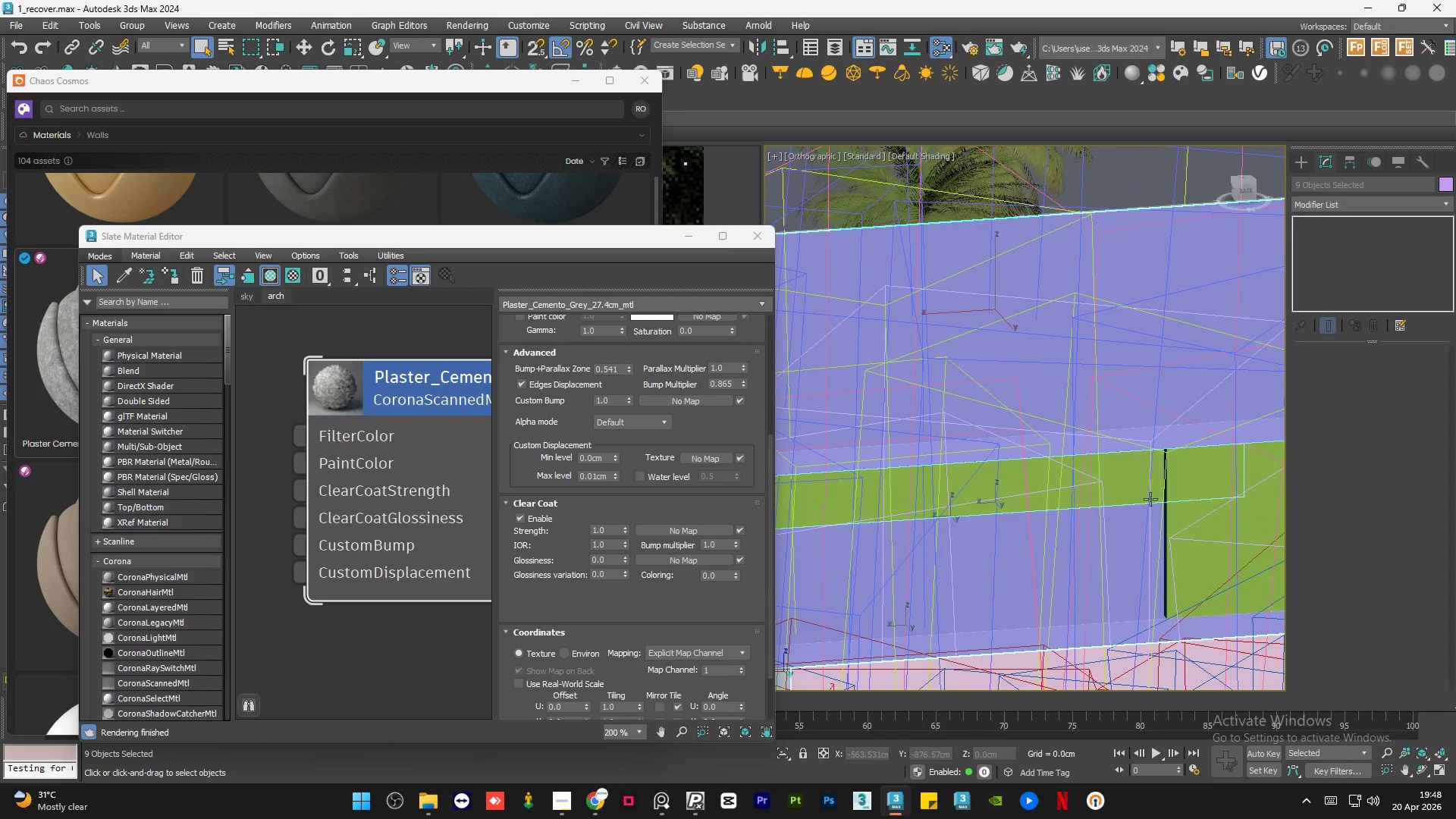 
hold_key(key=AltLeft, duration=0.8)
 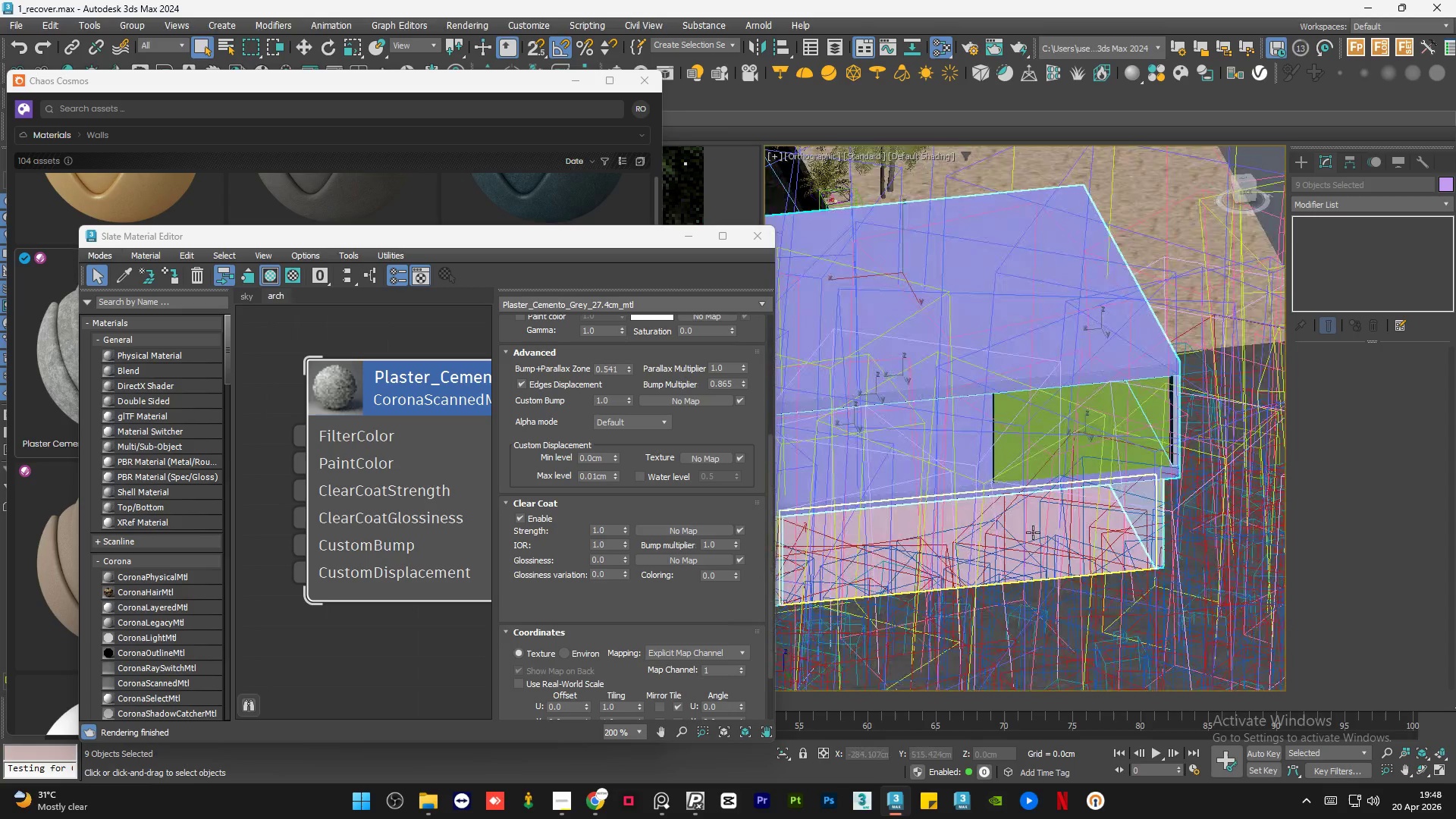 
scroll: coordinate [968, 461], scroll_direction: down, amount: 4.0
 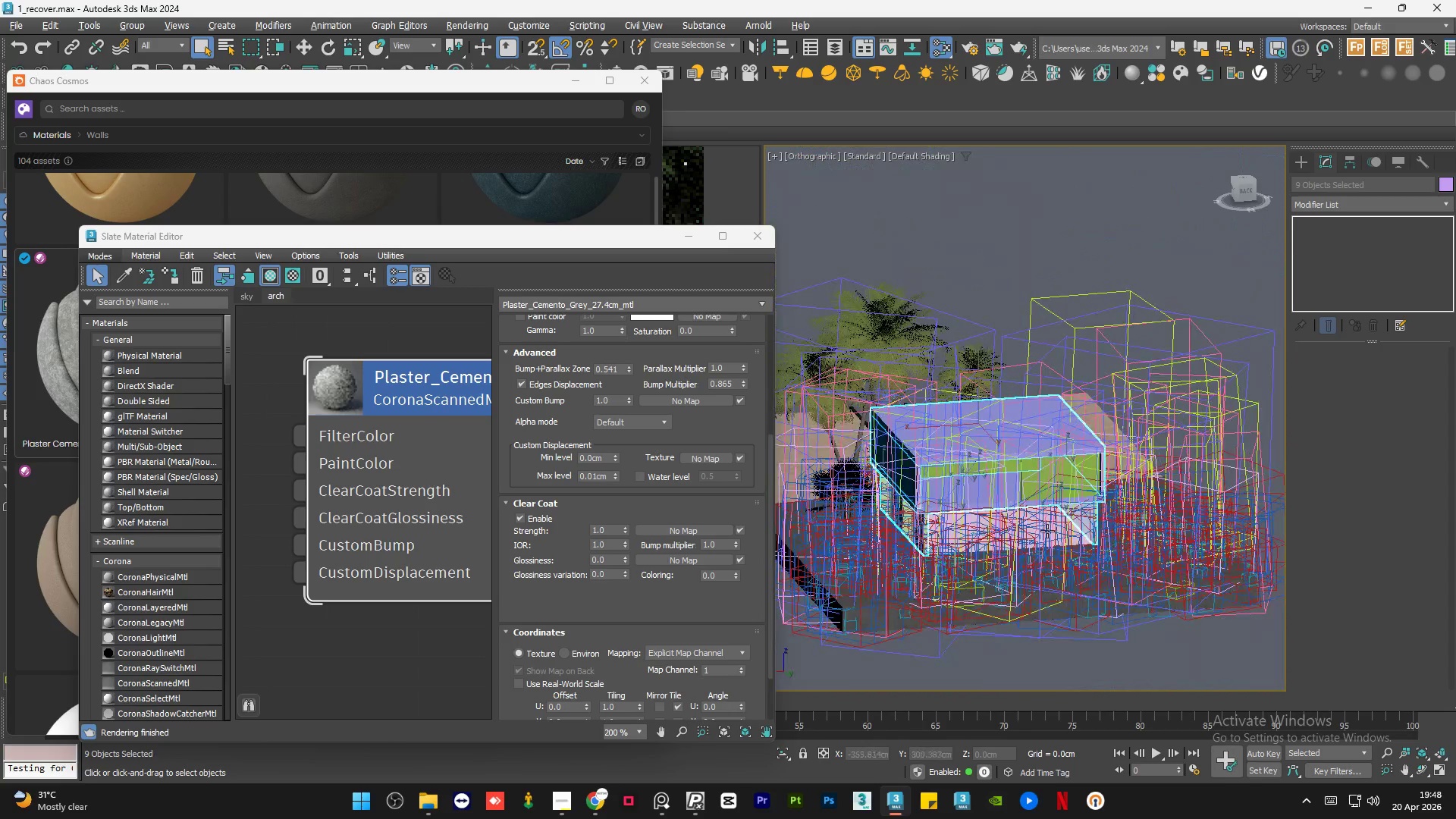 
hold_key(key=ControlLeft, duration=0.56)
 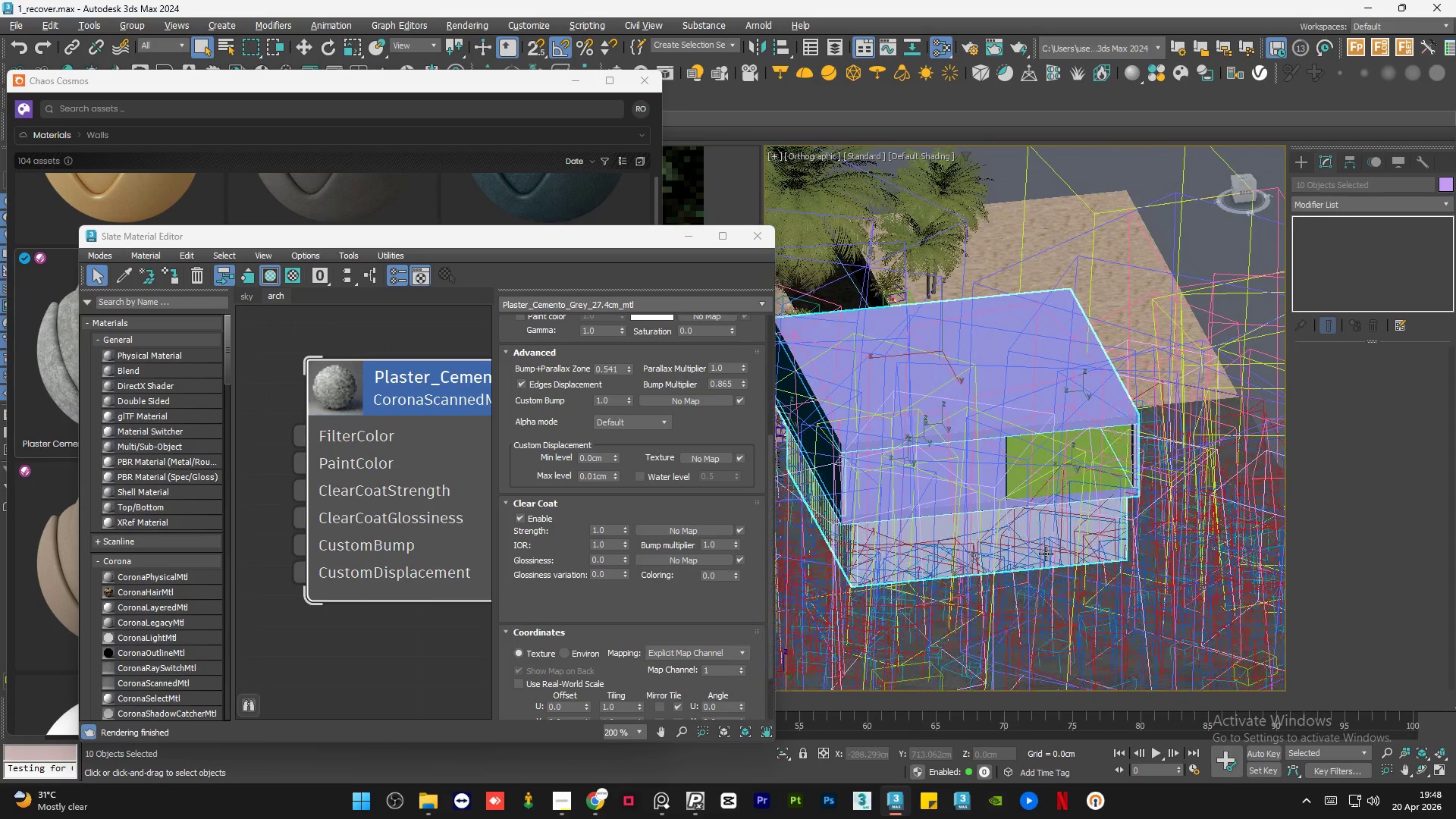 
scroll: coordinate [1031, 530], scroll_direction: up, amount: 7.0
 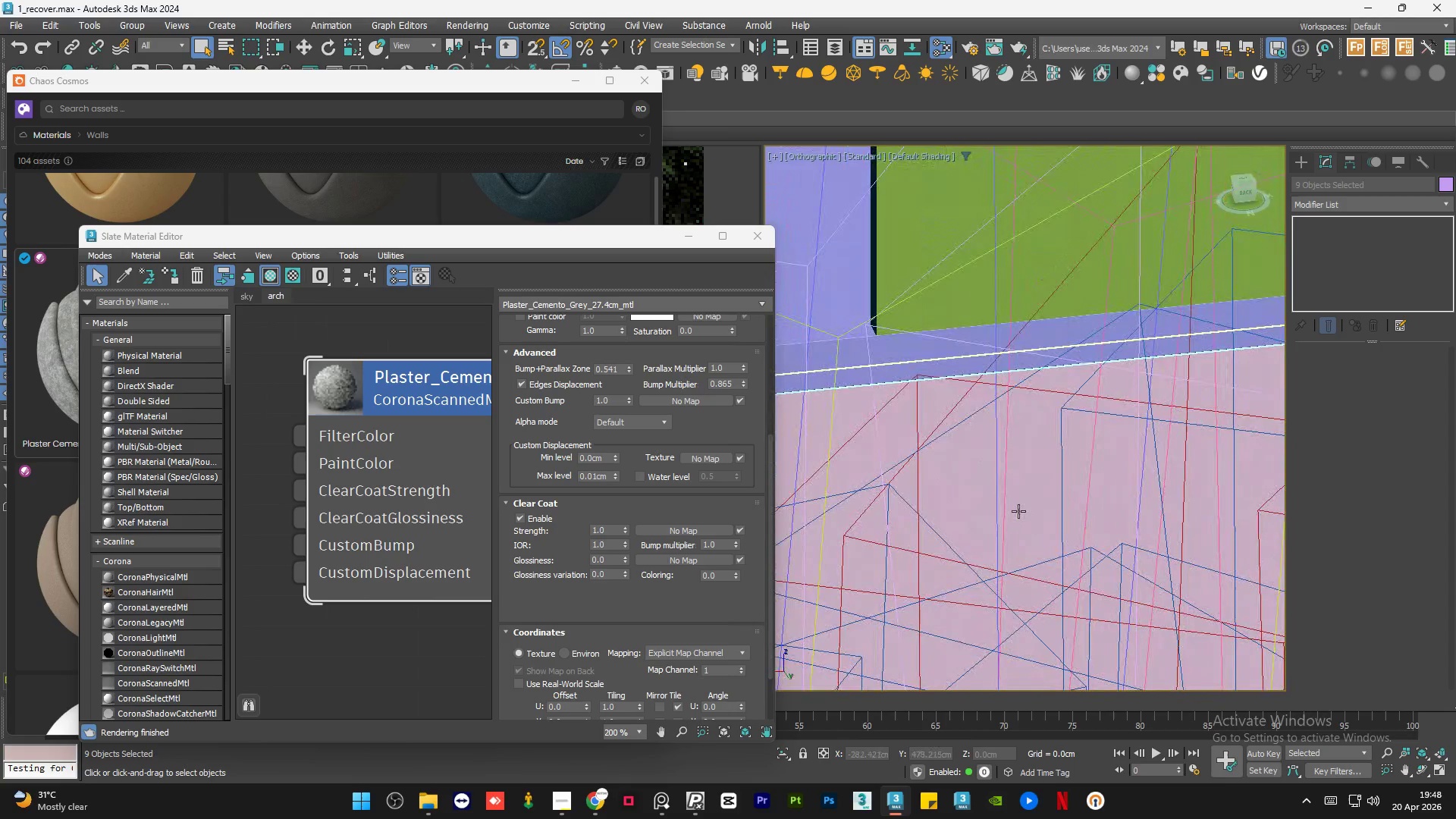 
left_click([1019, 507])
 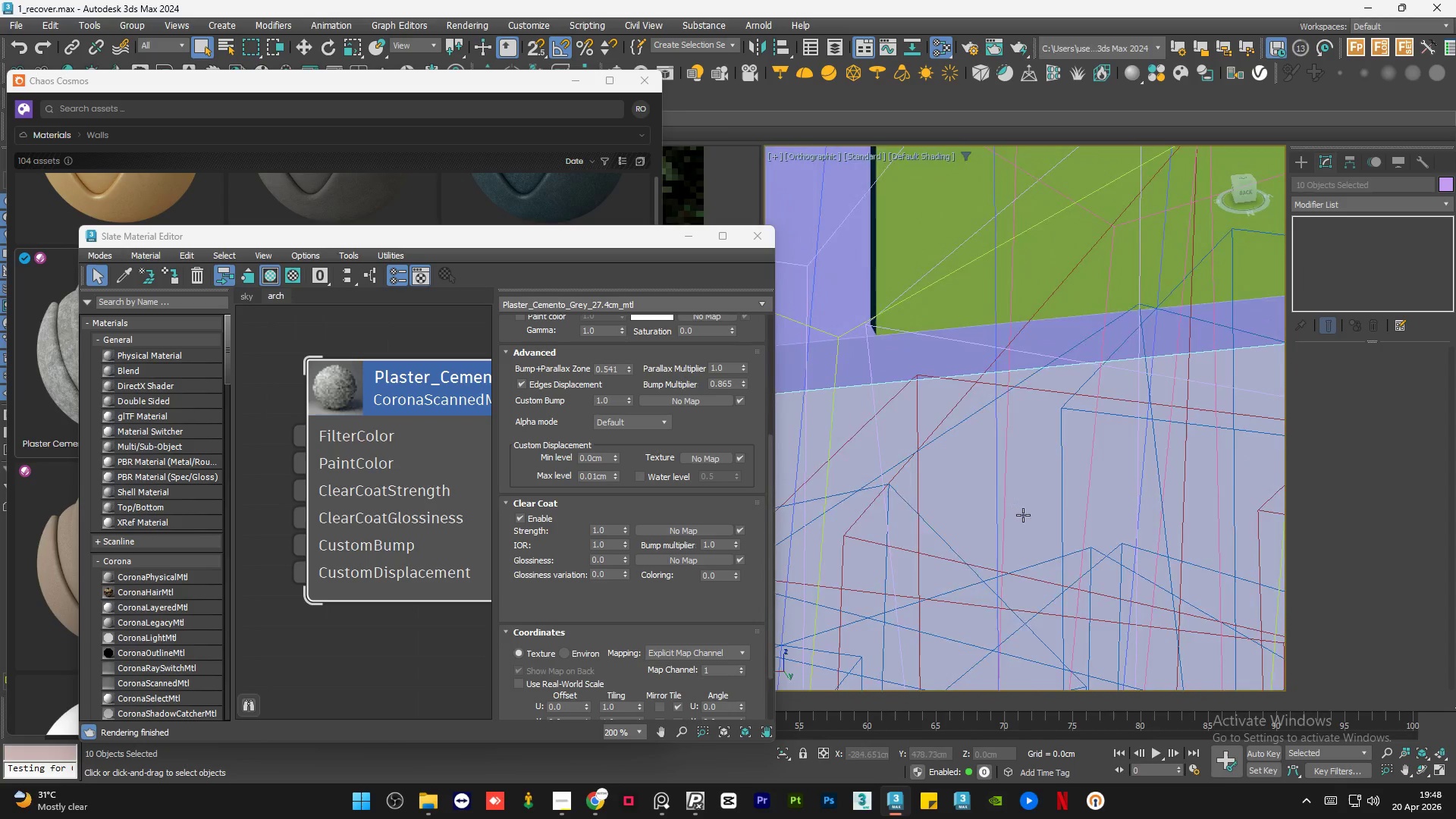 
hold_key(key=AltLeft, duration=0.8)
 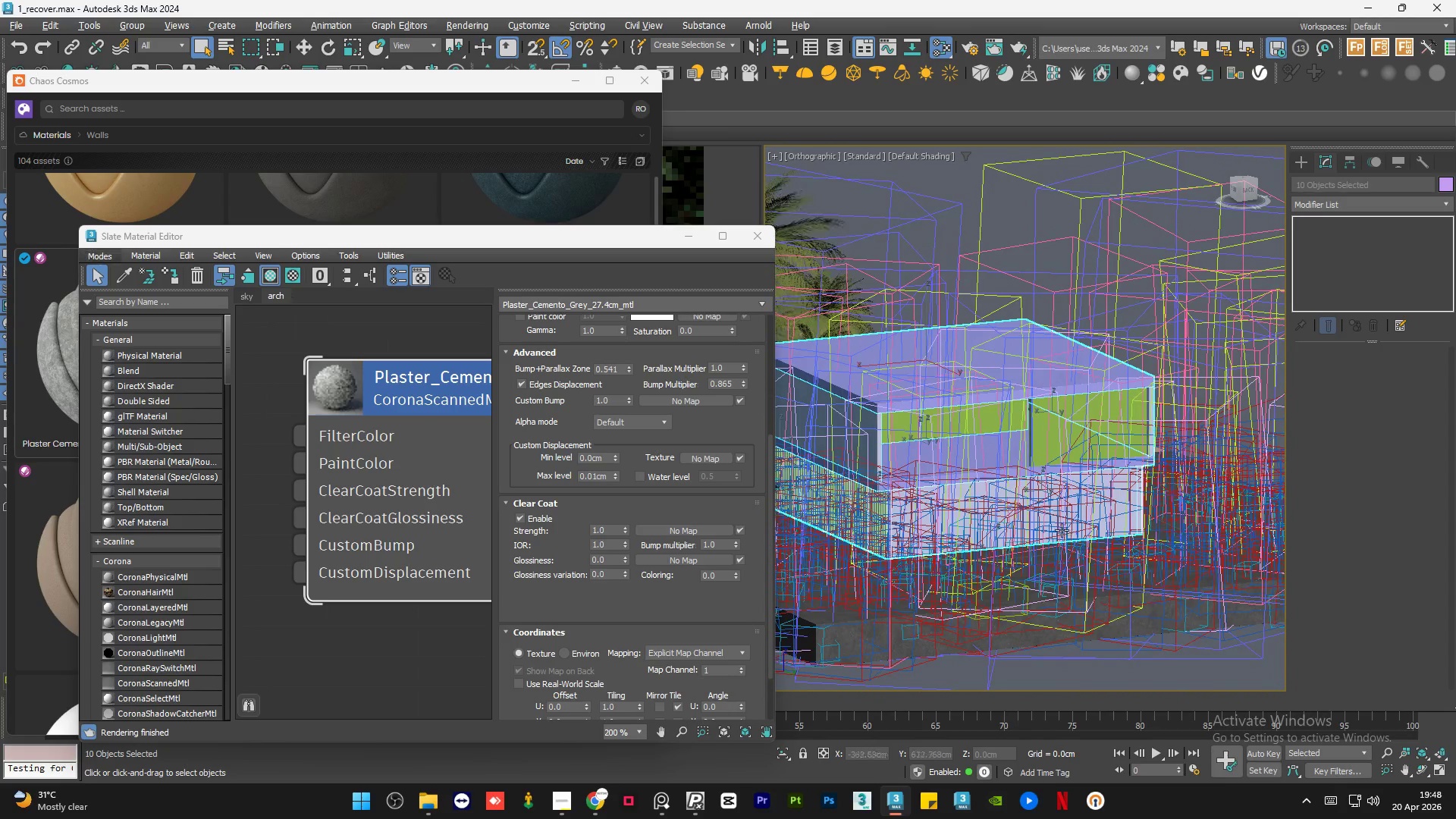 
scroll: coordinate [1043, 548], scroll_direction: down, amount: 5.0
 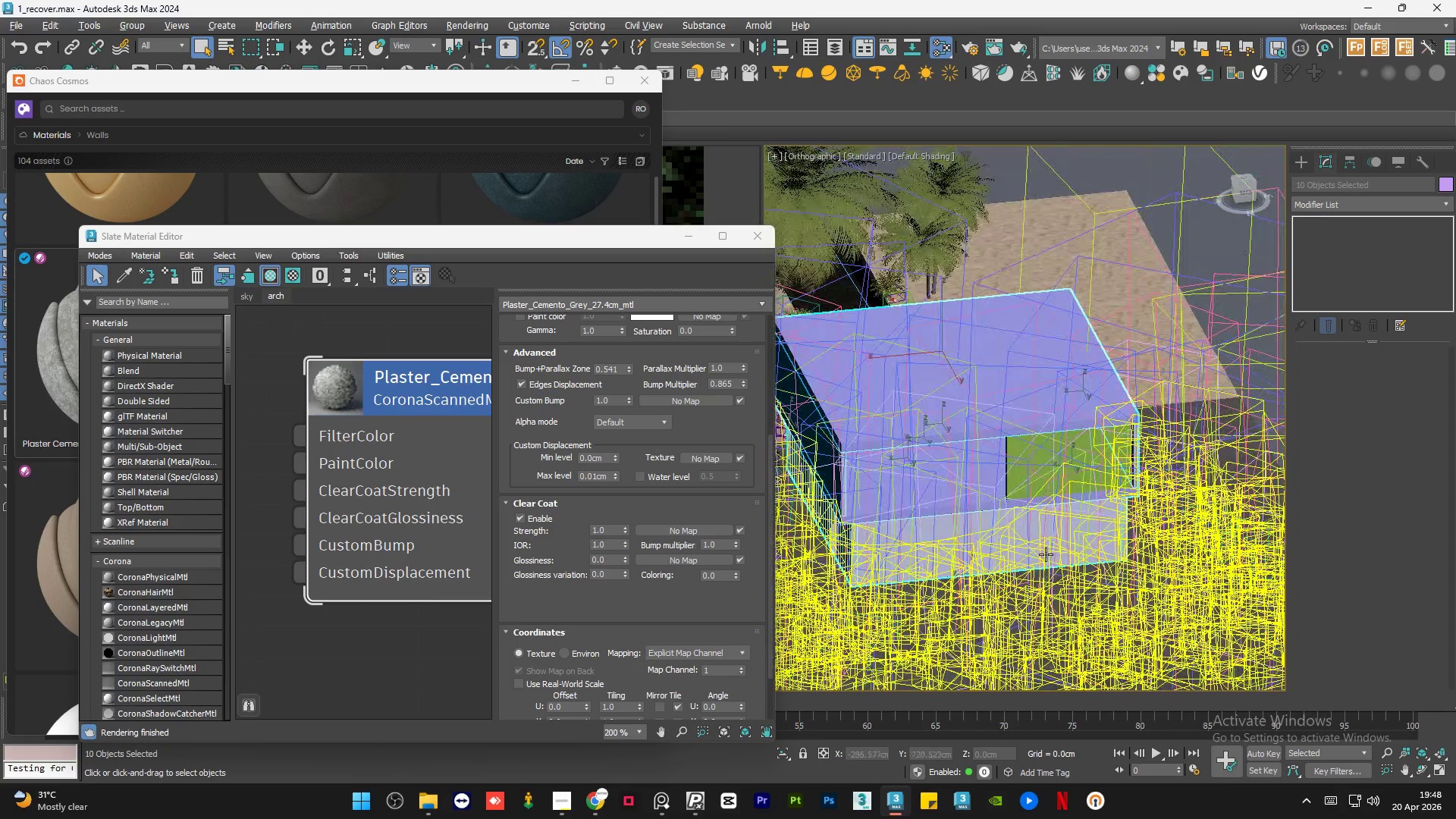 
hold_key(key=AltLeft, duration=0.61)
 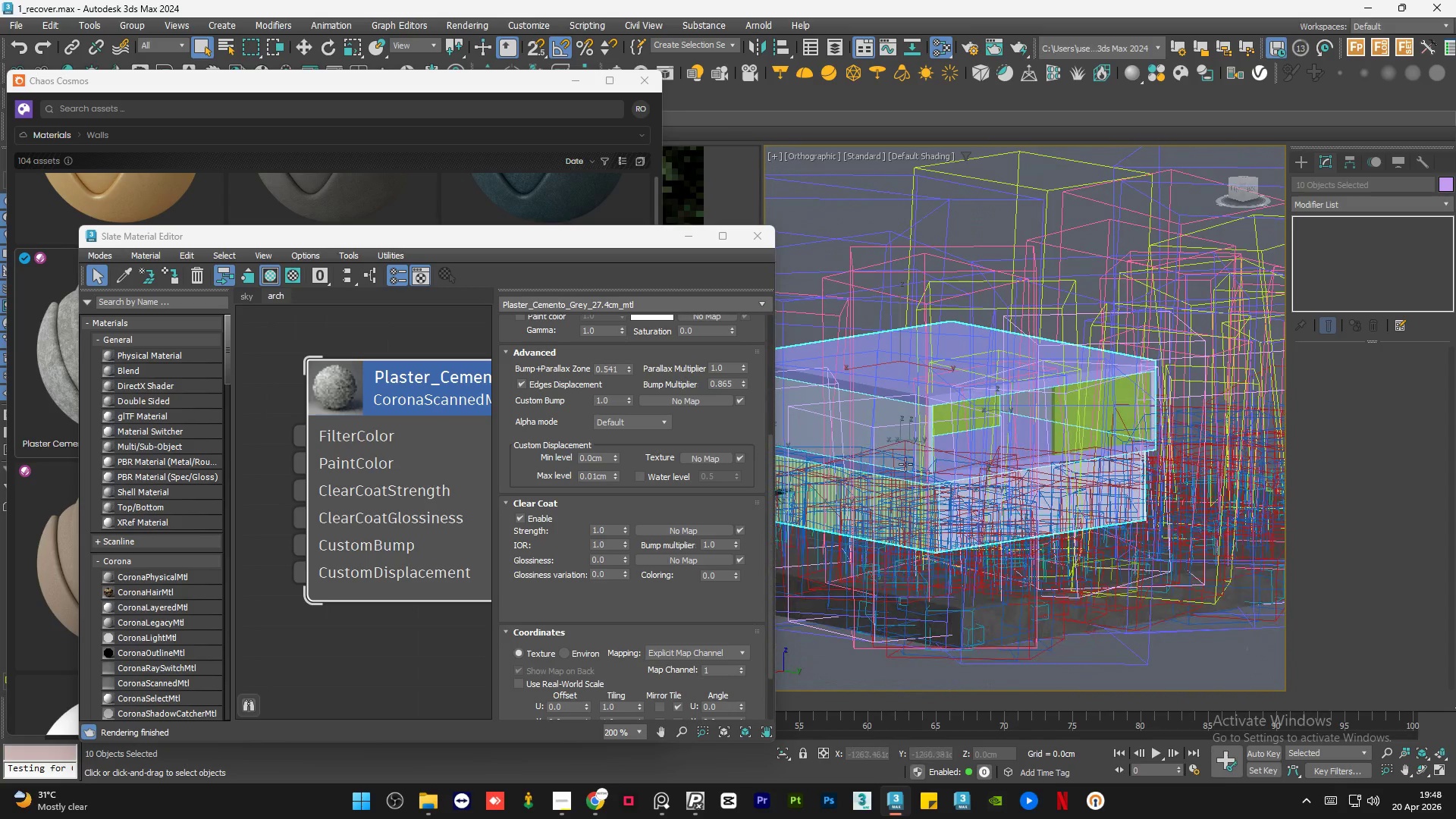 
hold_key(key=AltLeft, duration=0.64)
 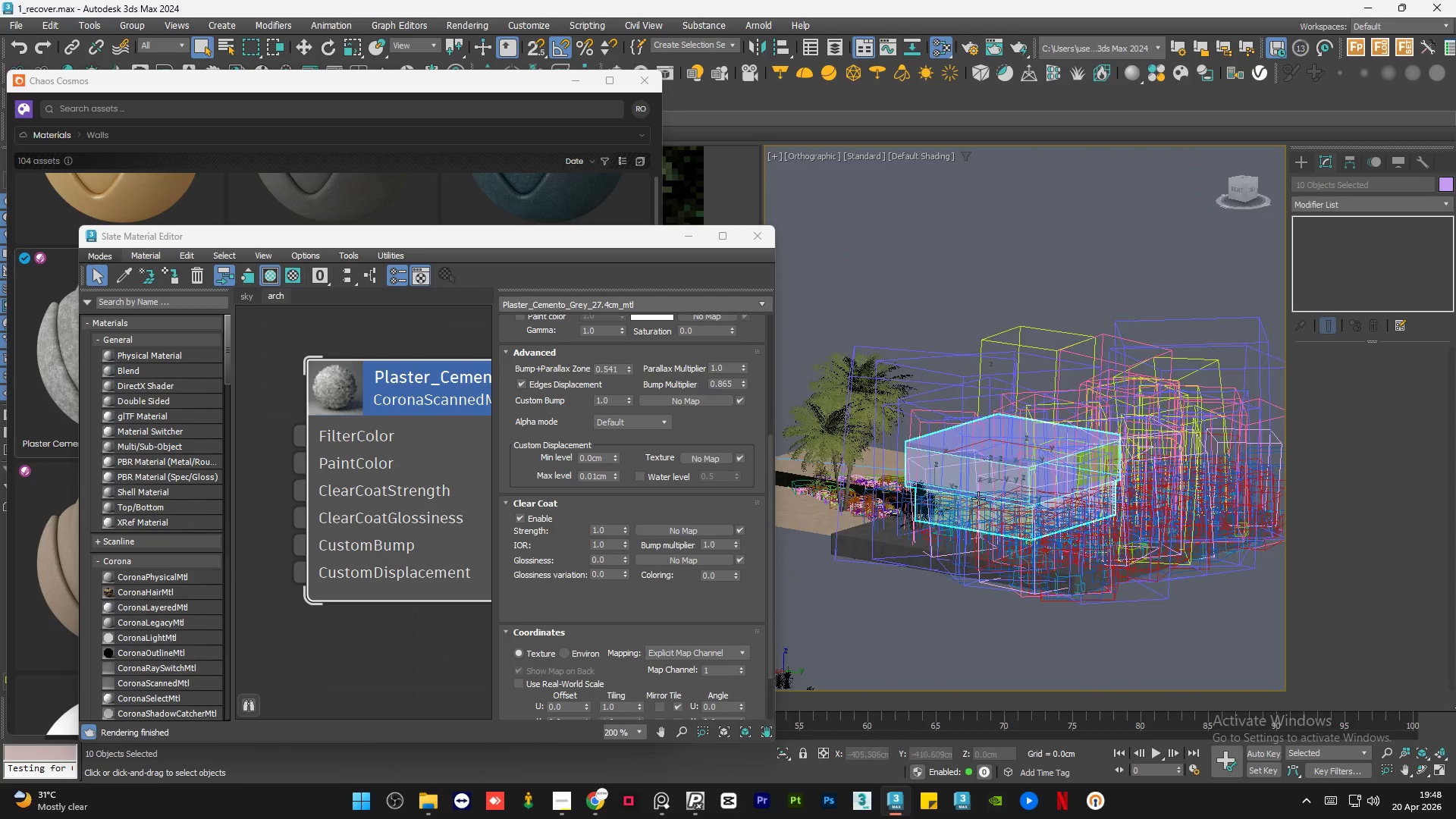 
scroll: coordinate [1096, 522], scroll_direction: down, amount: 2.0
 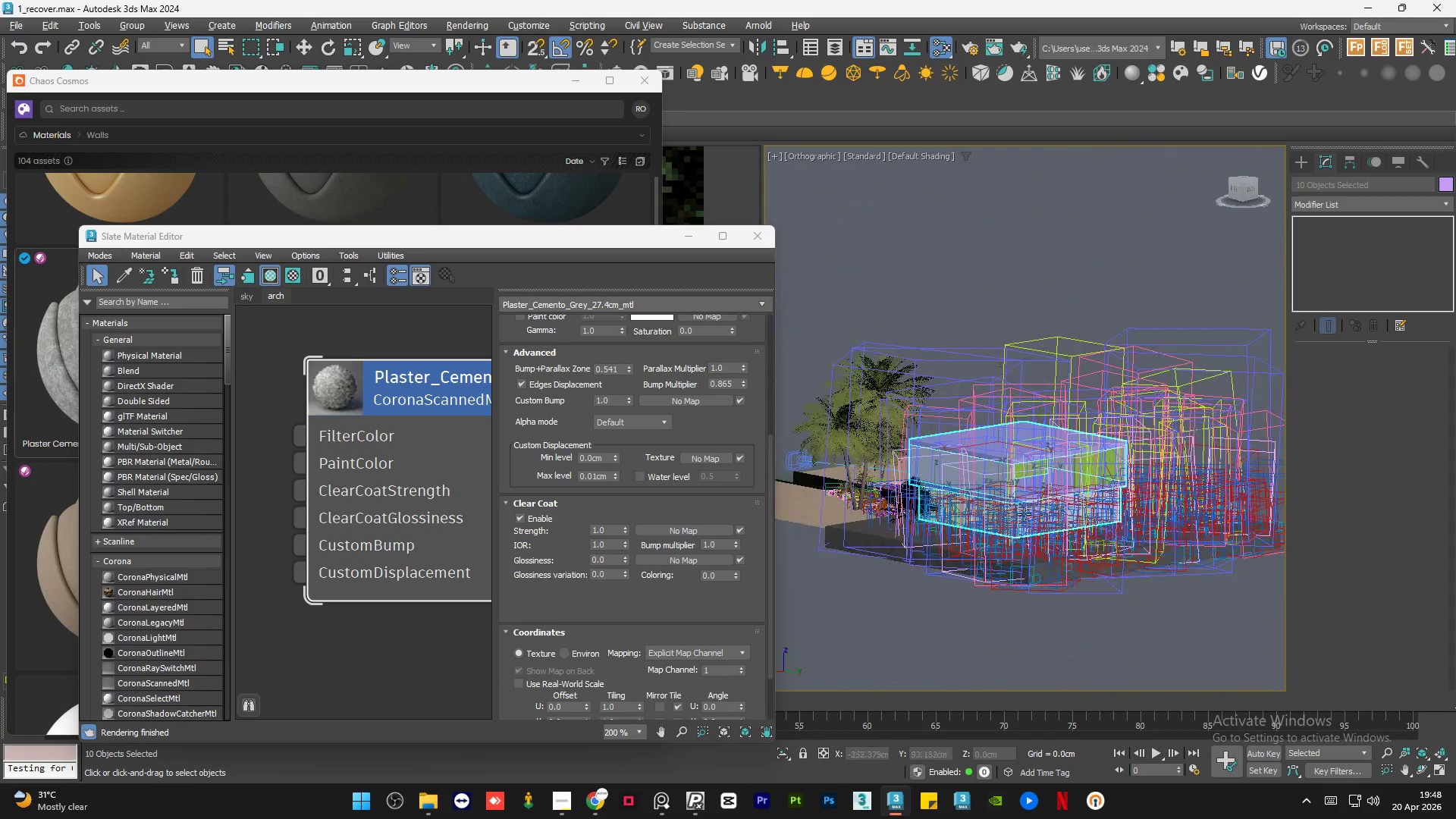 
hold_key(key=AltLeft, duration=0.59)
 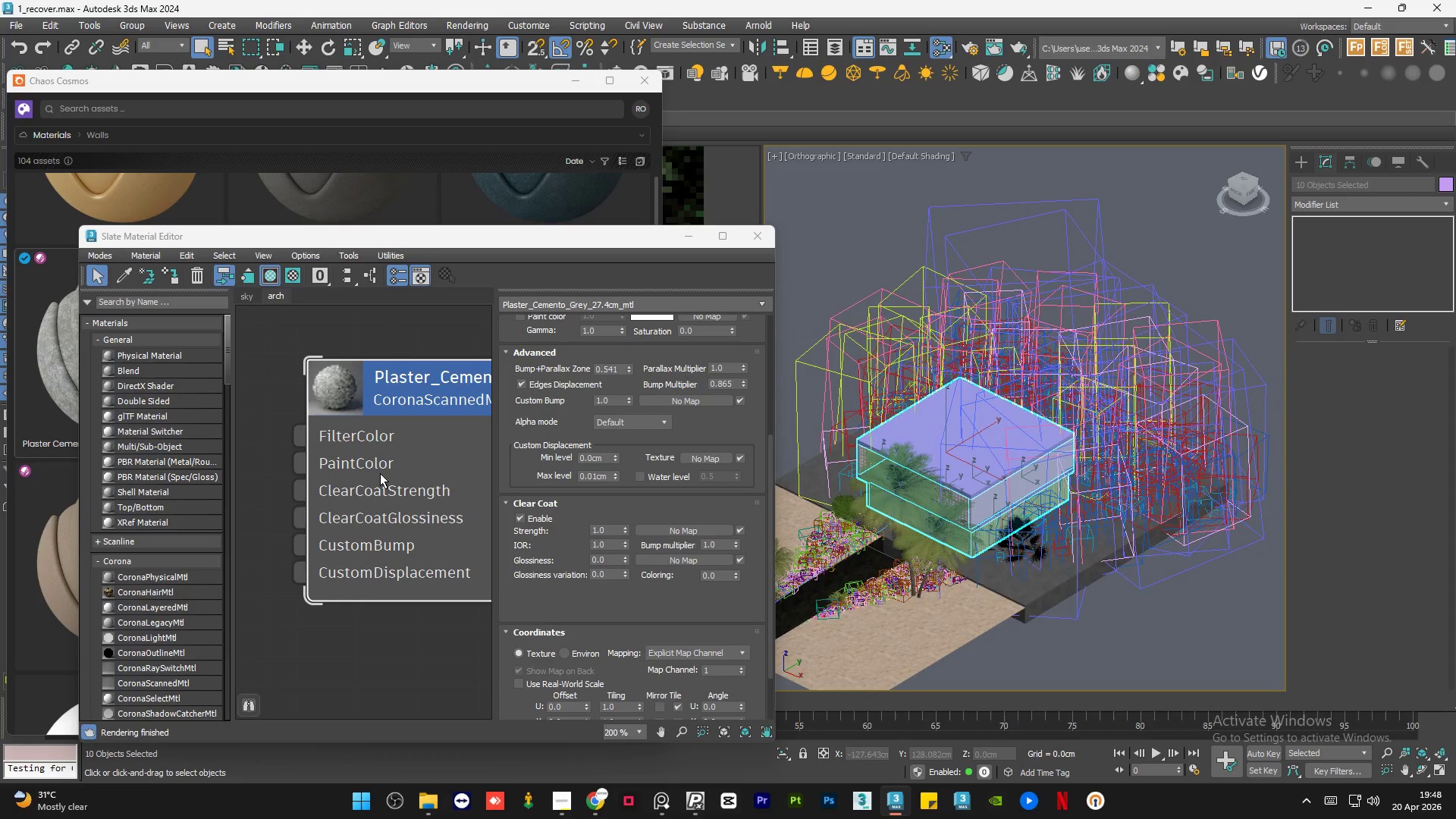 
double_click([380, 473])
 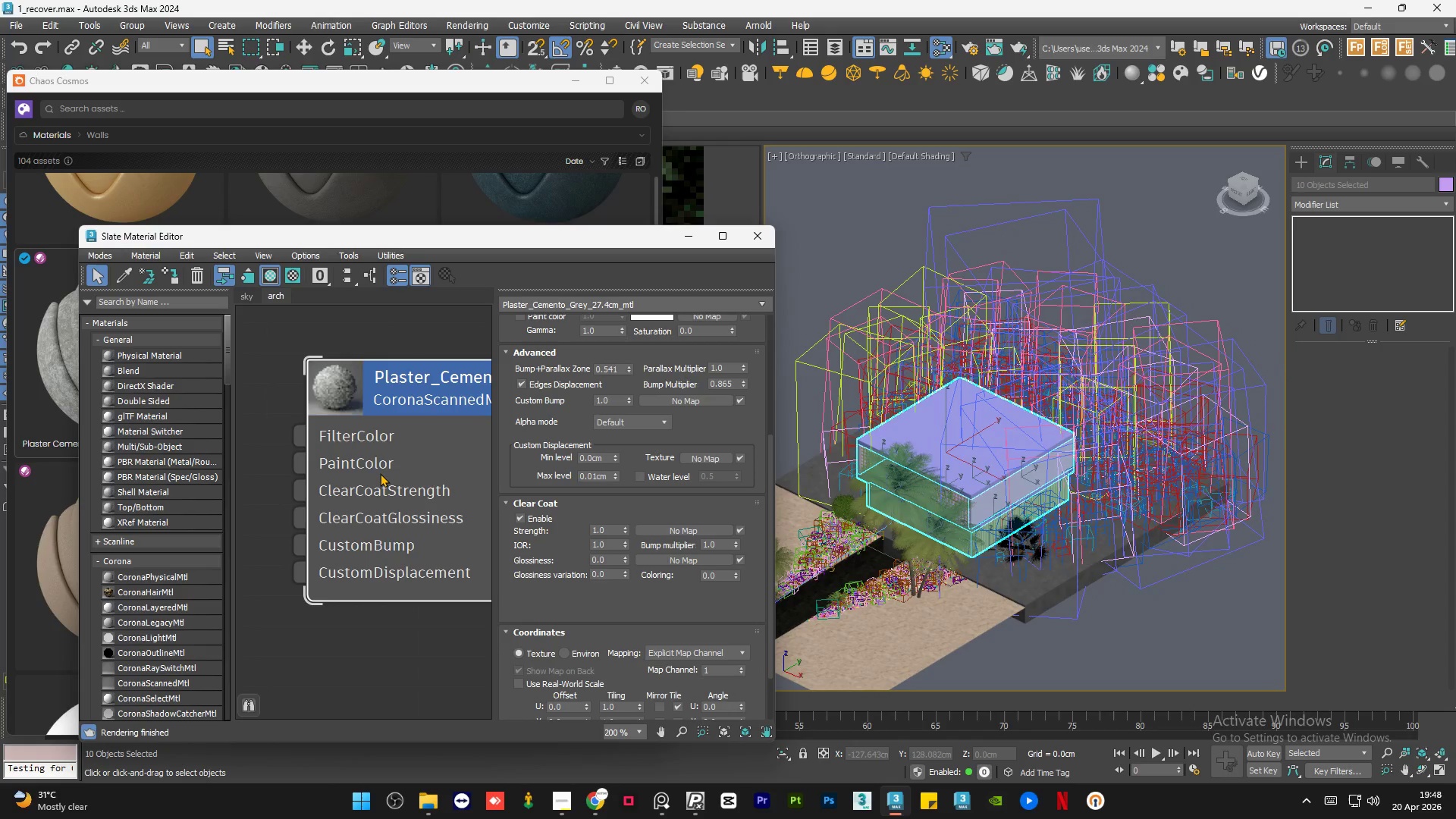 
key(A)
 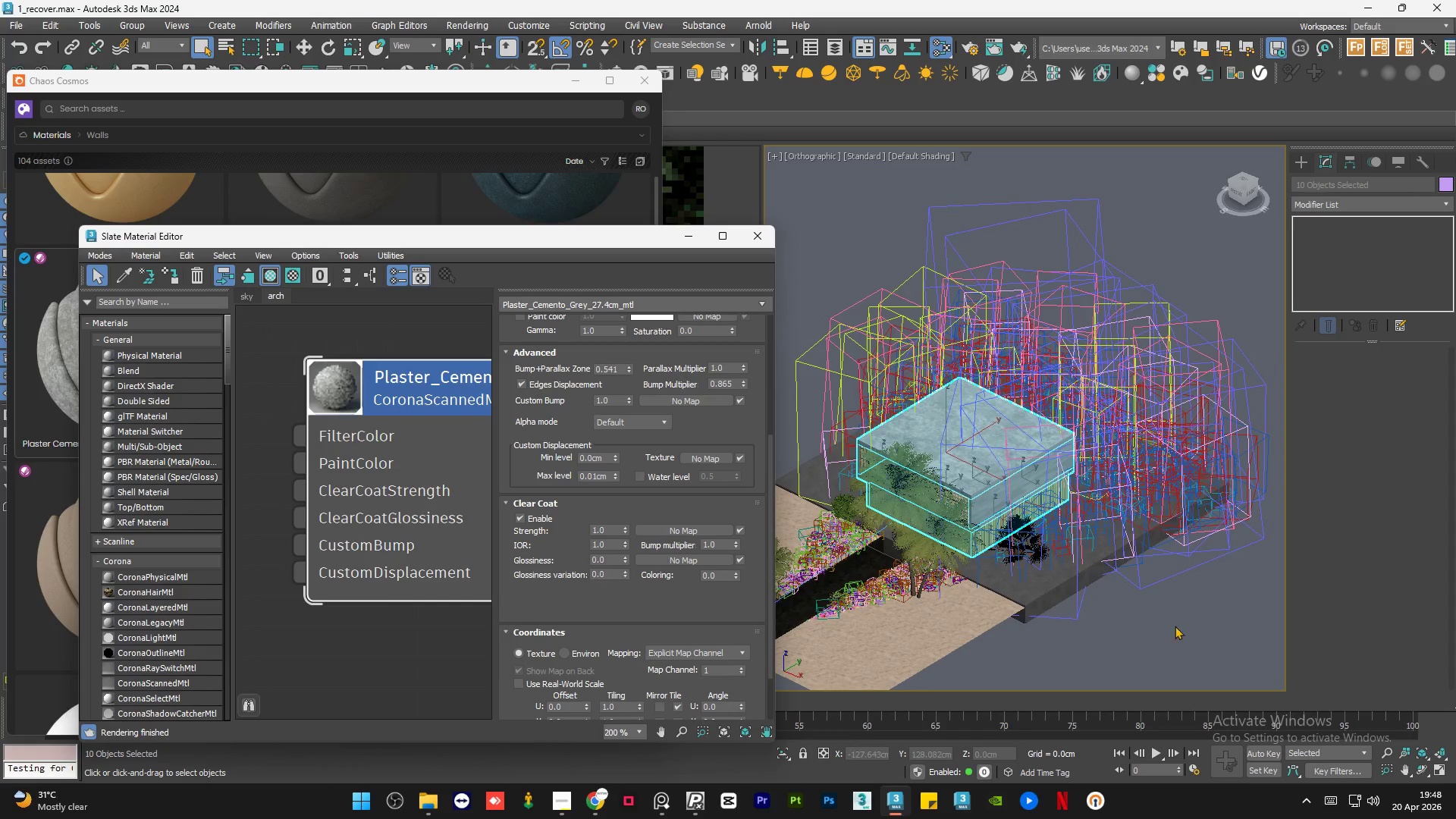 
hold_key(key=AltLeft, duration=1.38)
 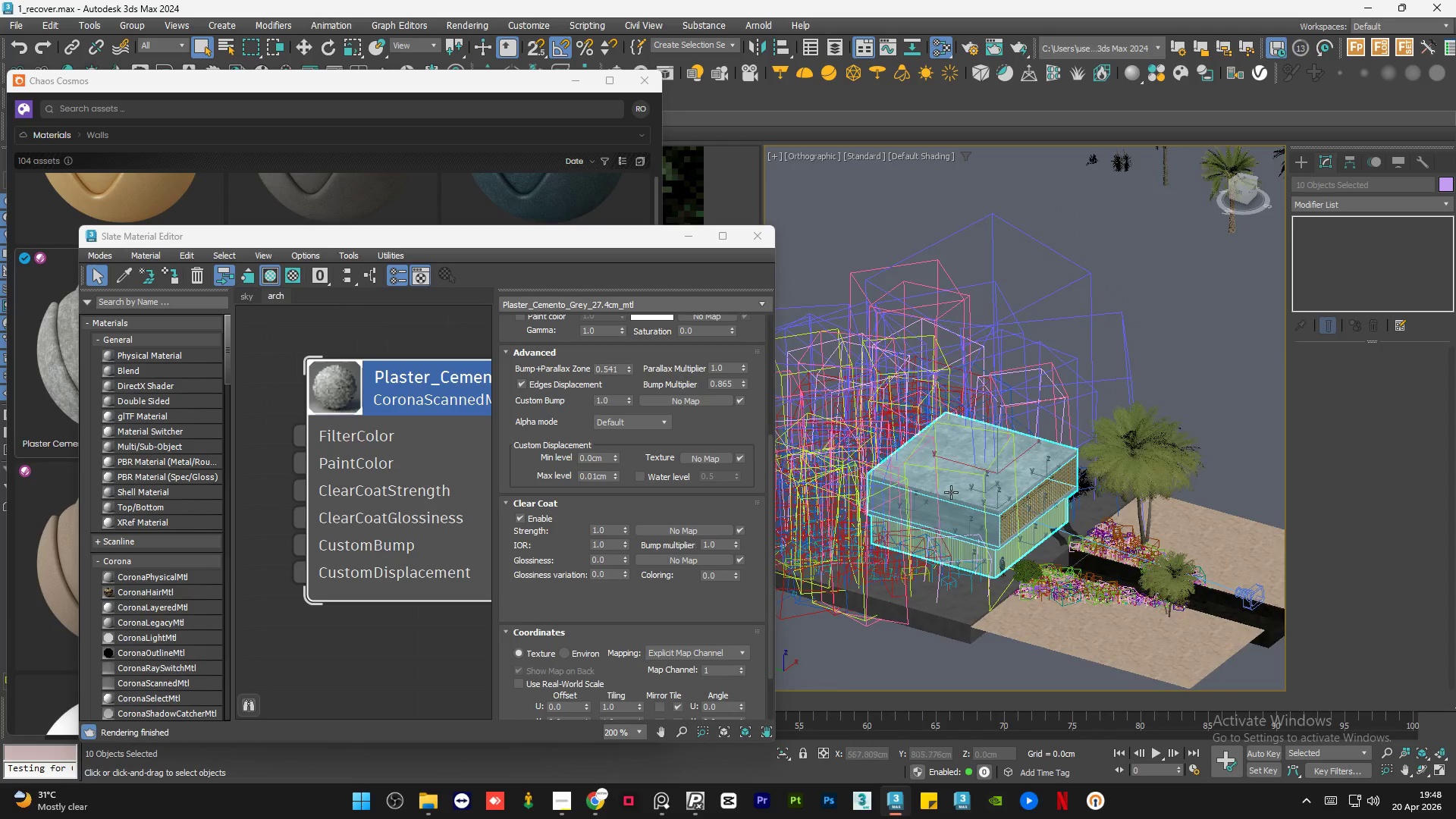 
scroll: coordinate [1097, 453], scroll_direction: up, amount: 3.0
 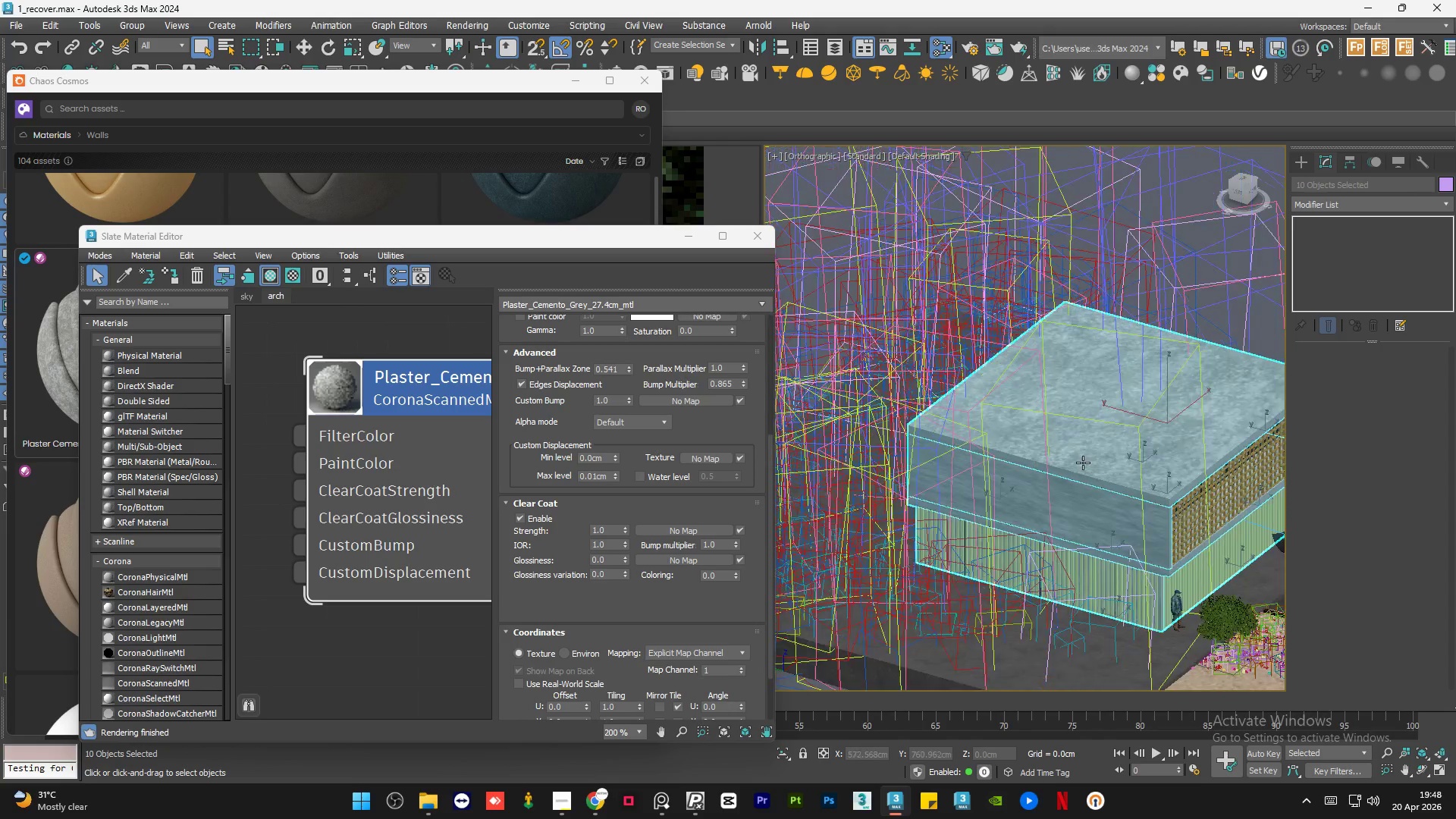 
hold_key(key=AltLeft, duration=2.42)
 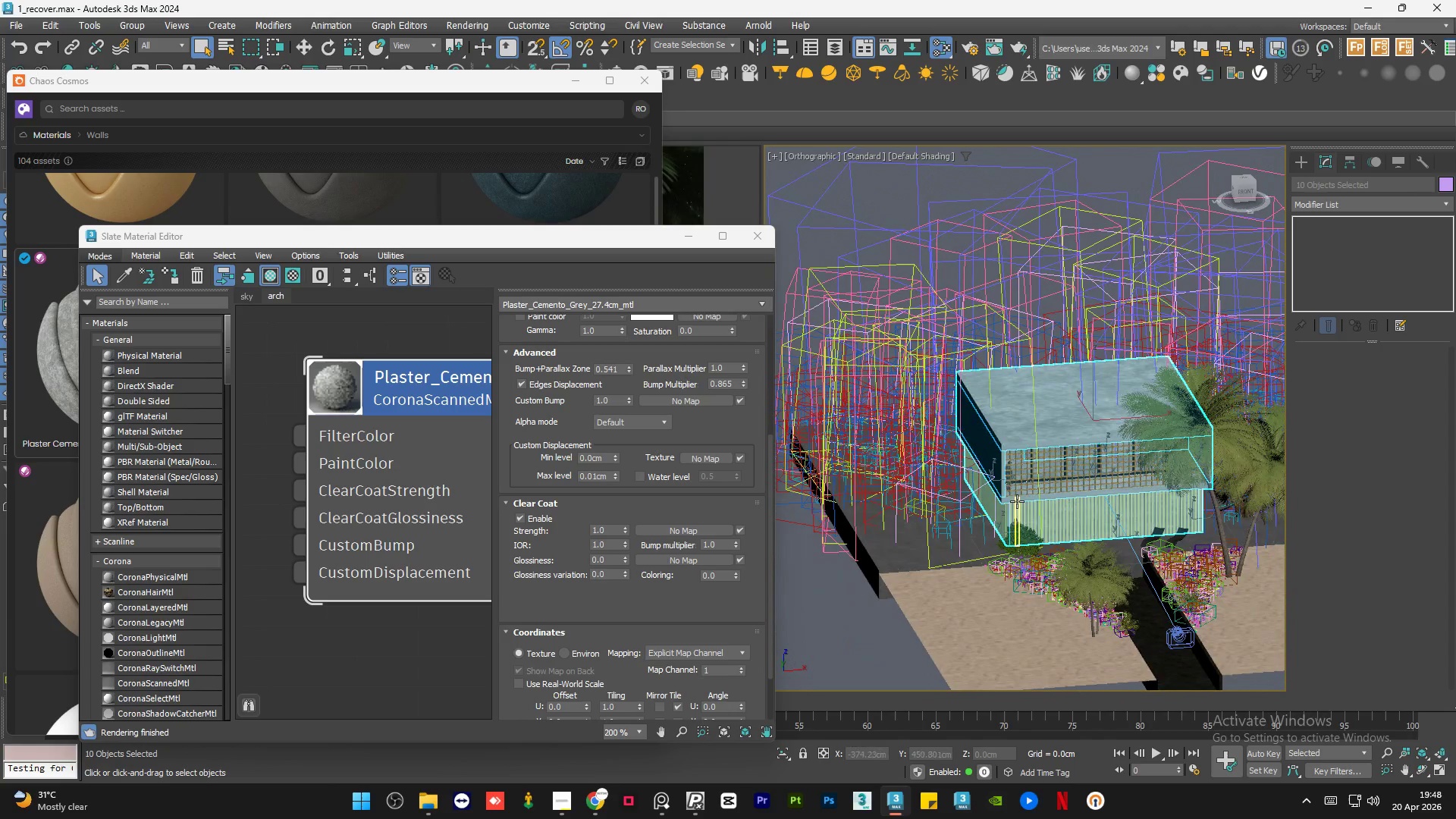 
scroll: coordinate [1081, 466], scroll_direction: down, amount: 2.0
 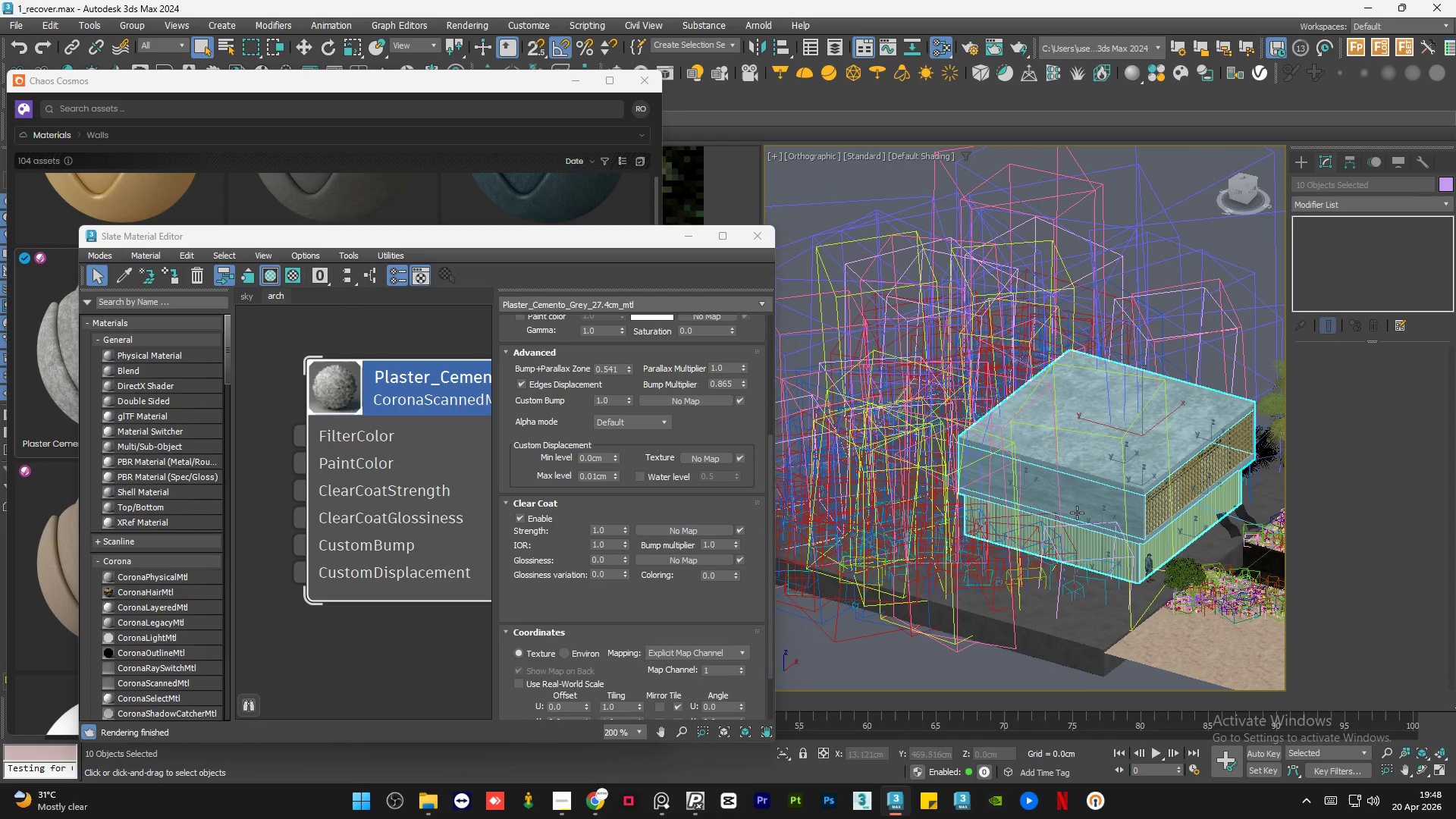 
scroll: coordinate [1010, 493], scroll_direction: up, amount: 8.0
 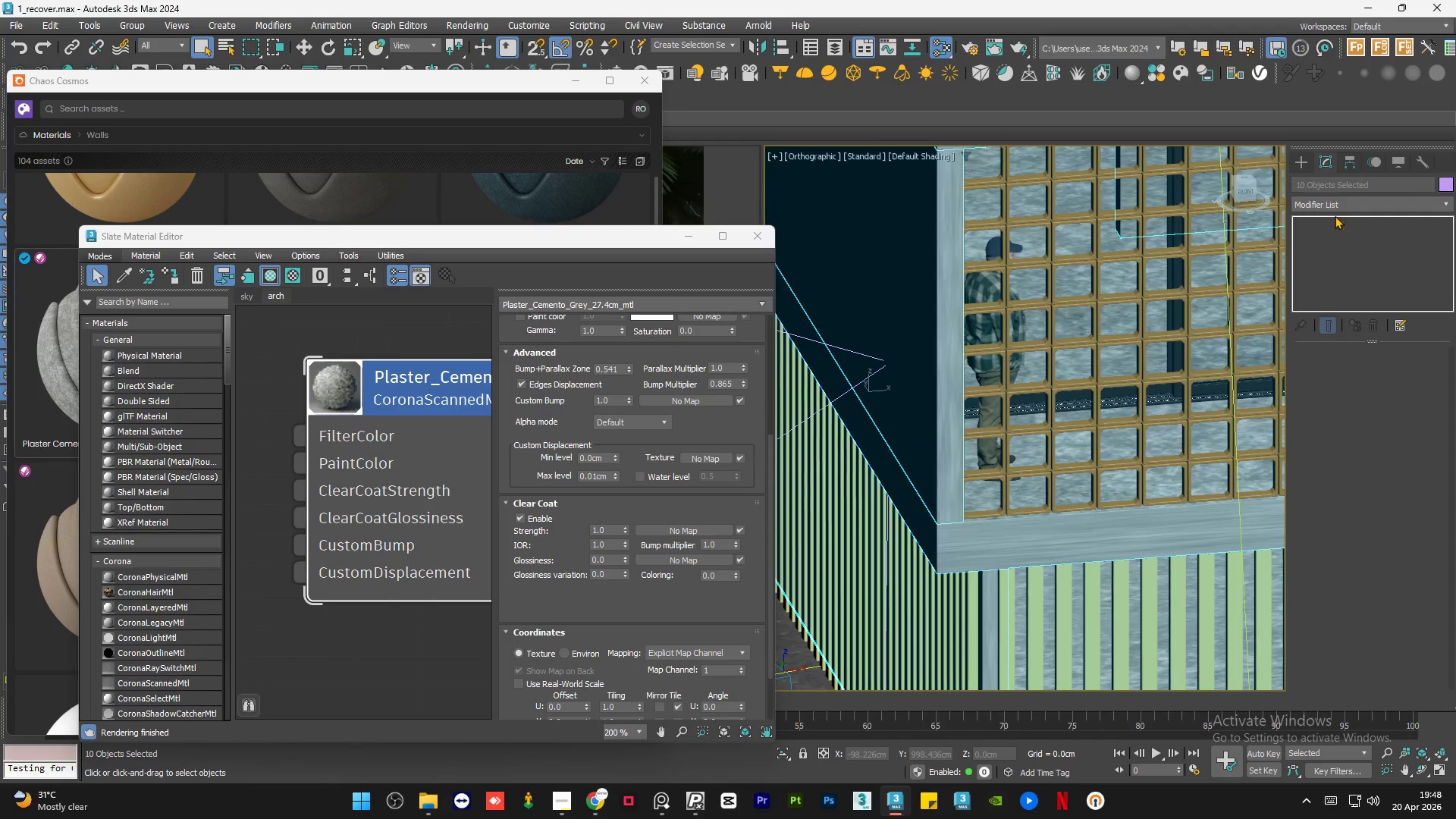 
left_click([1345, 201])
 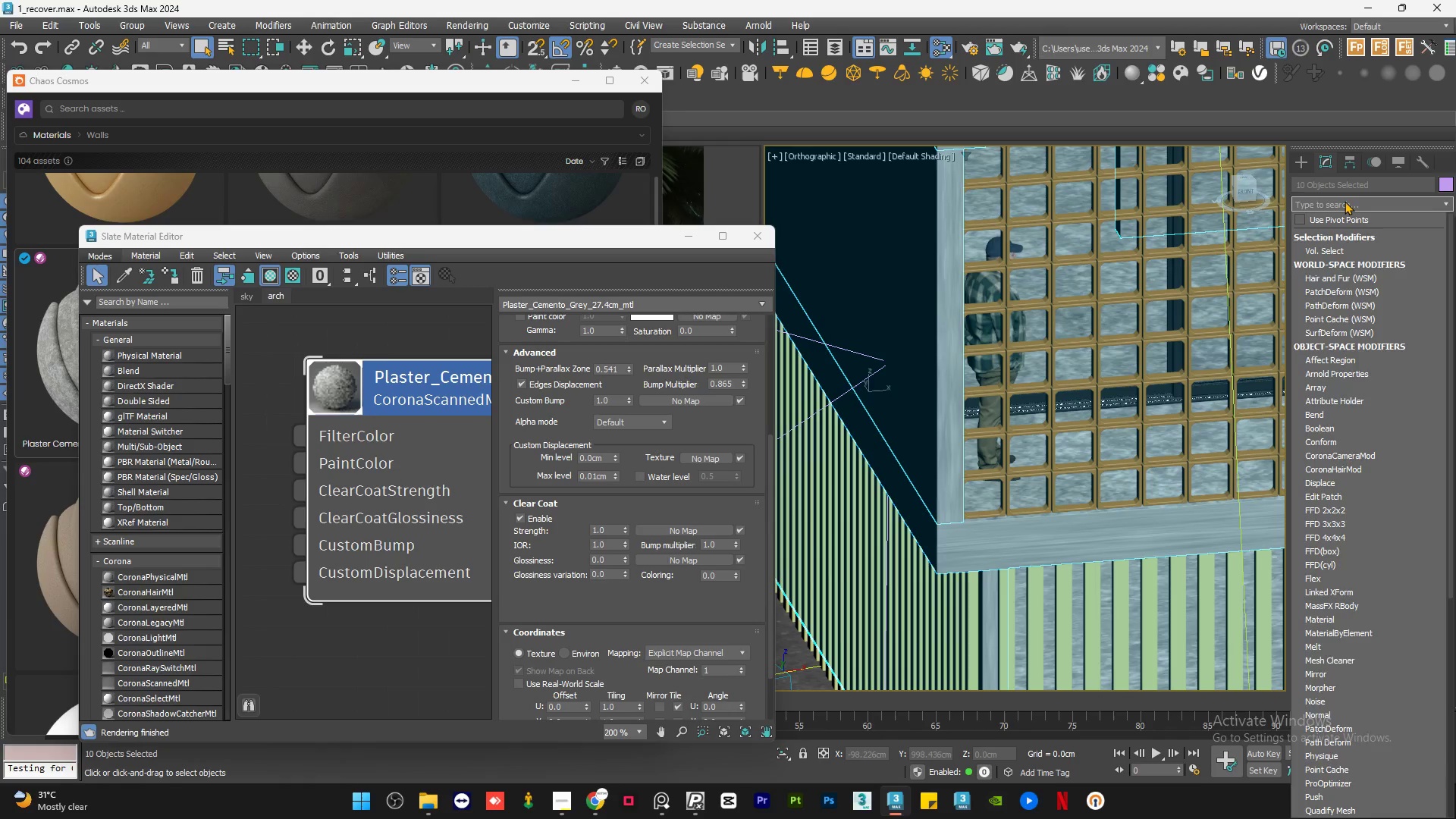 
type(uv)
 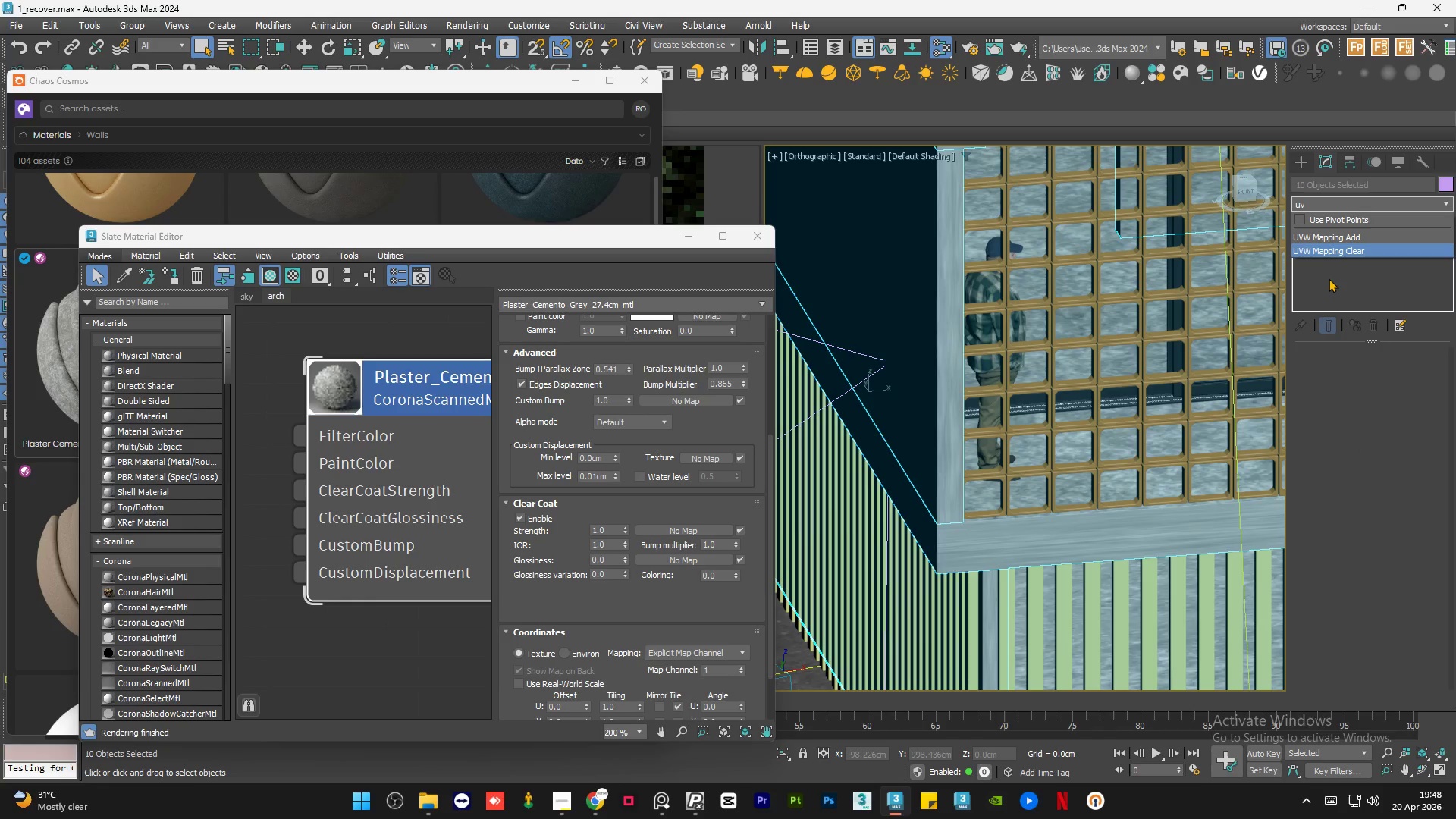 
left_click([1328, 281])
 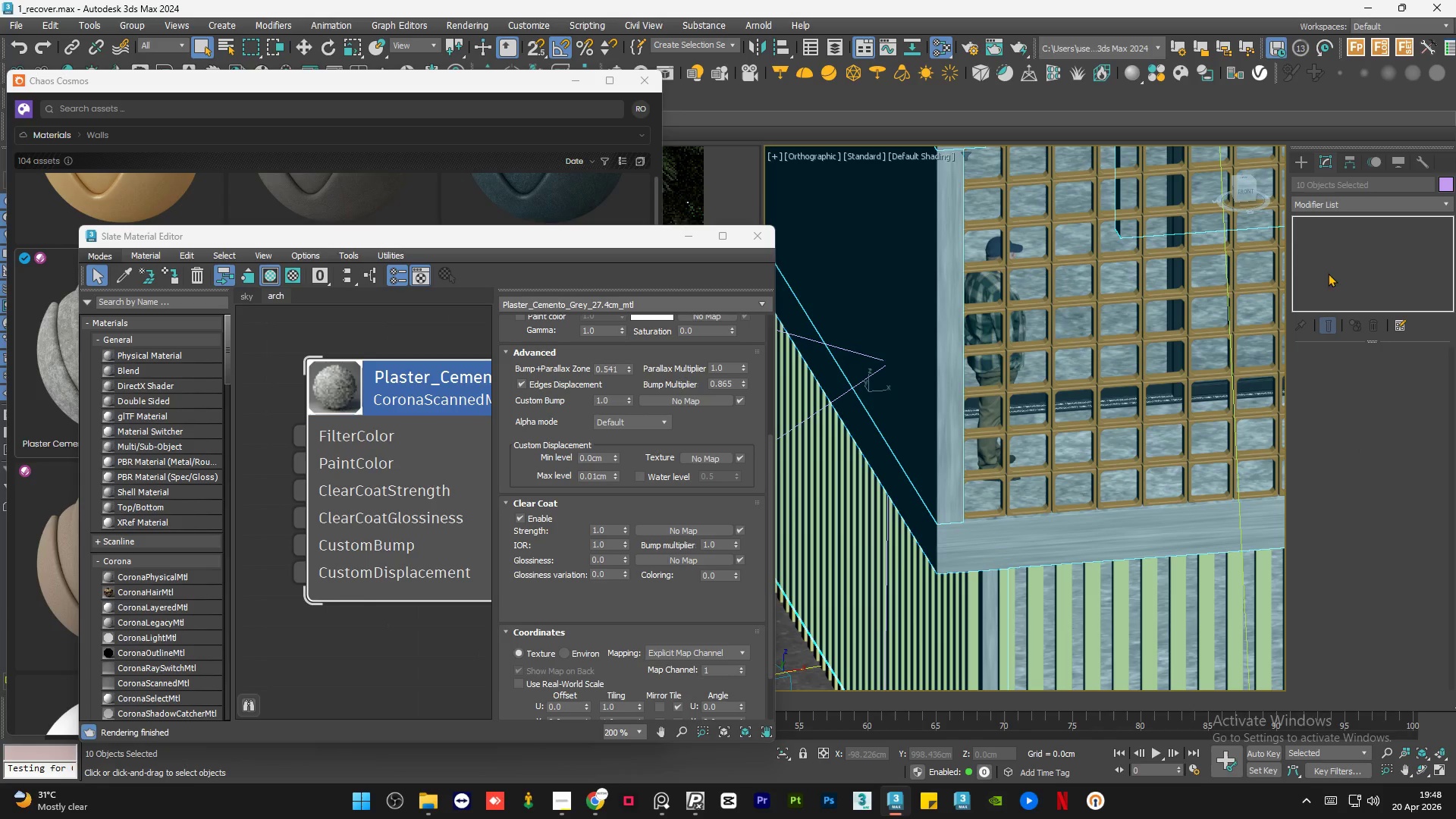 
left_click([1351, 205])
 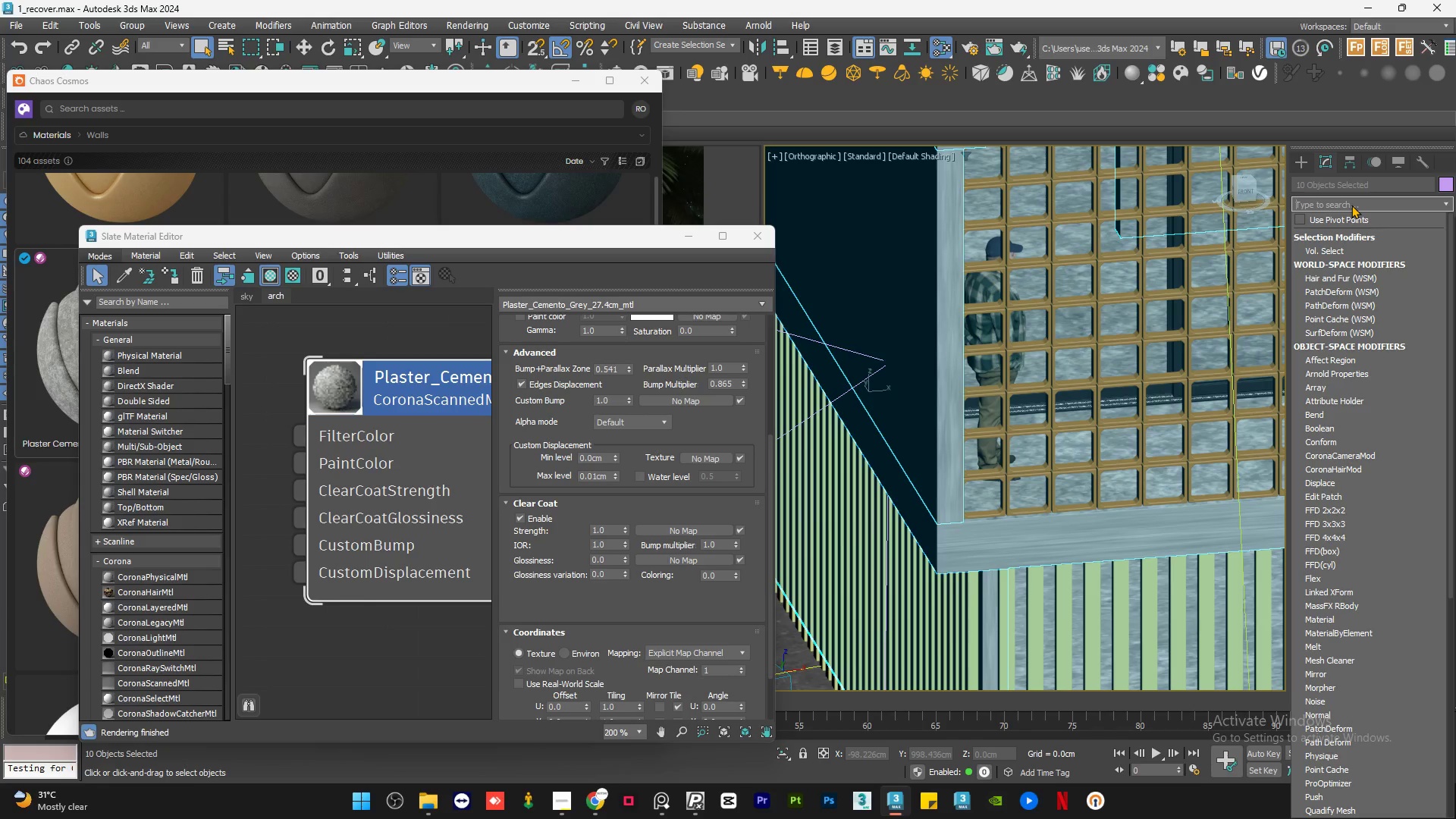 
type(uv)
 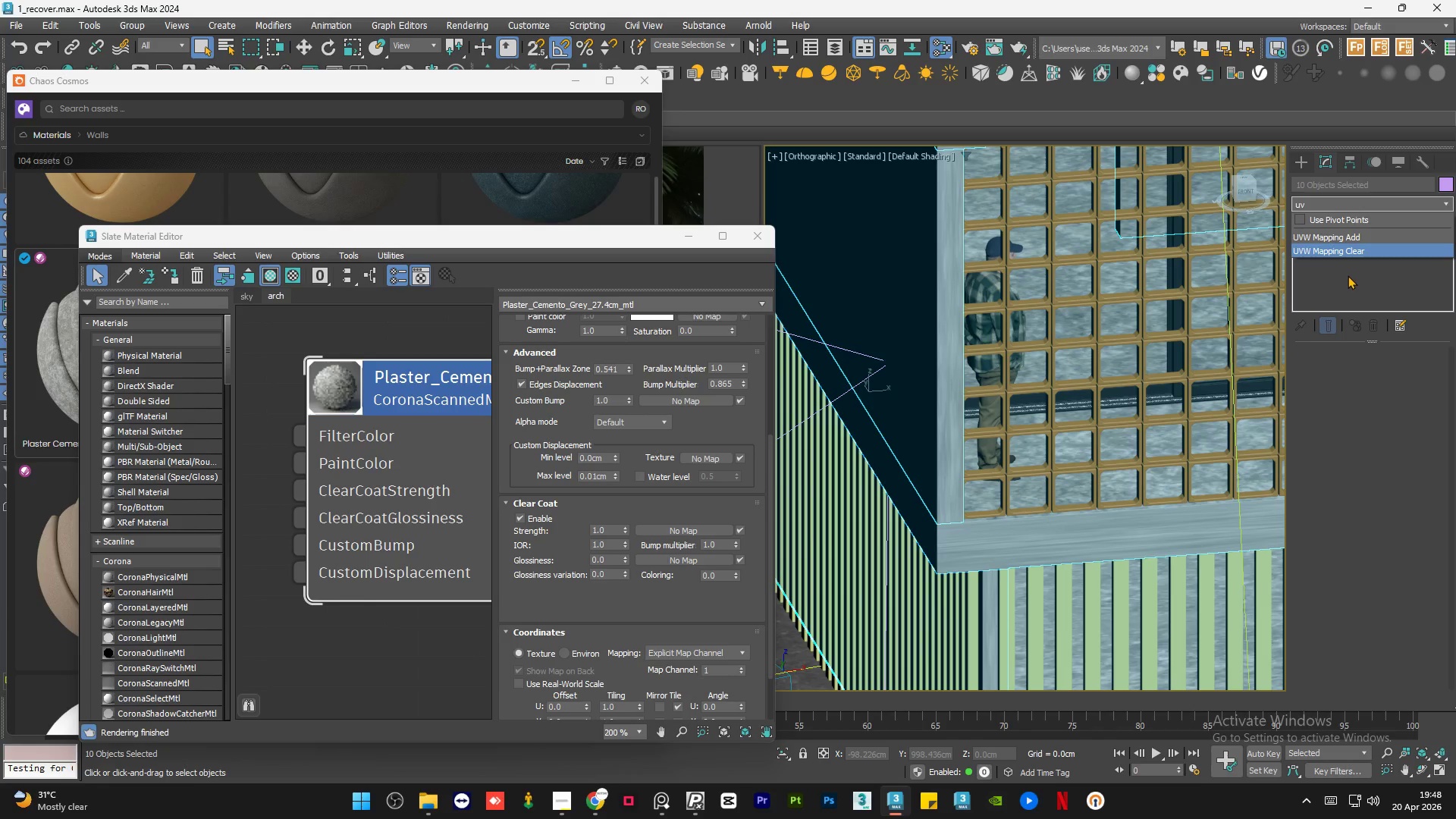 
double_click([1348, 275])
 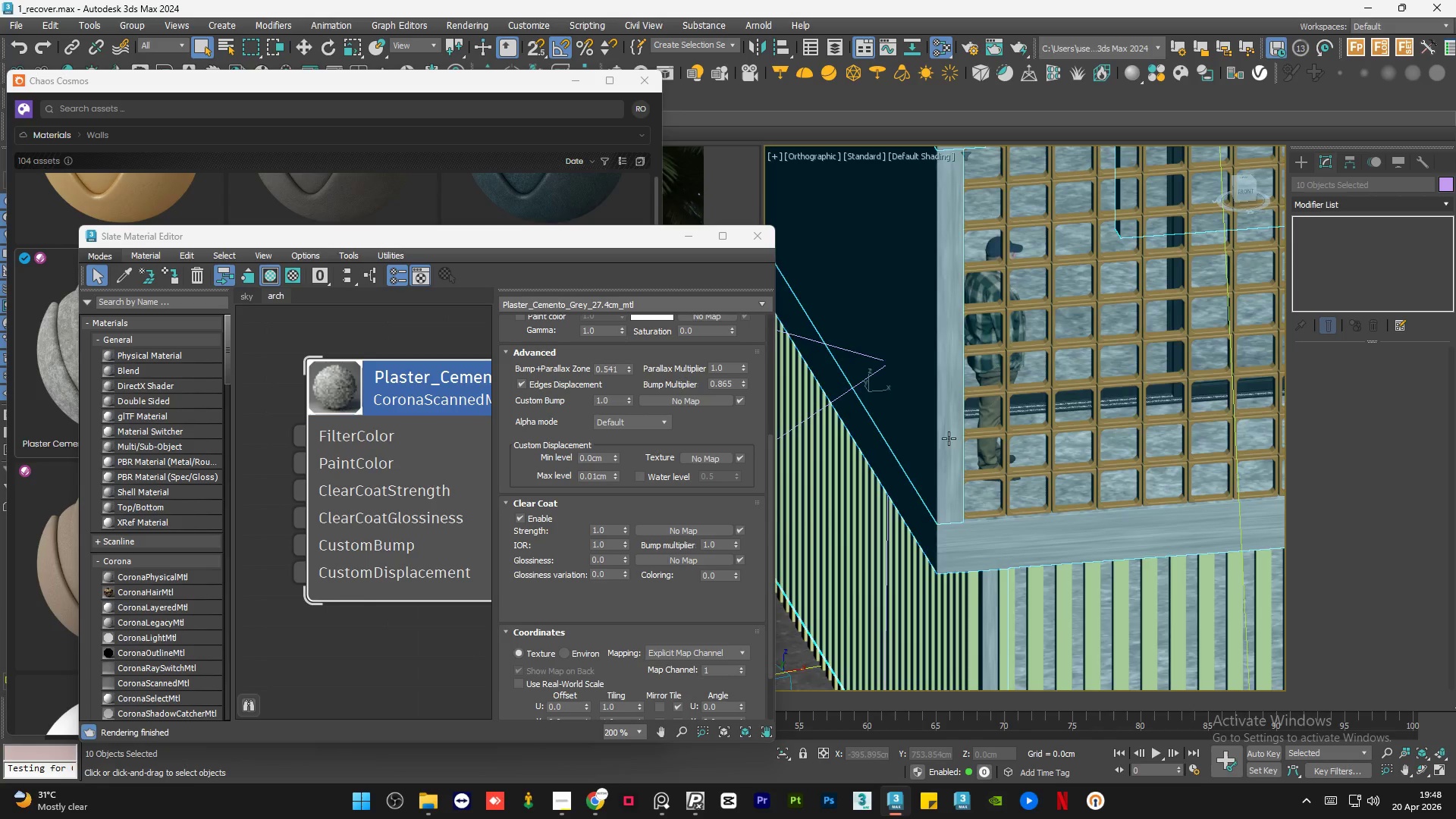 
scroll: coordinate [965, 455], scroll_direction: down, amount: 7.0
 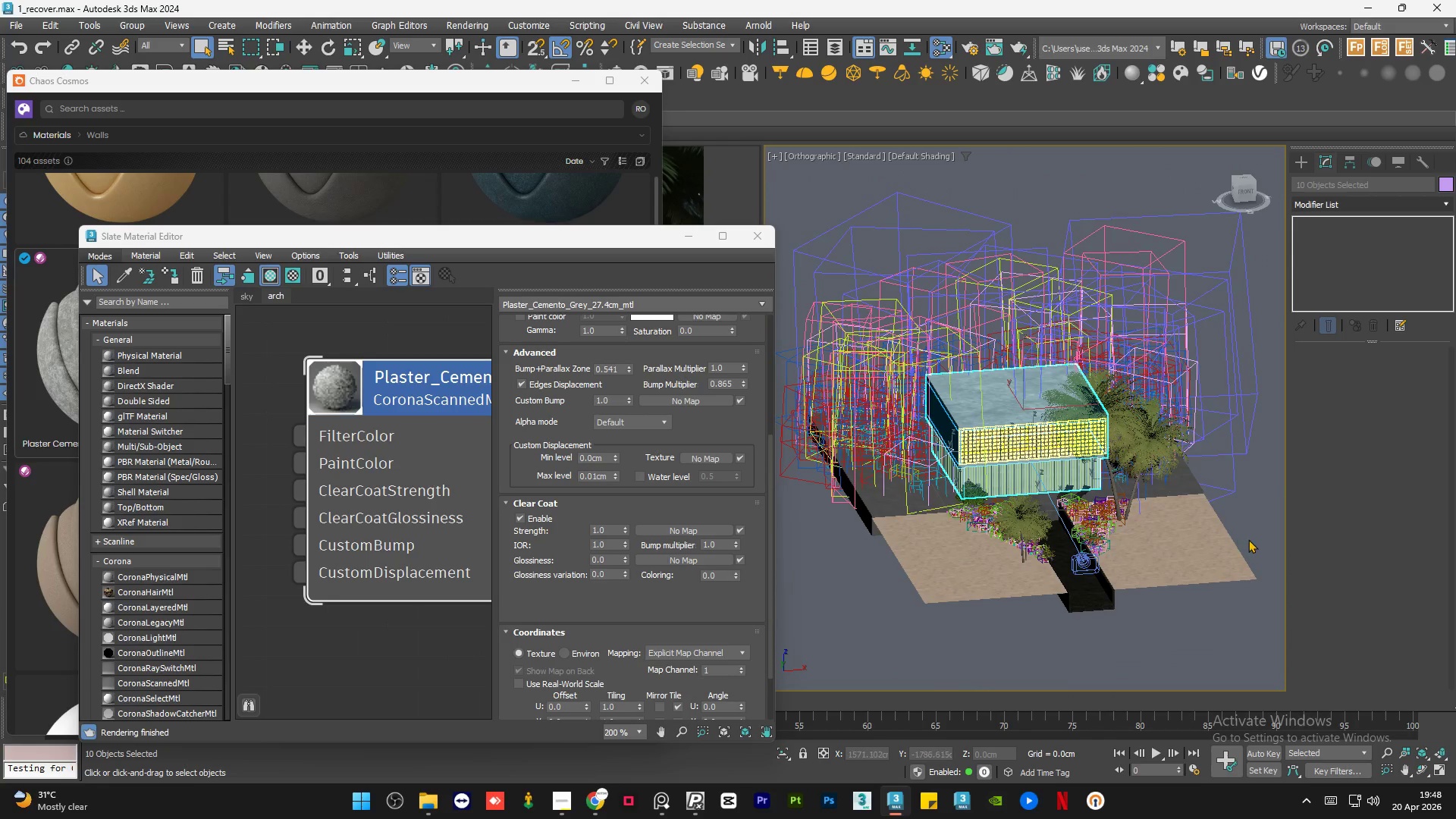 
left_click([1256, 524])
 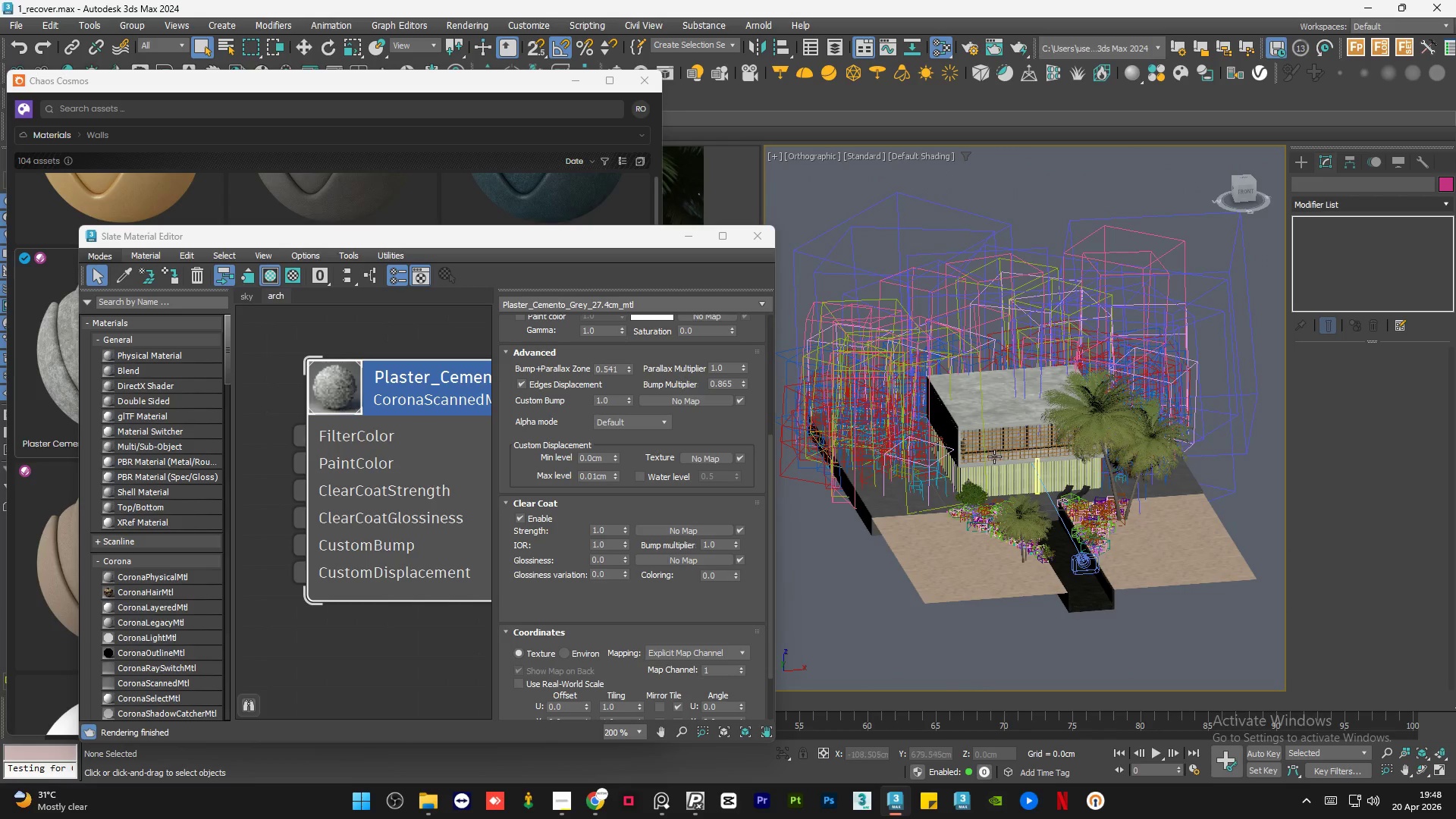 
left_click([963, 410])
 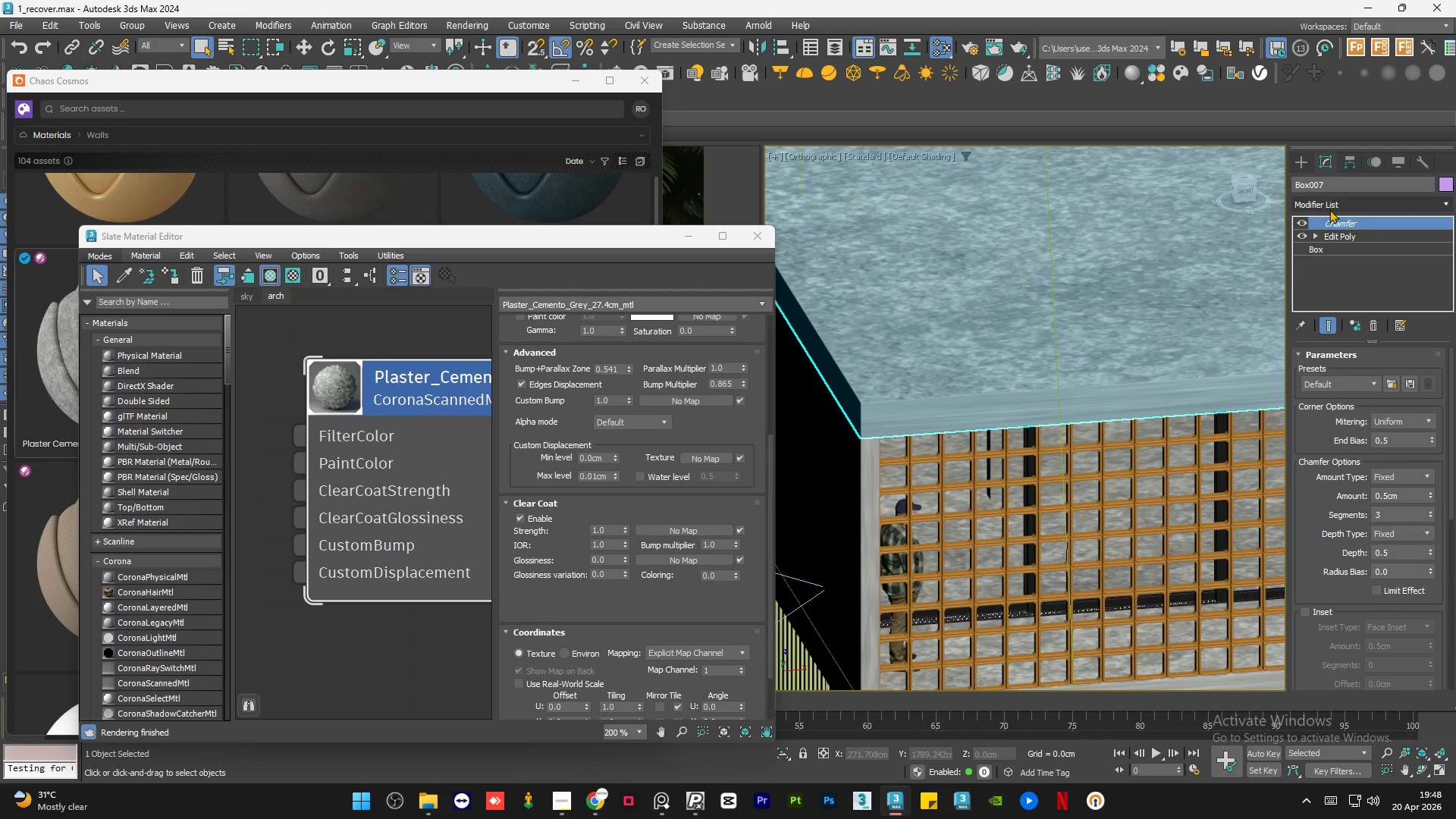 
scroll: coordinate [964, 422], scroll_direction: up, amount: 6.0
 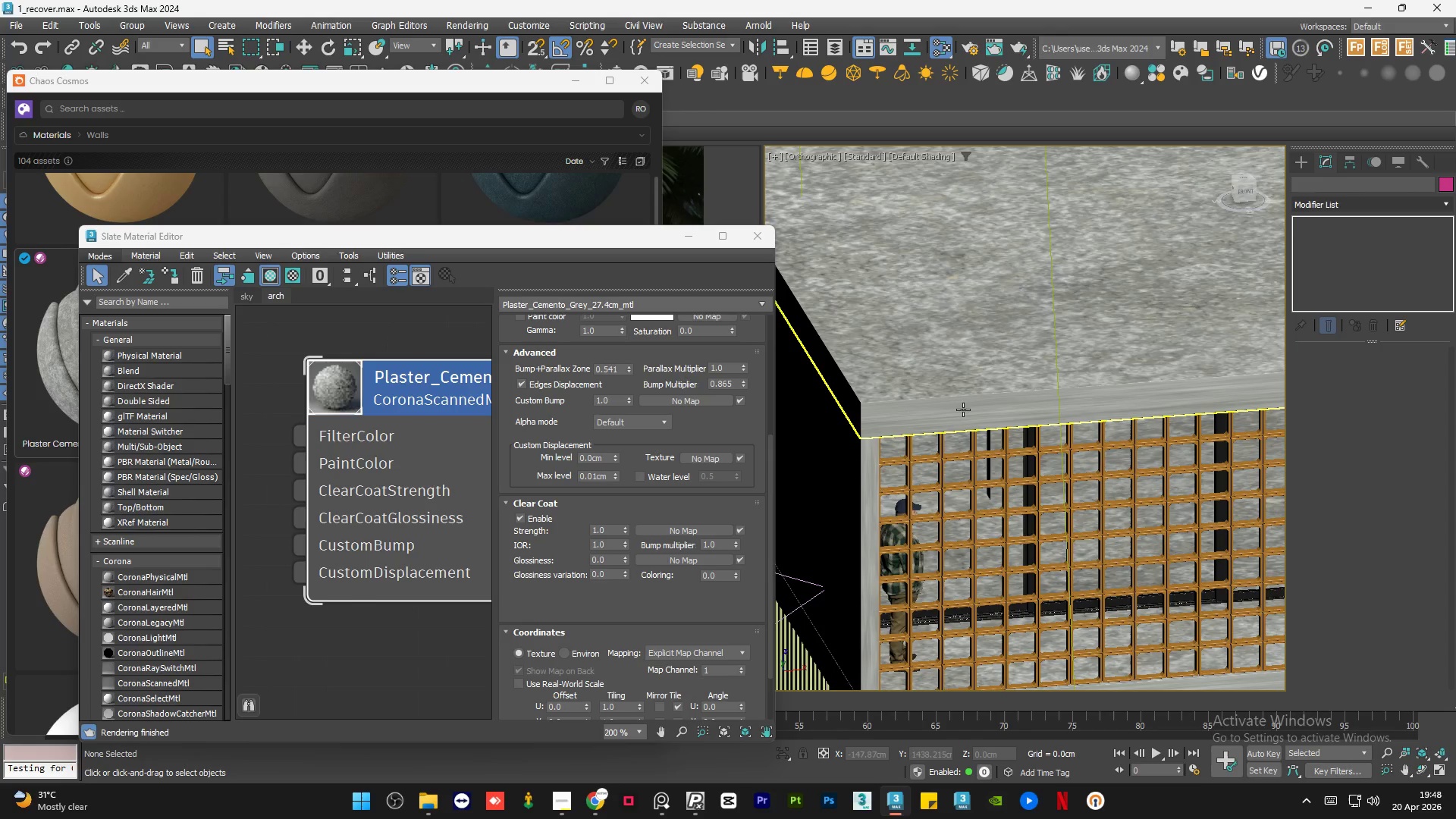 
left_click([1335, 205])
 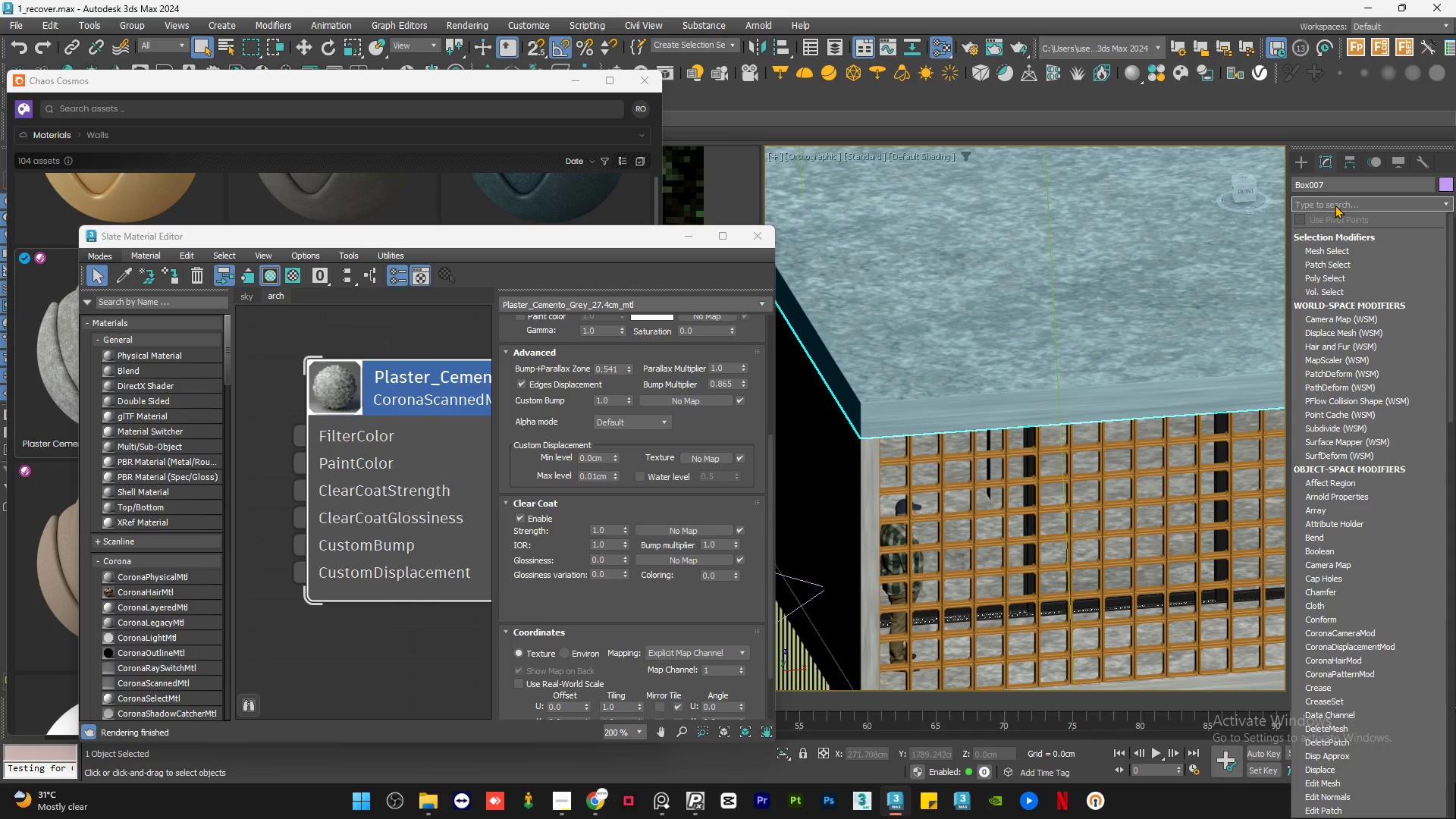 
type(uv)
 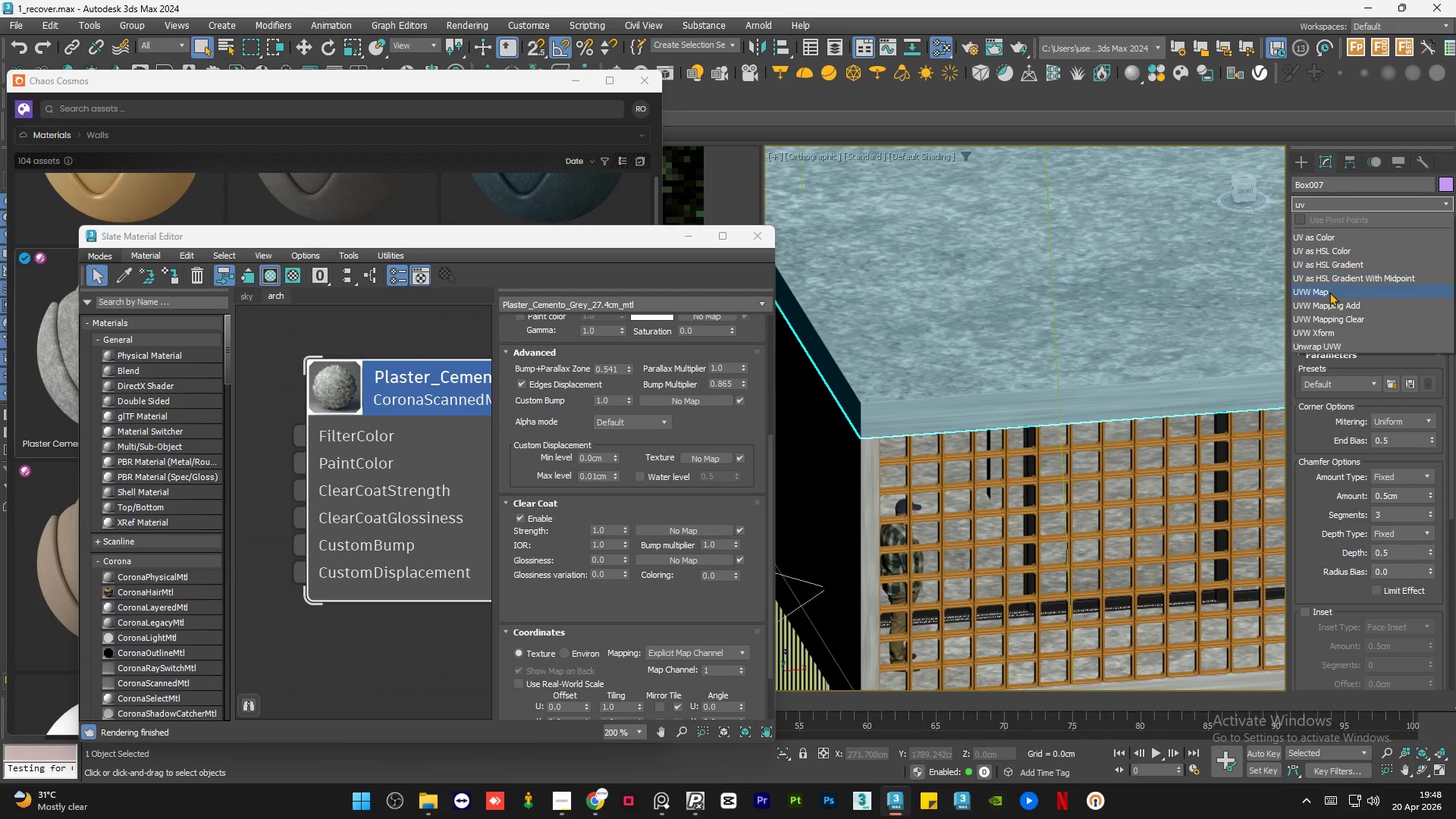 
left_click([1329, 292])
 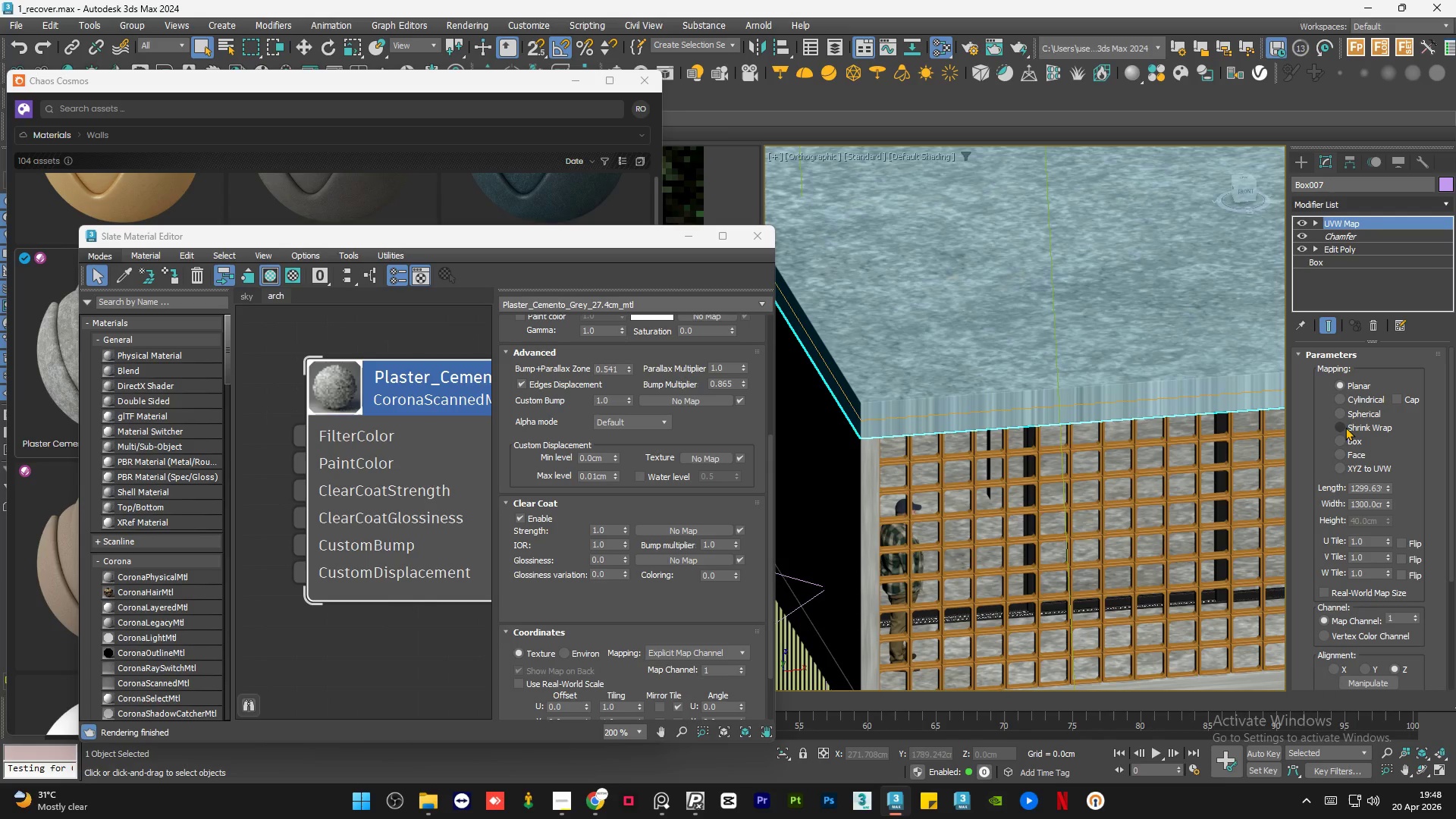 
left_click([1346, 441])
 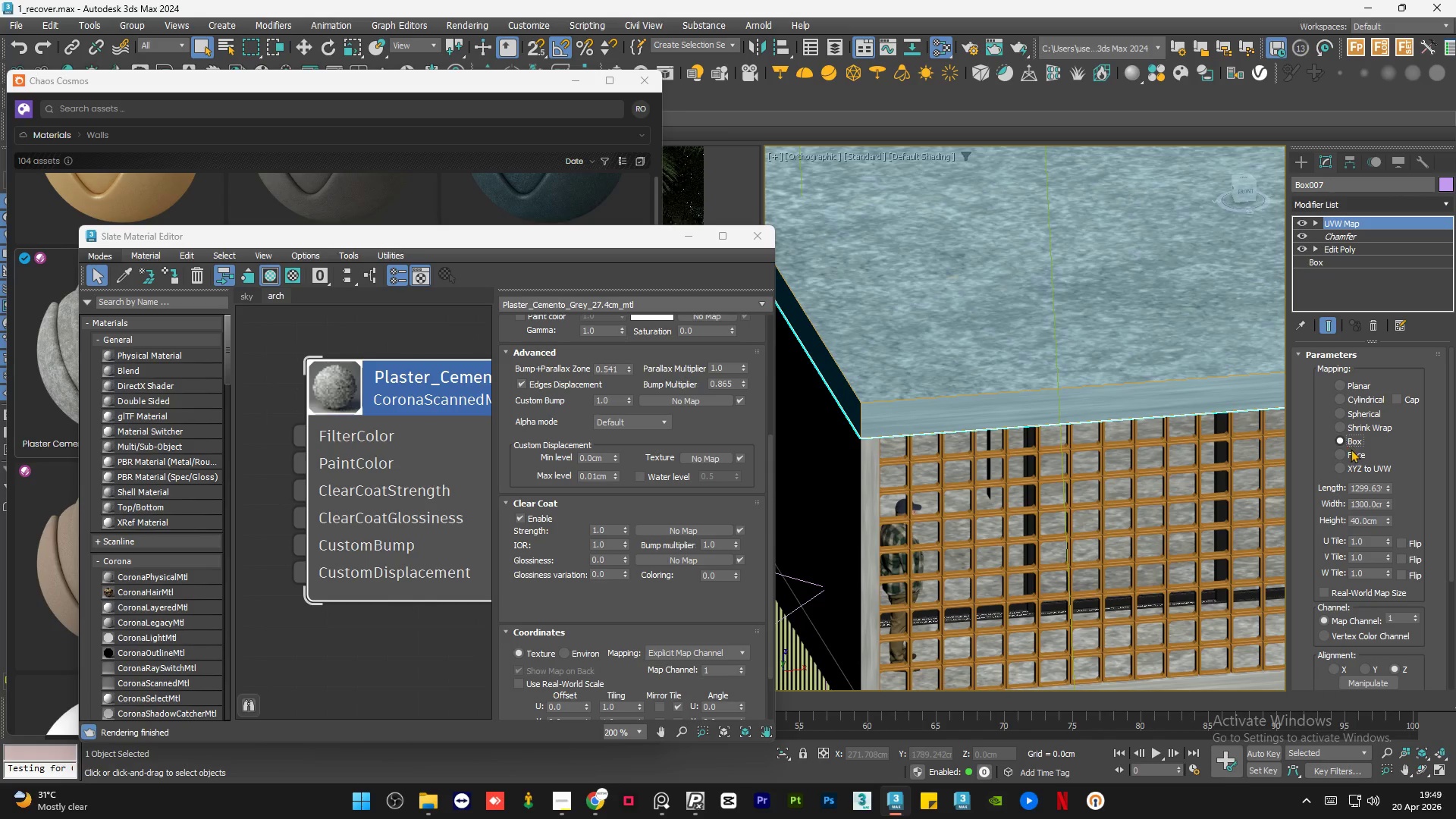 
hold_key(key=AltLeft, duration=0.66)
 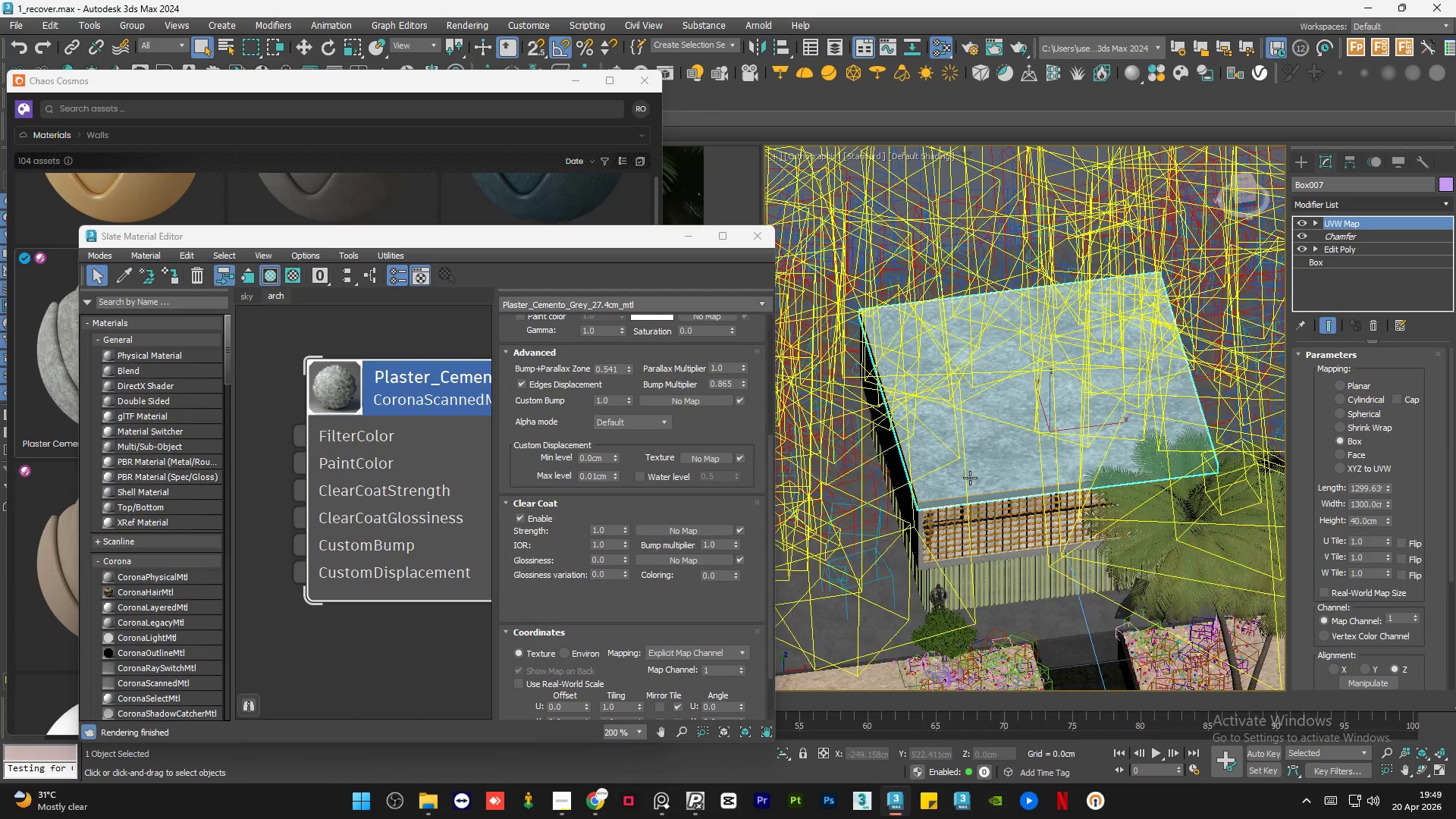 
scroll: coordinate [937, 467], scroll_direction: down, amount: 4.0
 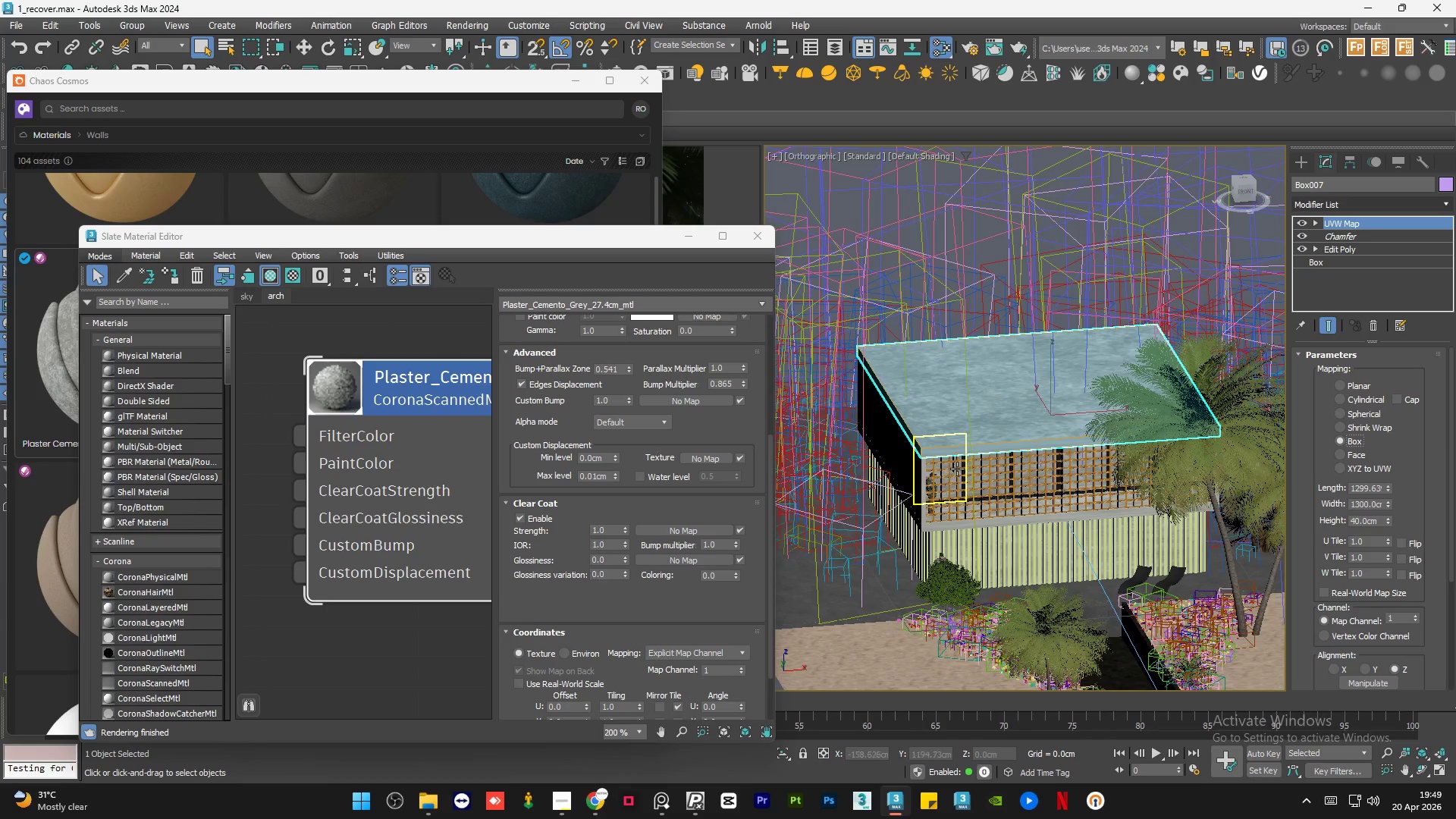 
key(Alt+AltLeft)
 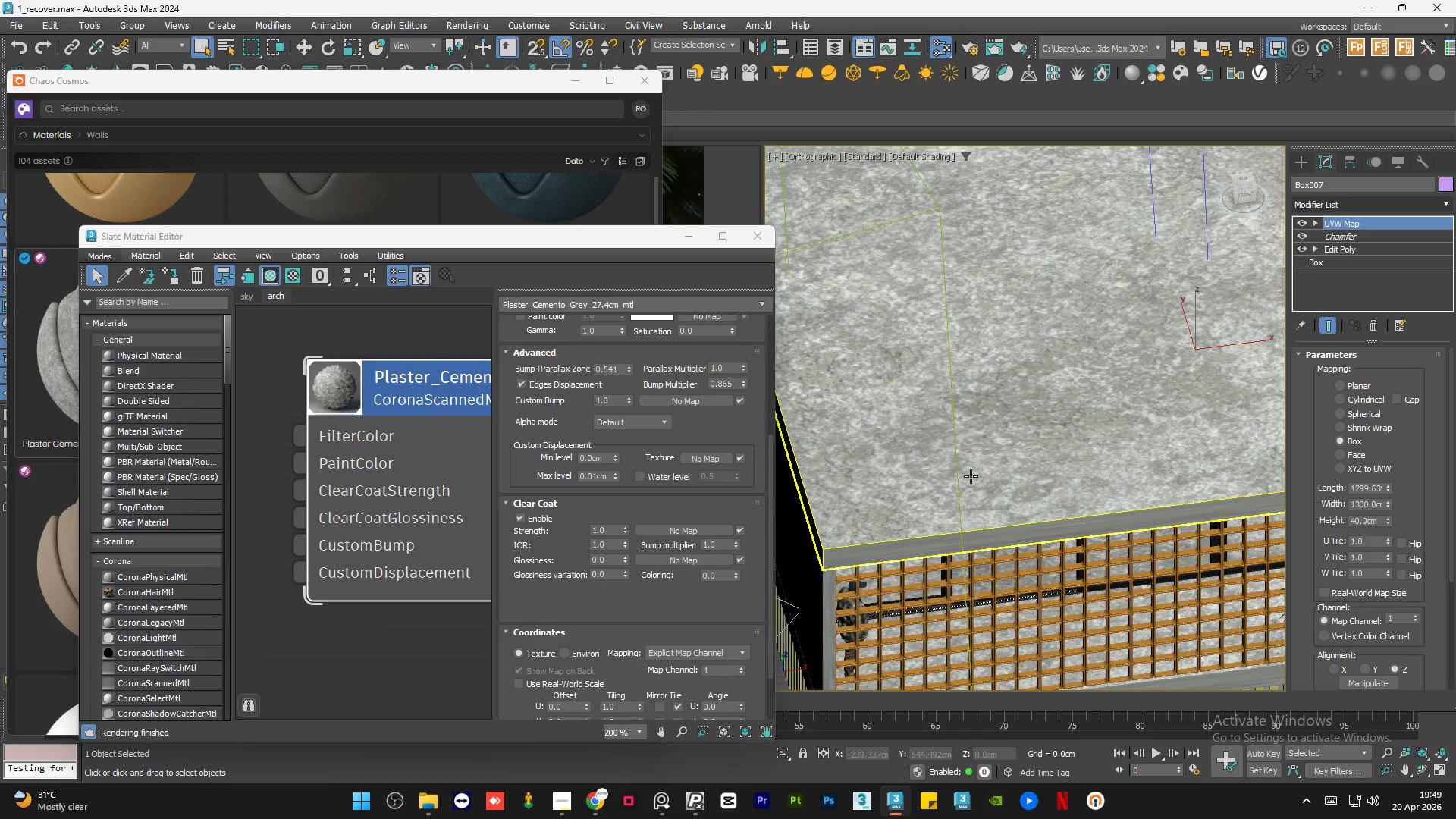 
scroll: coordinate [970, 476], scroll_direction: up, amount: 3.0
 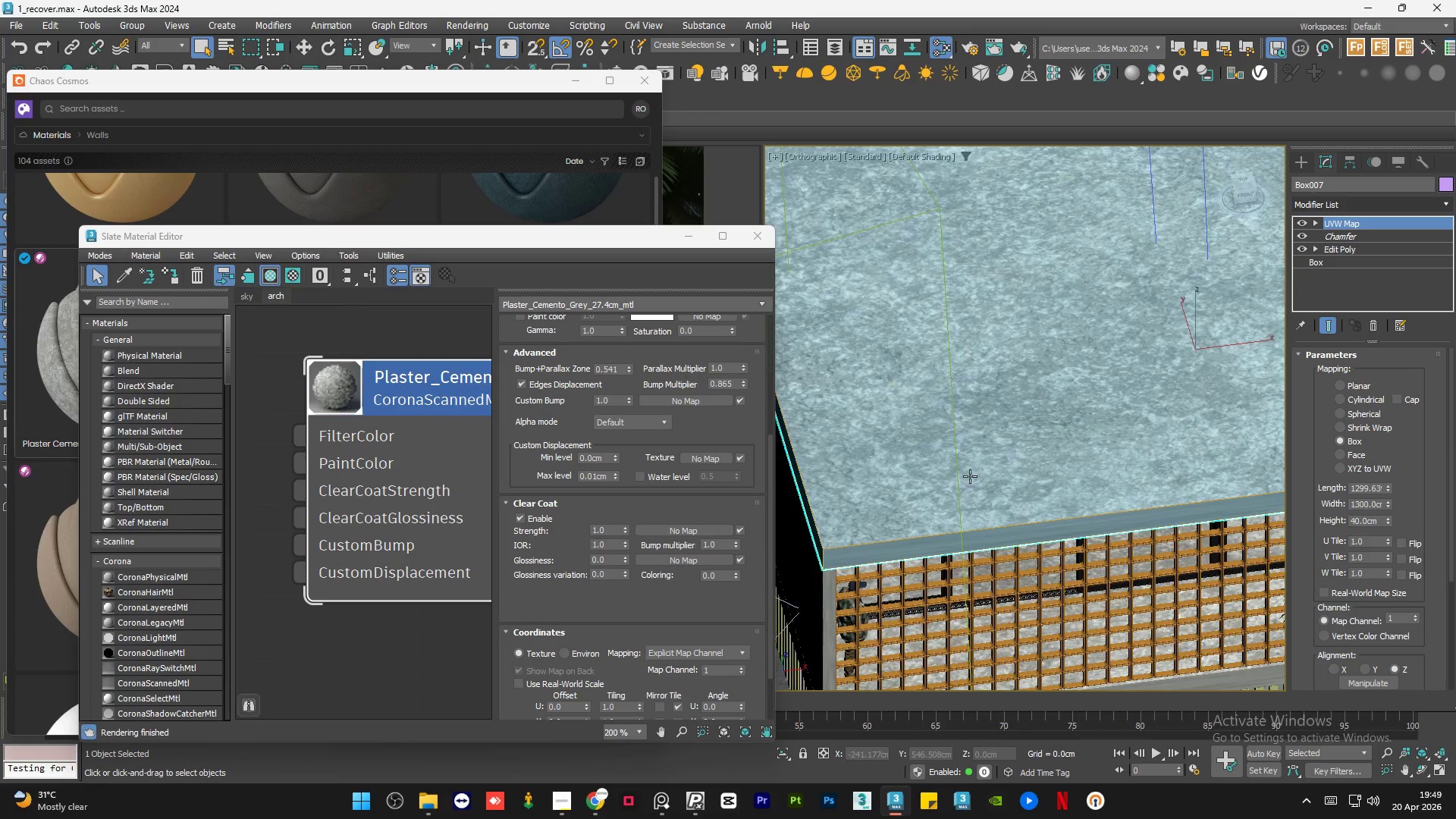 
hold_key(key=AltLeft, duration=0.66)
 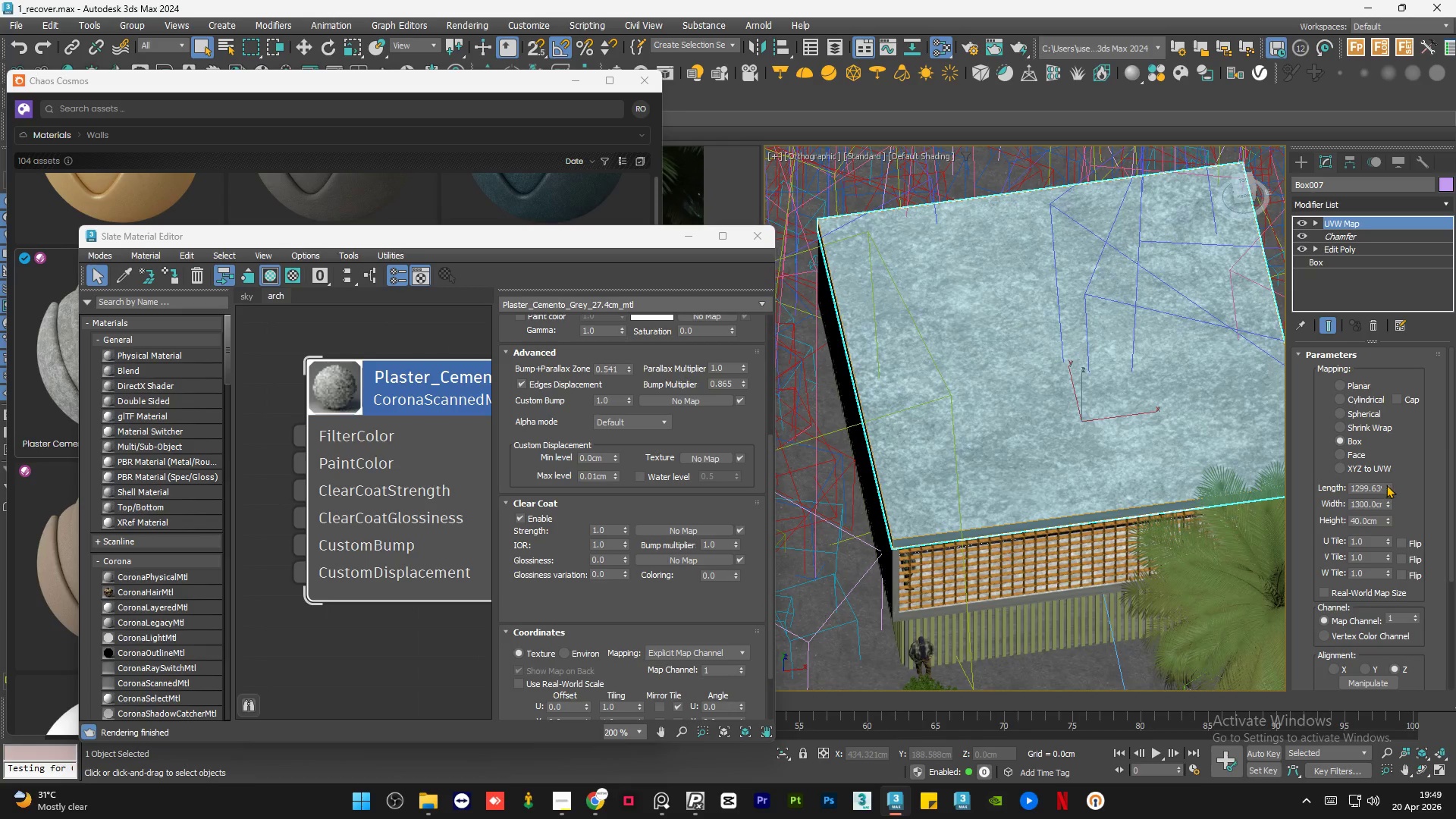 
scroll: coordinate [971, 476], scroll_direction: down, amount: 2.0
 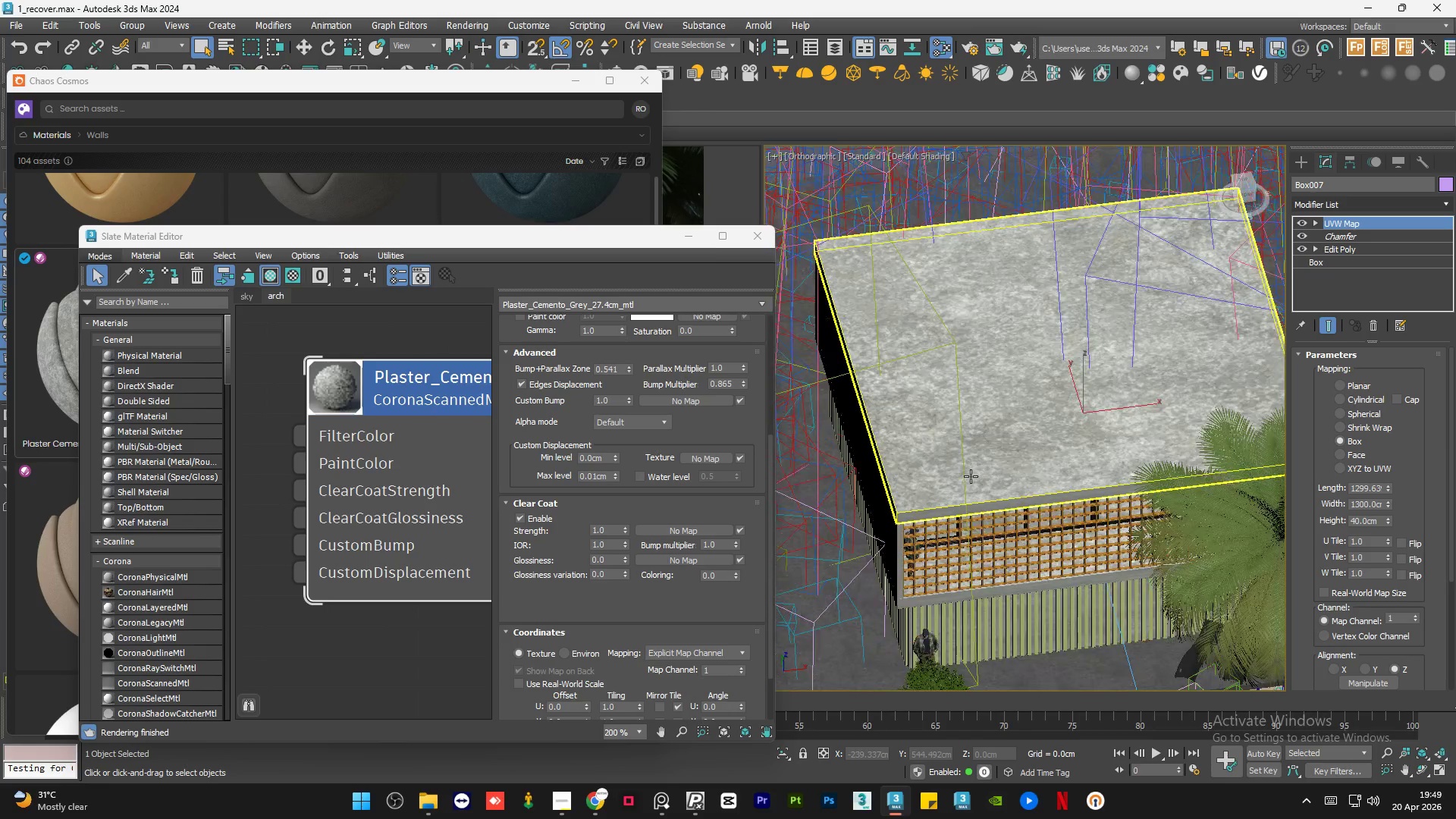 
left_click_drag(start_coordinate=[1387, 486], to_coordinate=[1388, 478])
 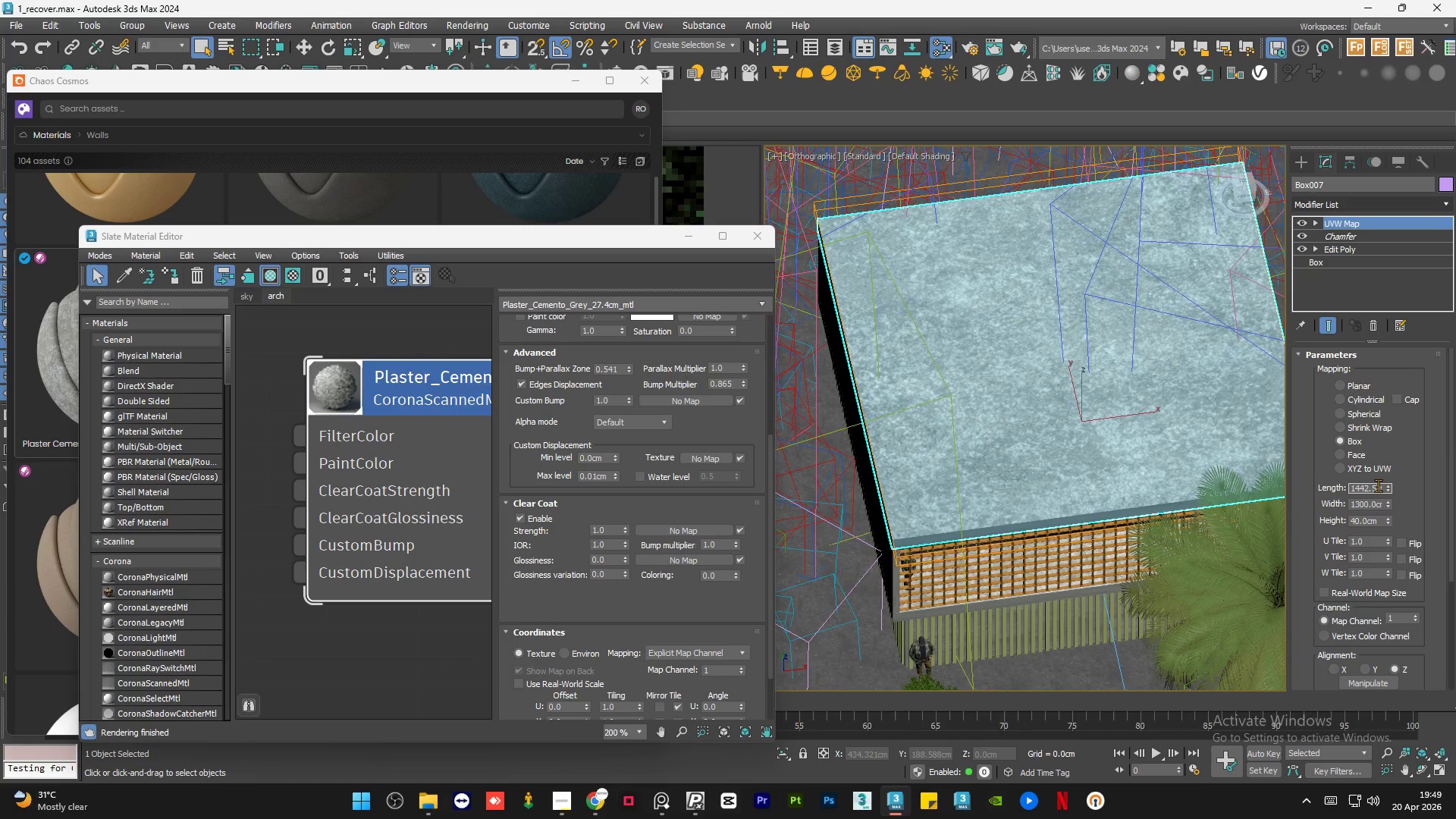 
double_click([1378, 485])
 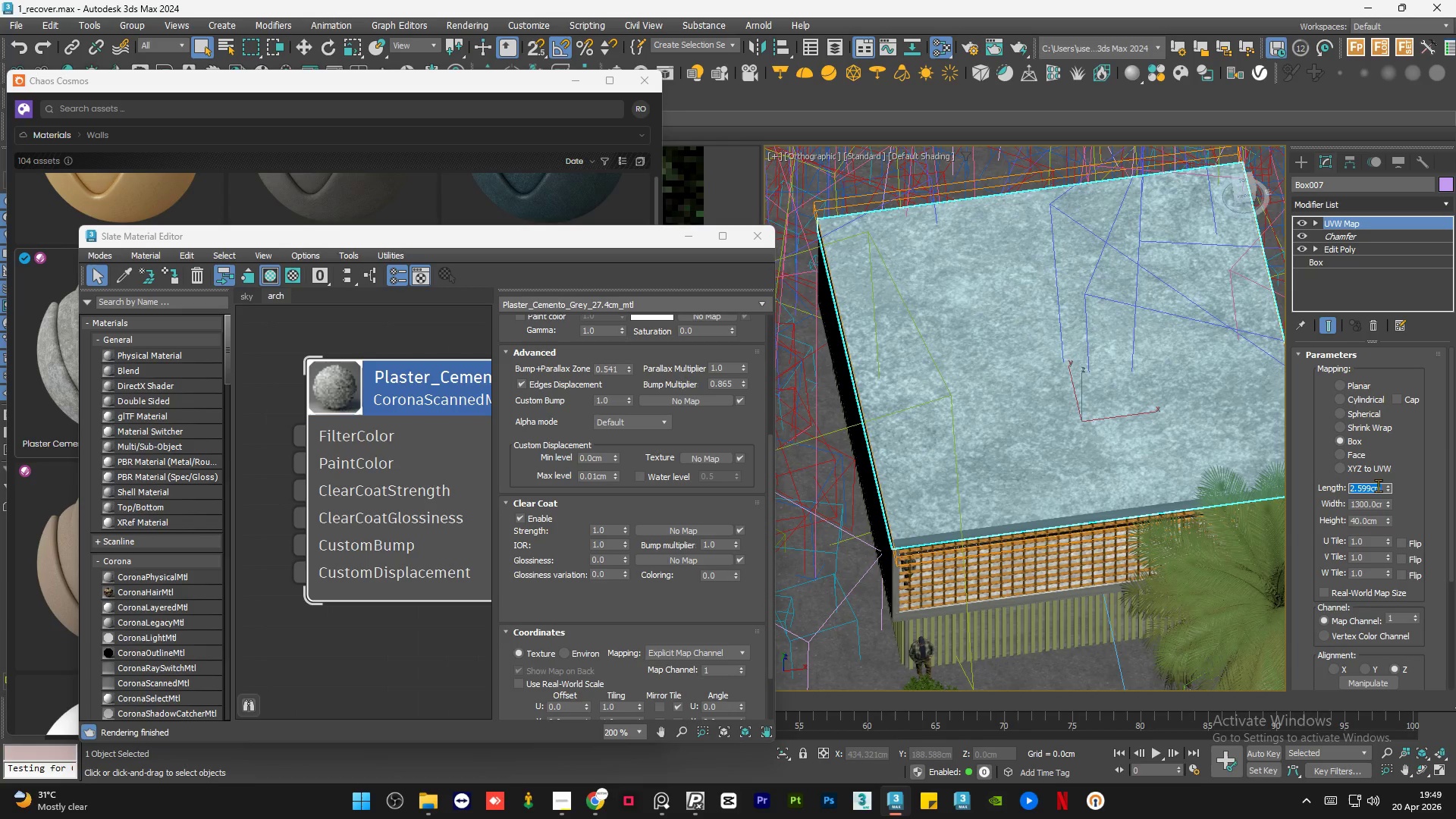 
key(Numpad1)
 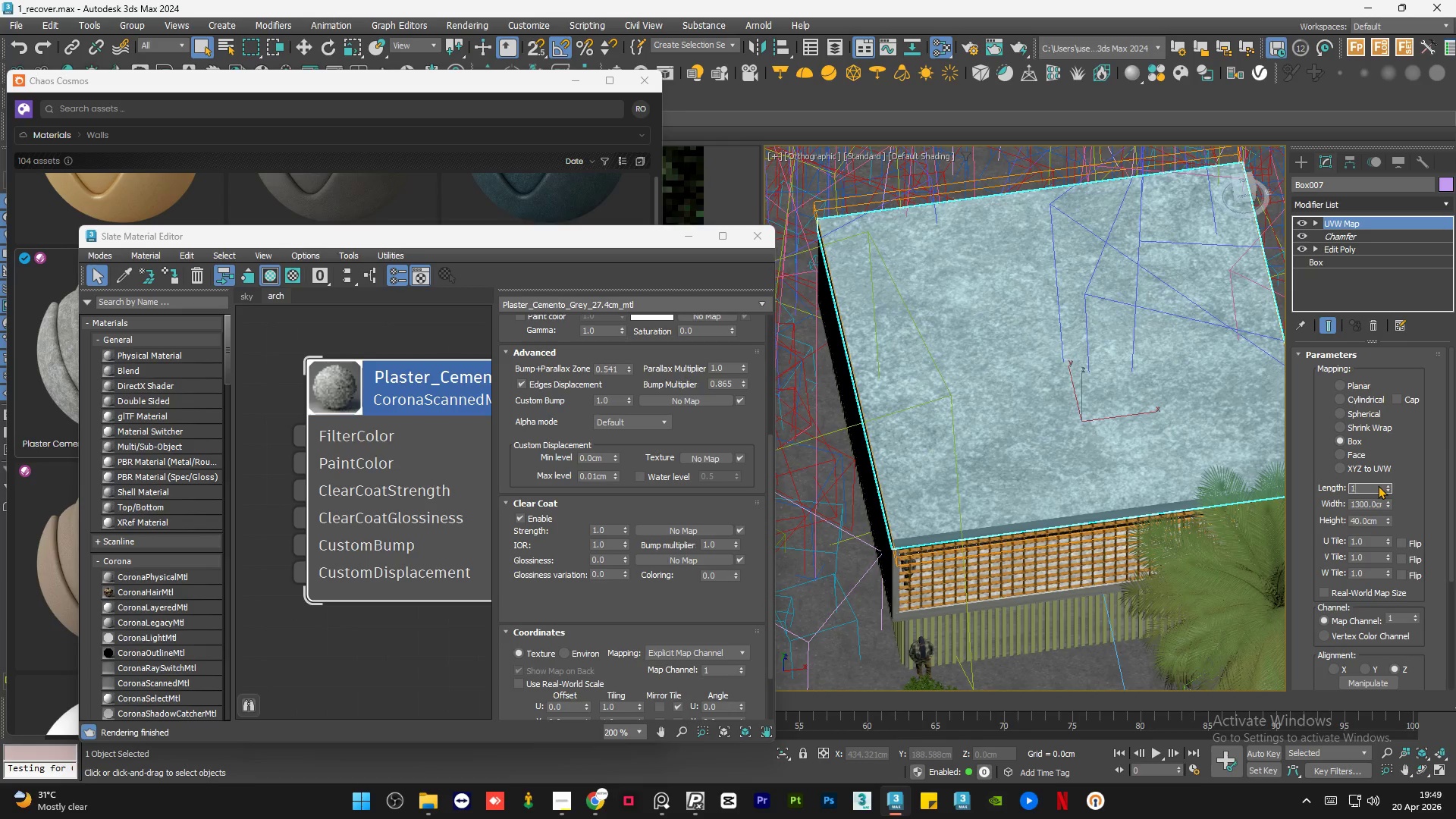 
key(Numpad2)
 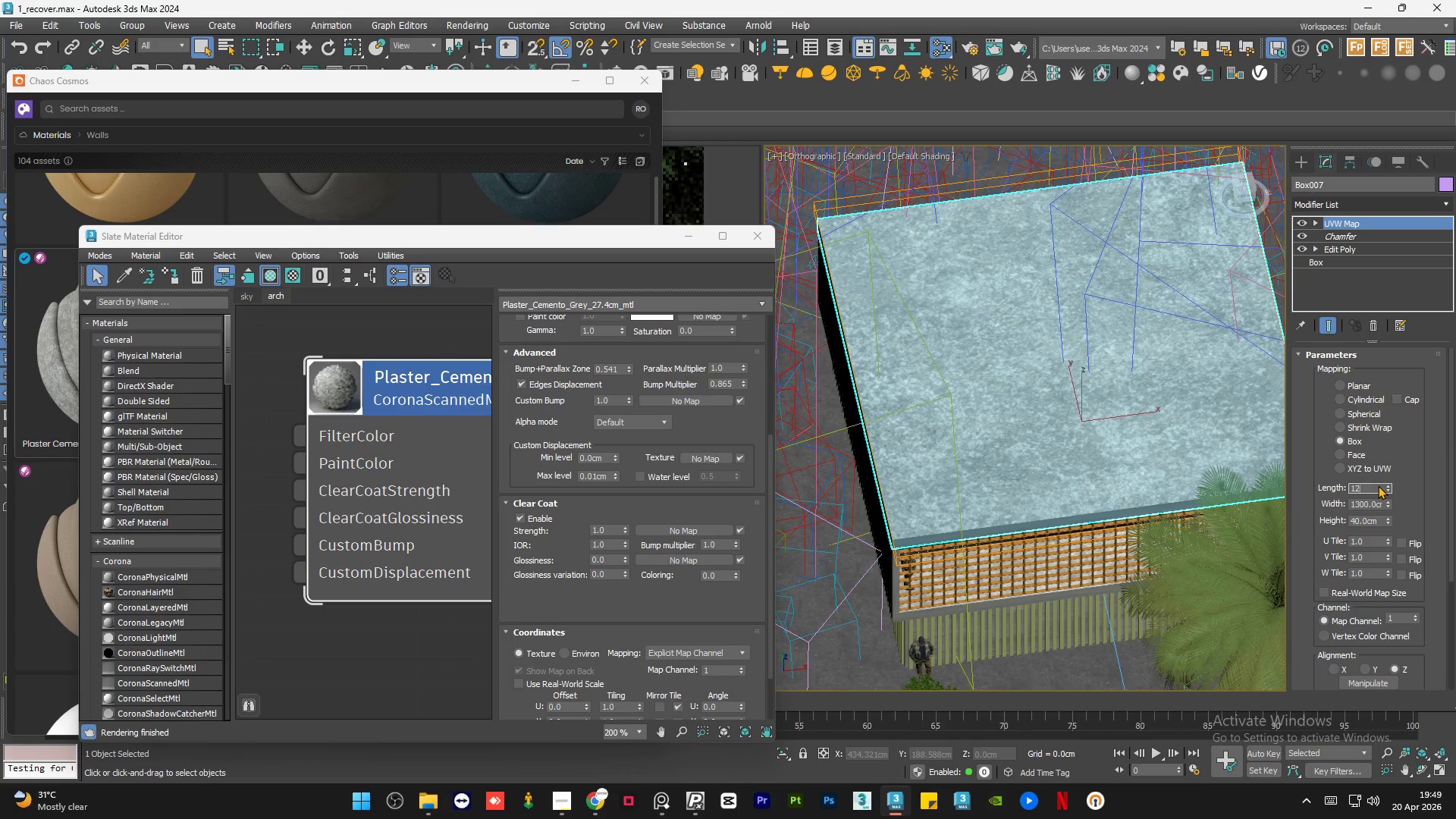 
key(Numpad0)
 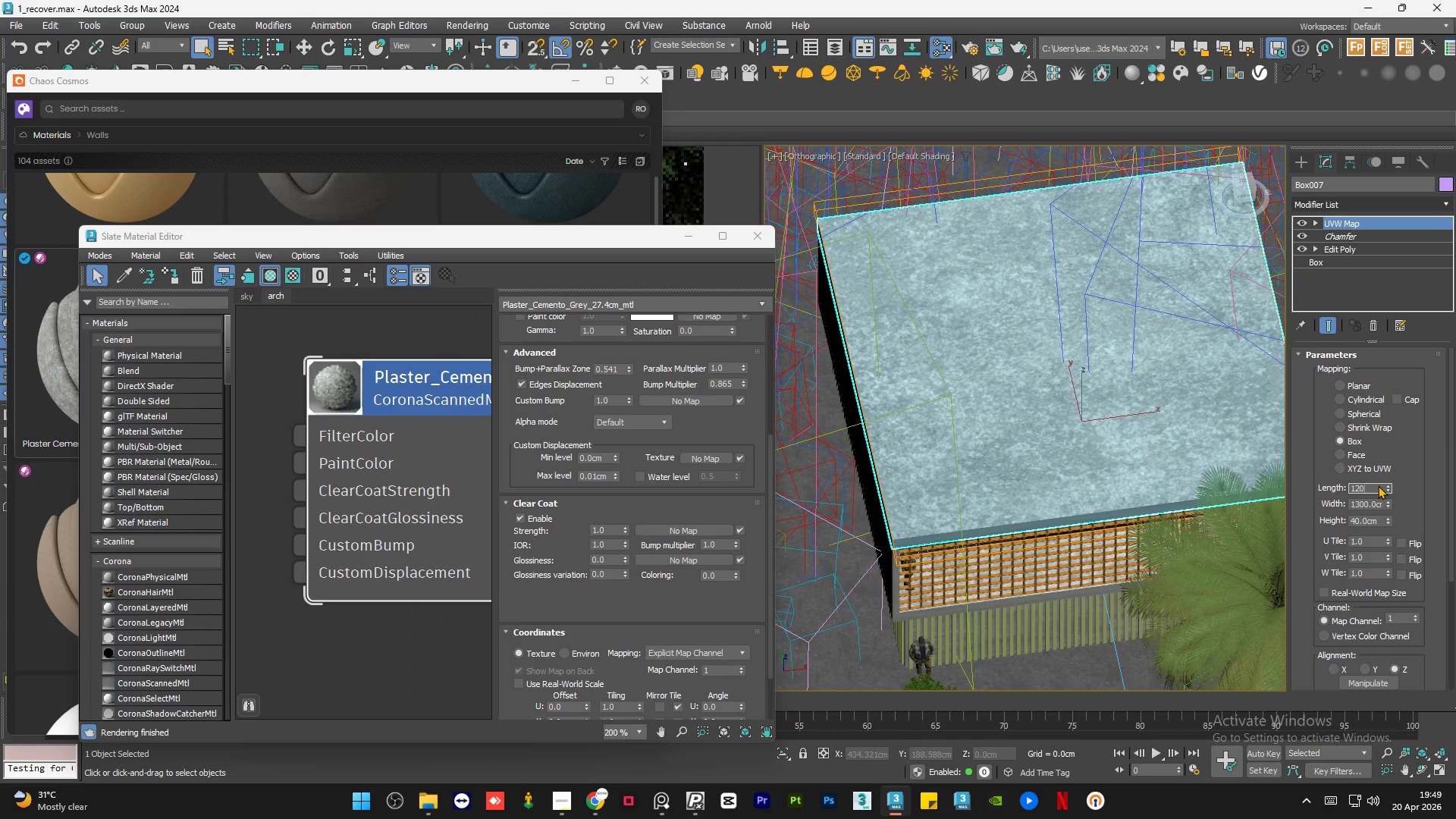 
key(Numpad0)
 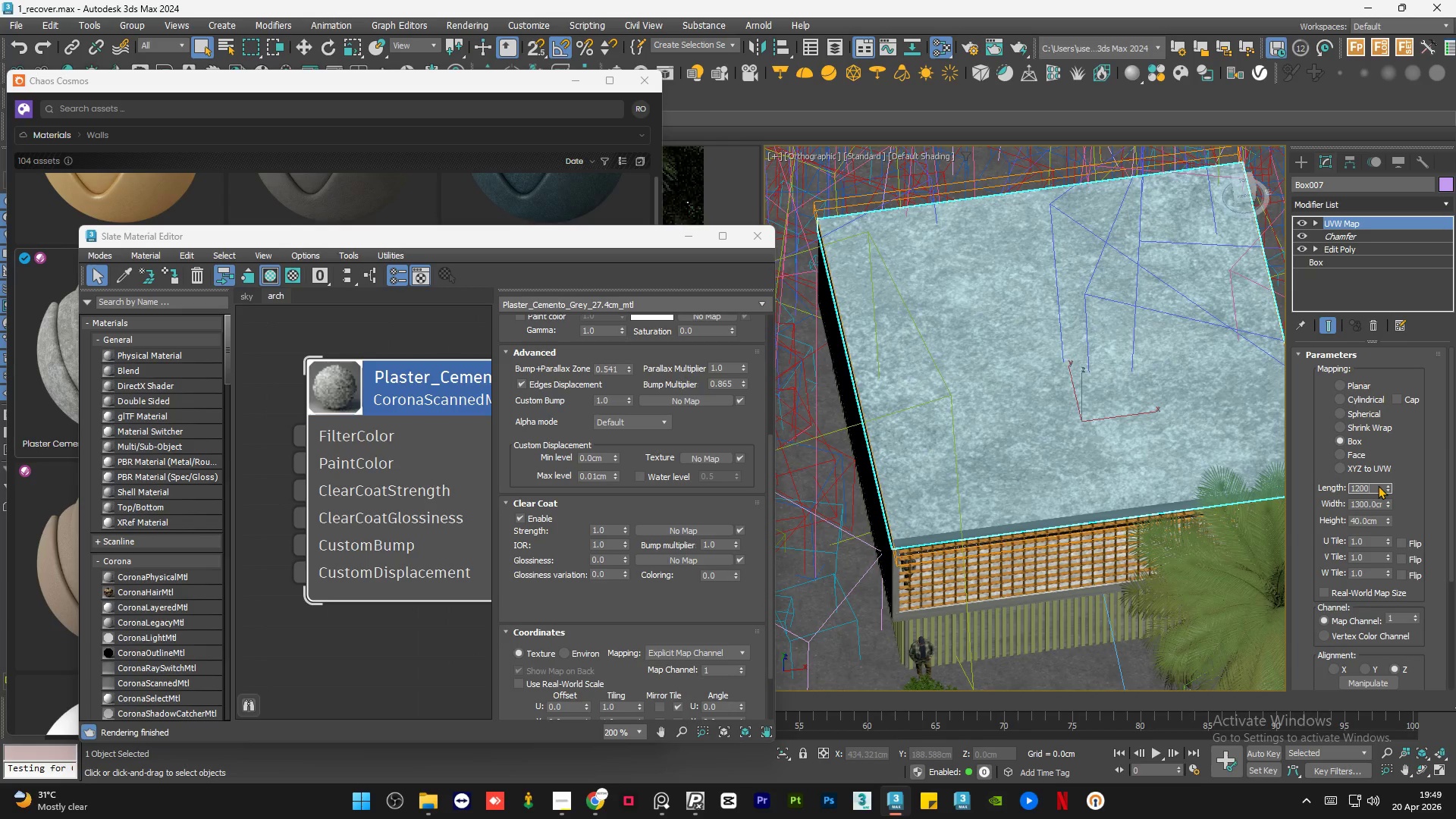 
key(NumpadEnter)
 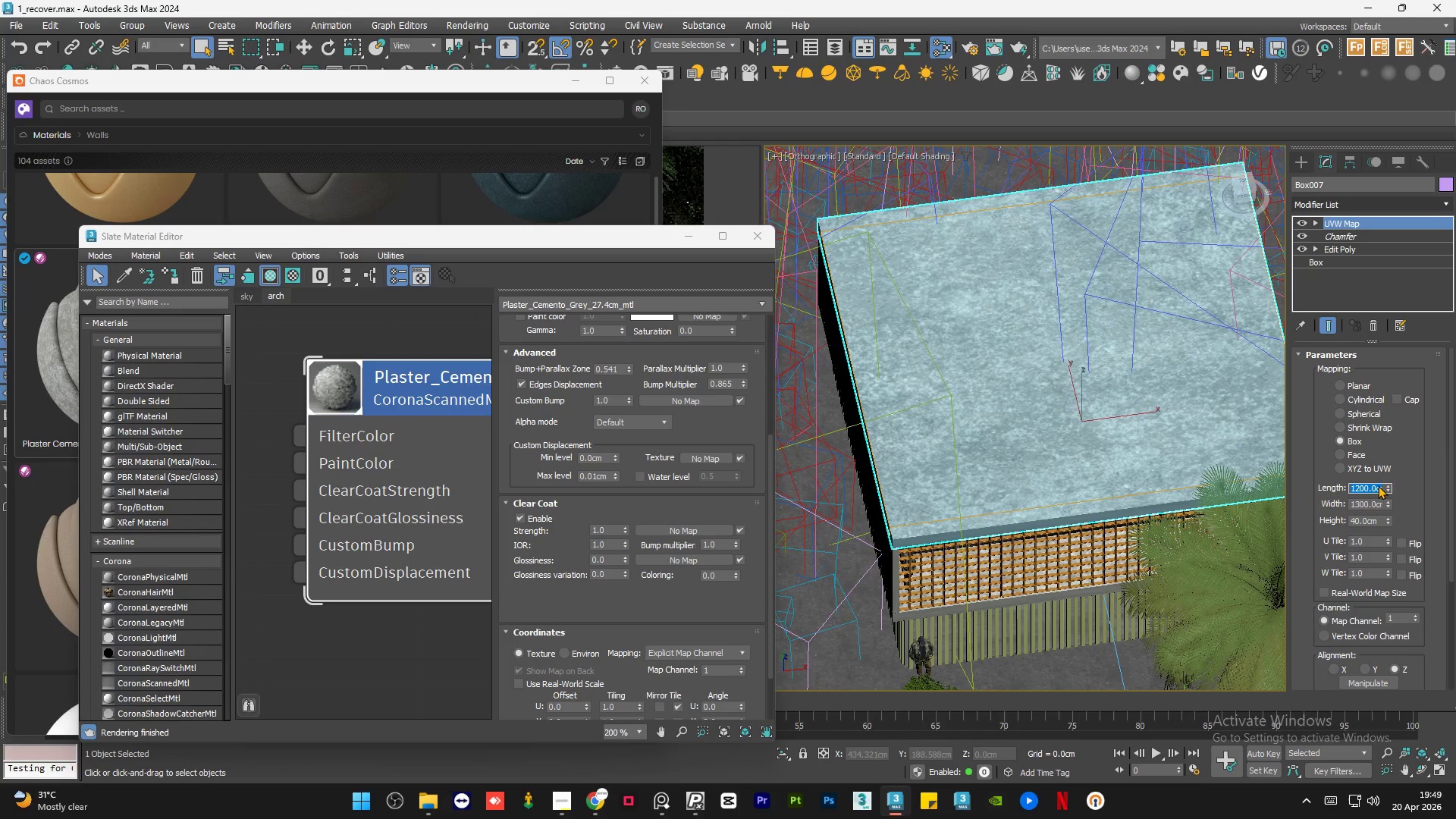 
key(Numpad1)
 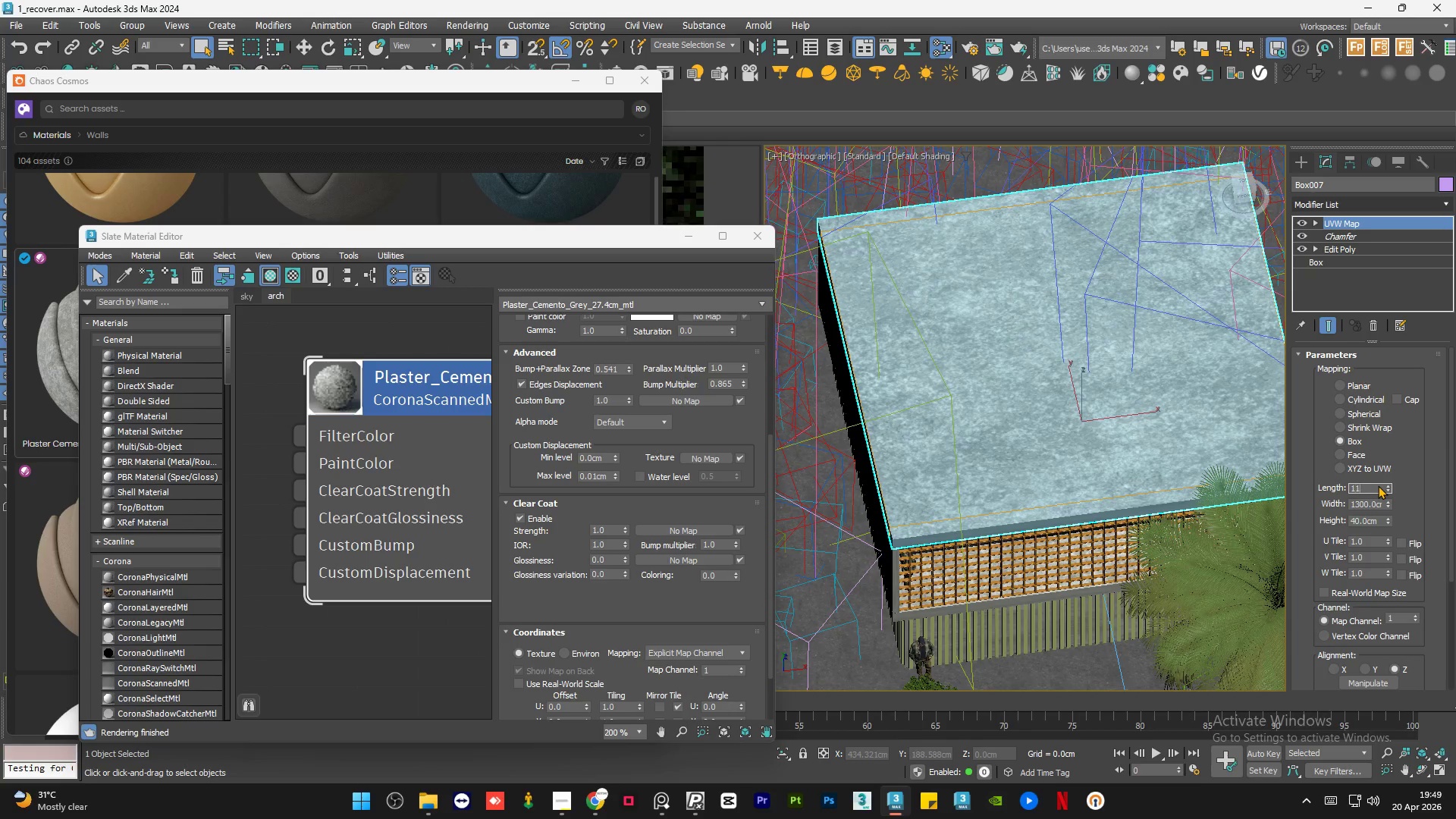 
key(Numpad1)
 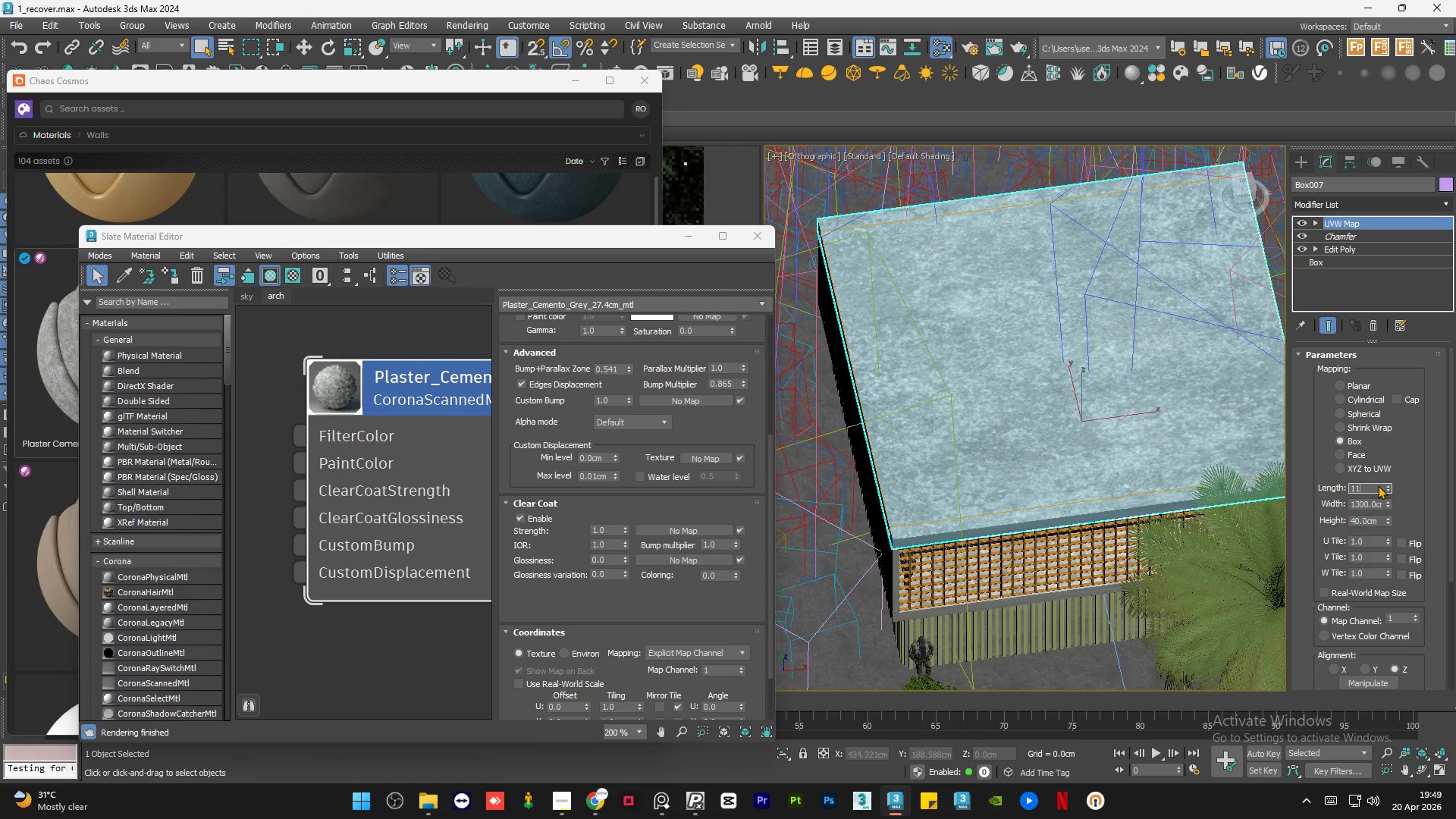 
key(Numpad0)
 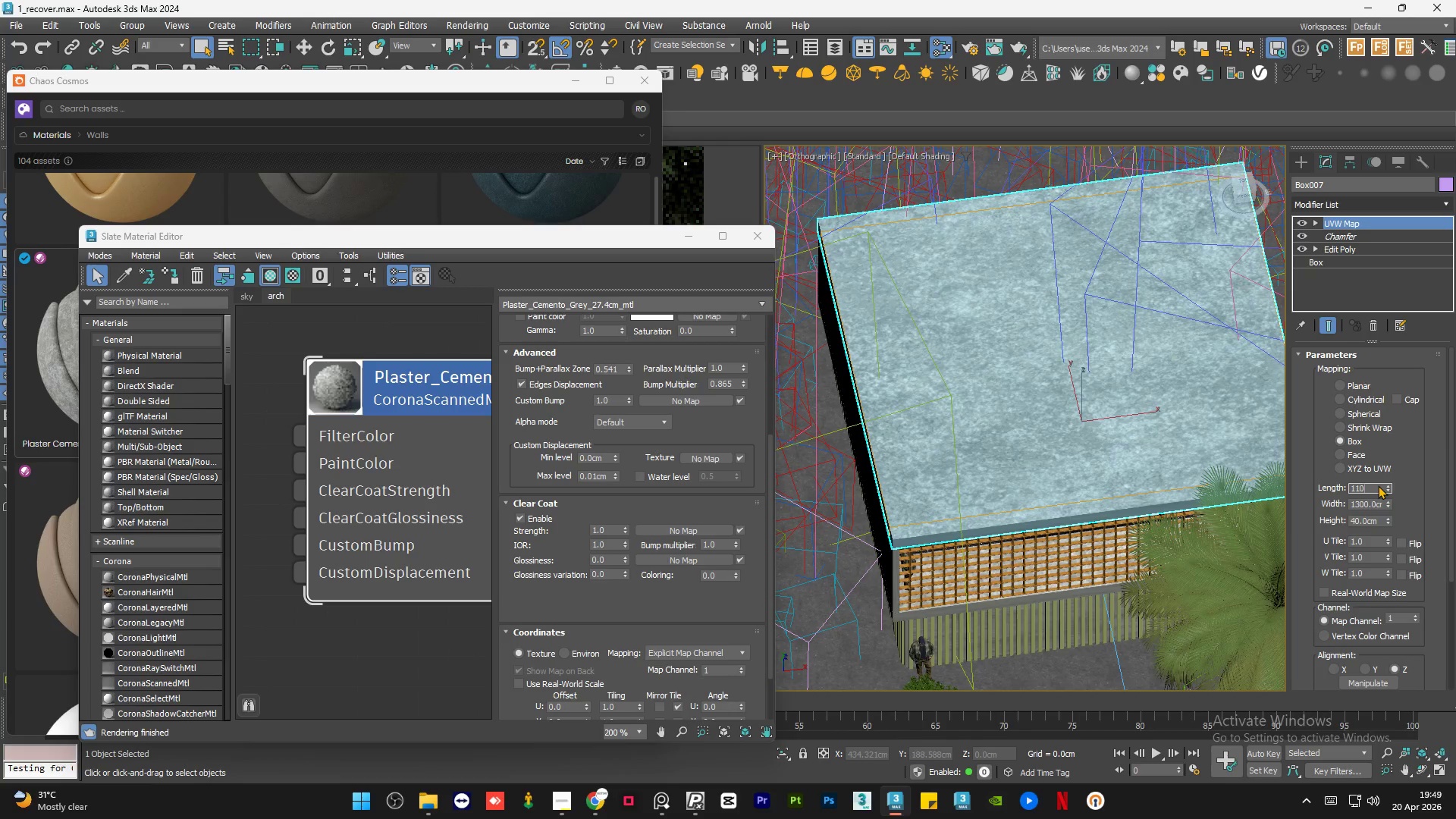 
key(Numpad0)
 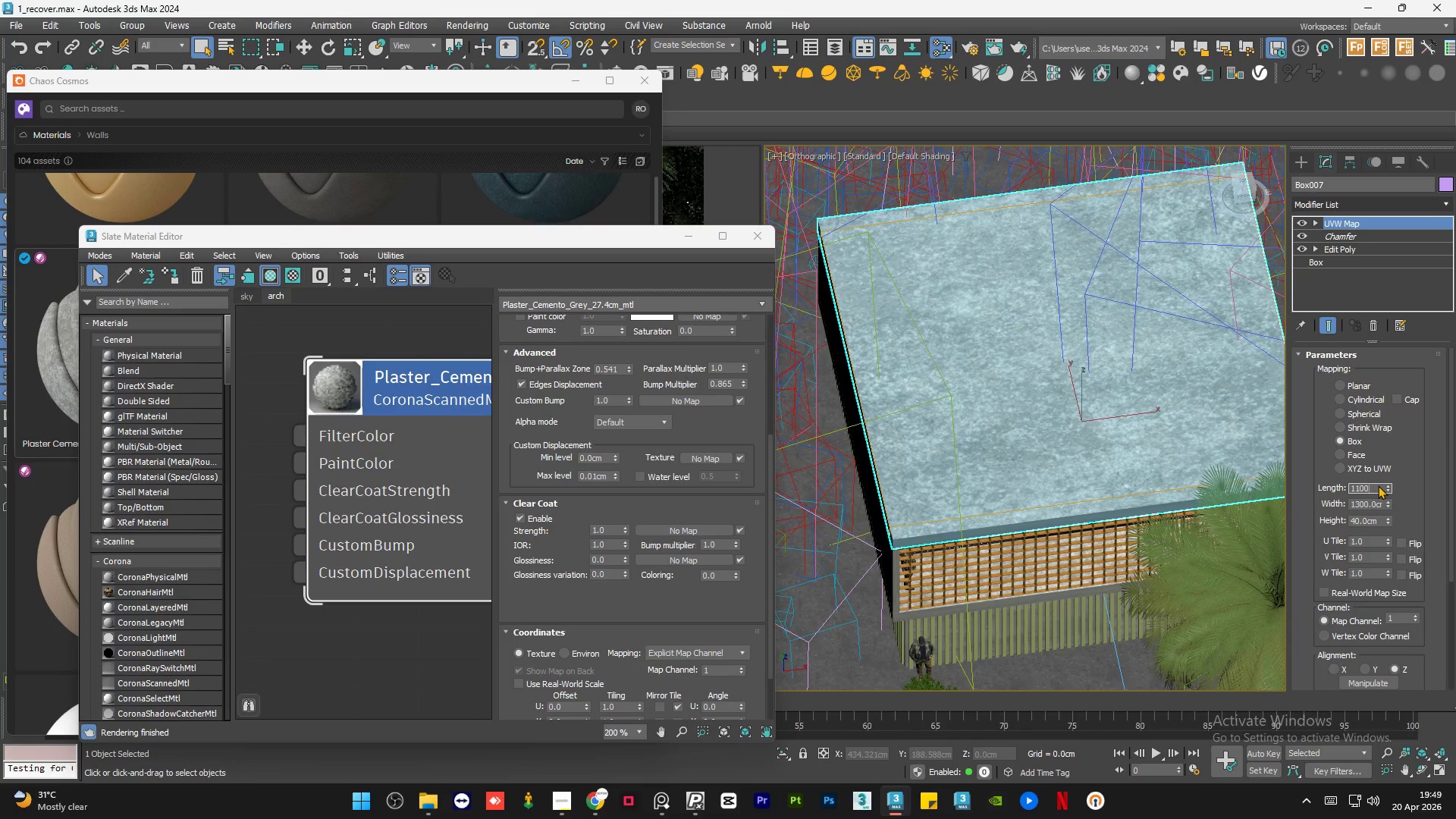 
key(NumpadEnter)
 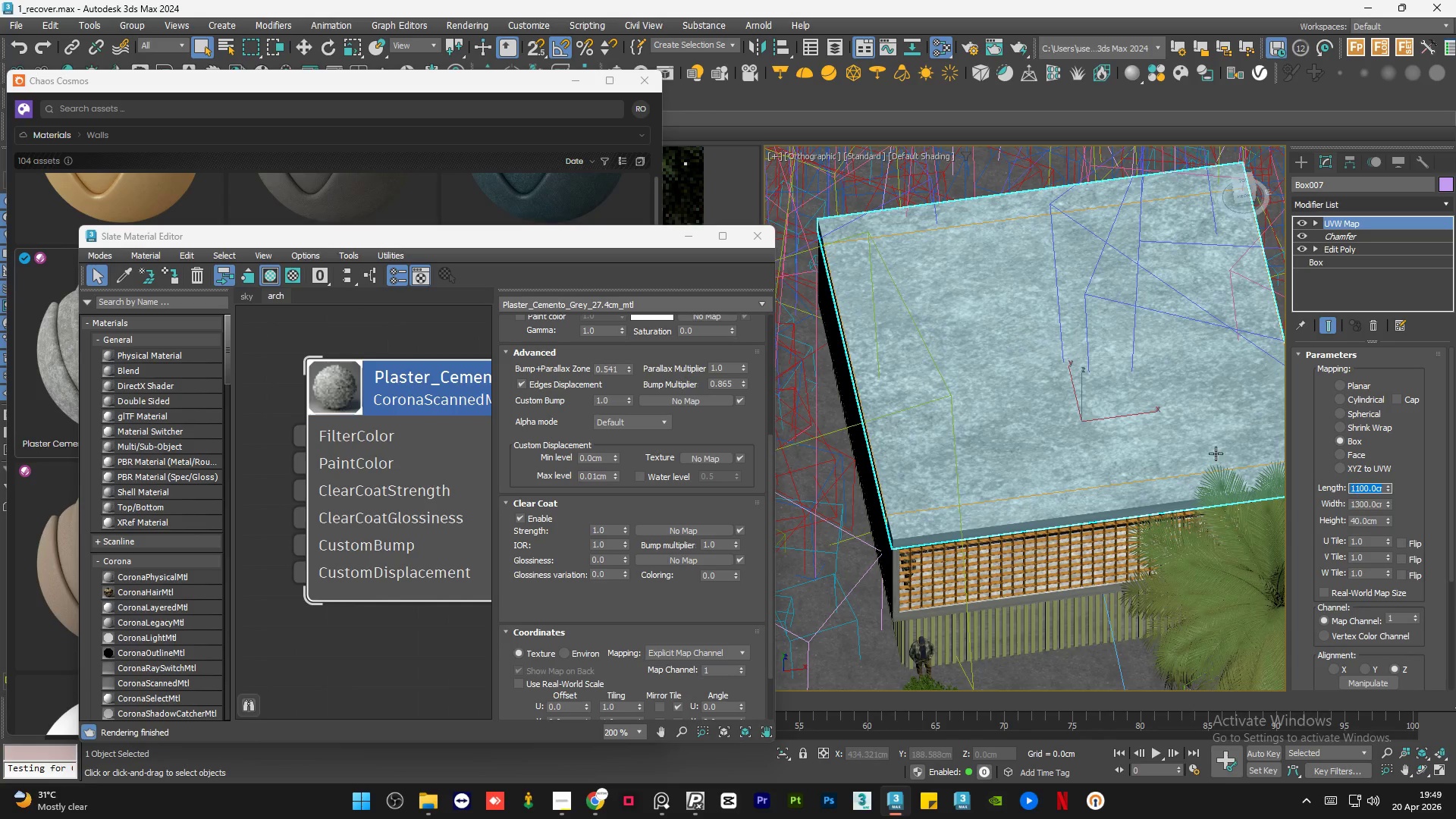 
scroll: coordinate [939, 420], scroll_direction: down, amount: 3.0
 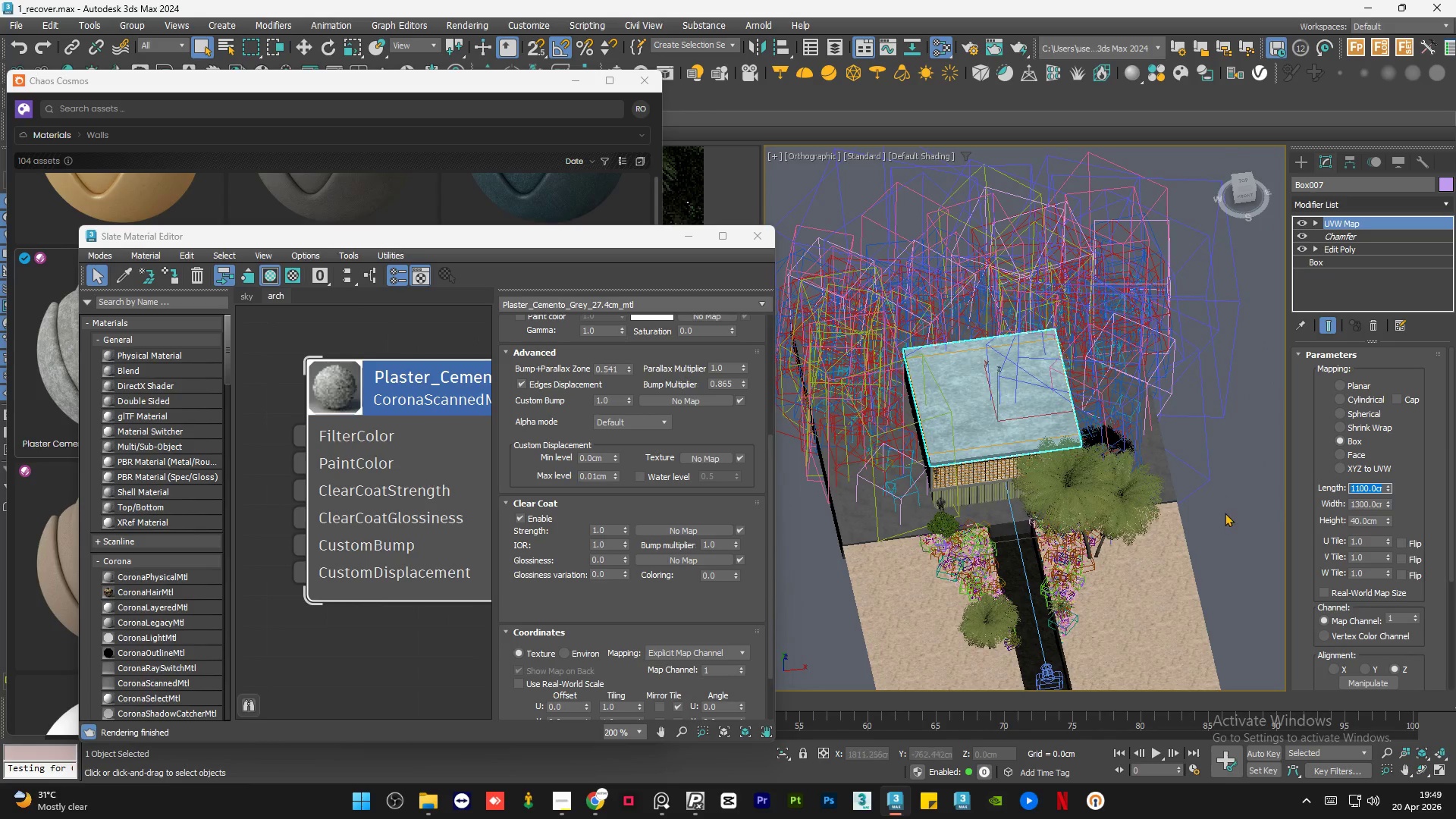 
left_click([1225, 521])
 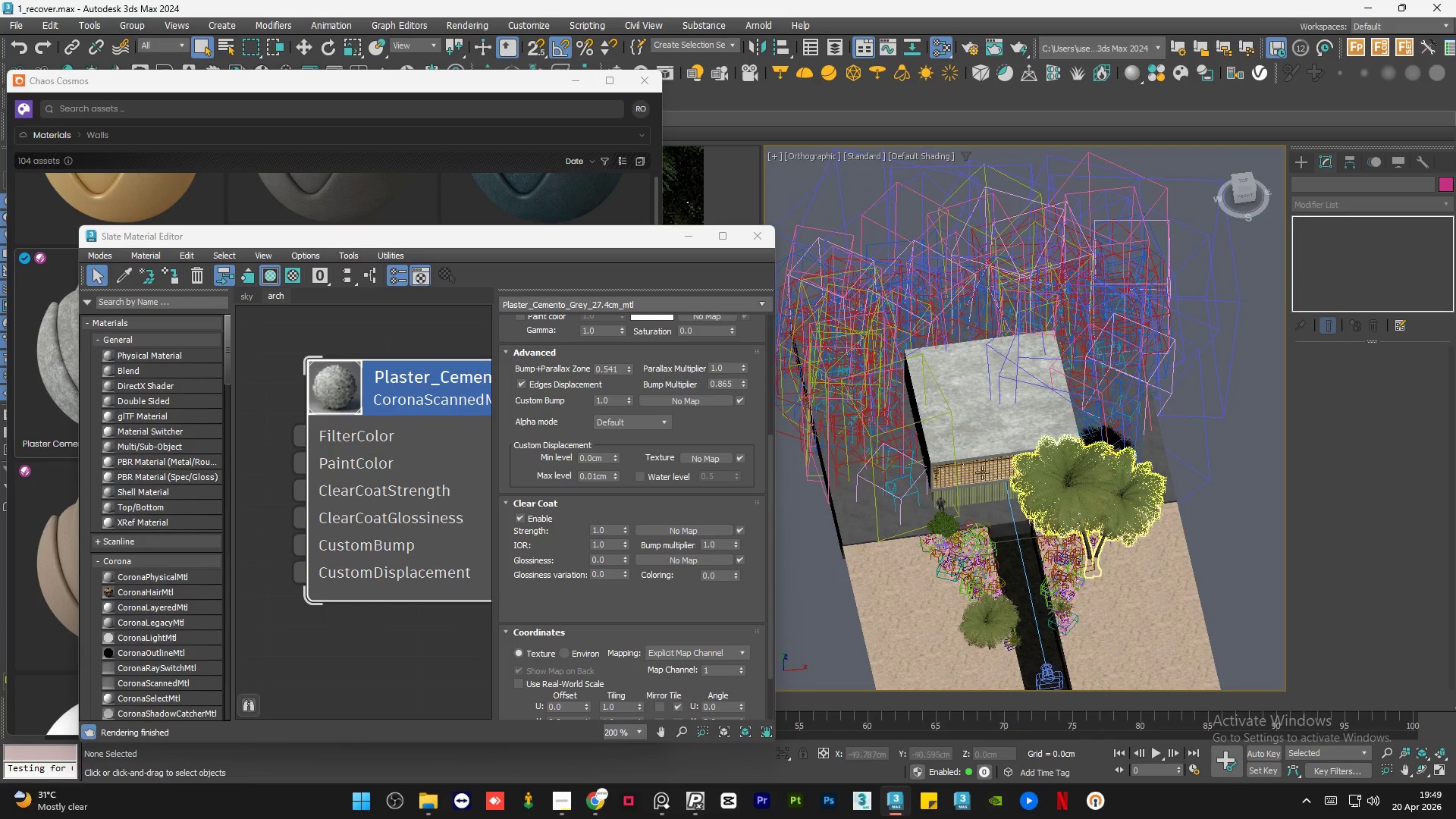 
scroll: coordinate [937, 447], scroll_direction: up, amount: 5.0
 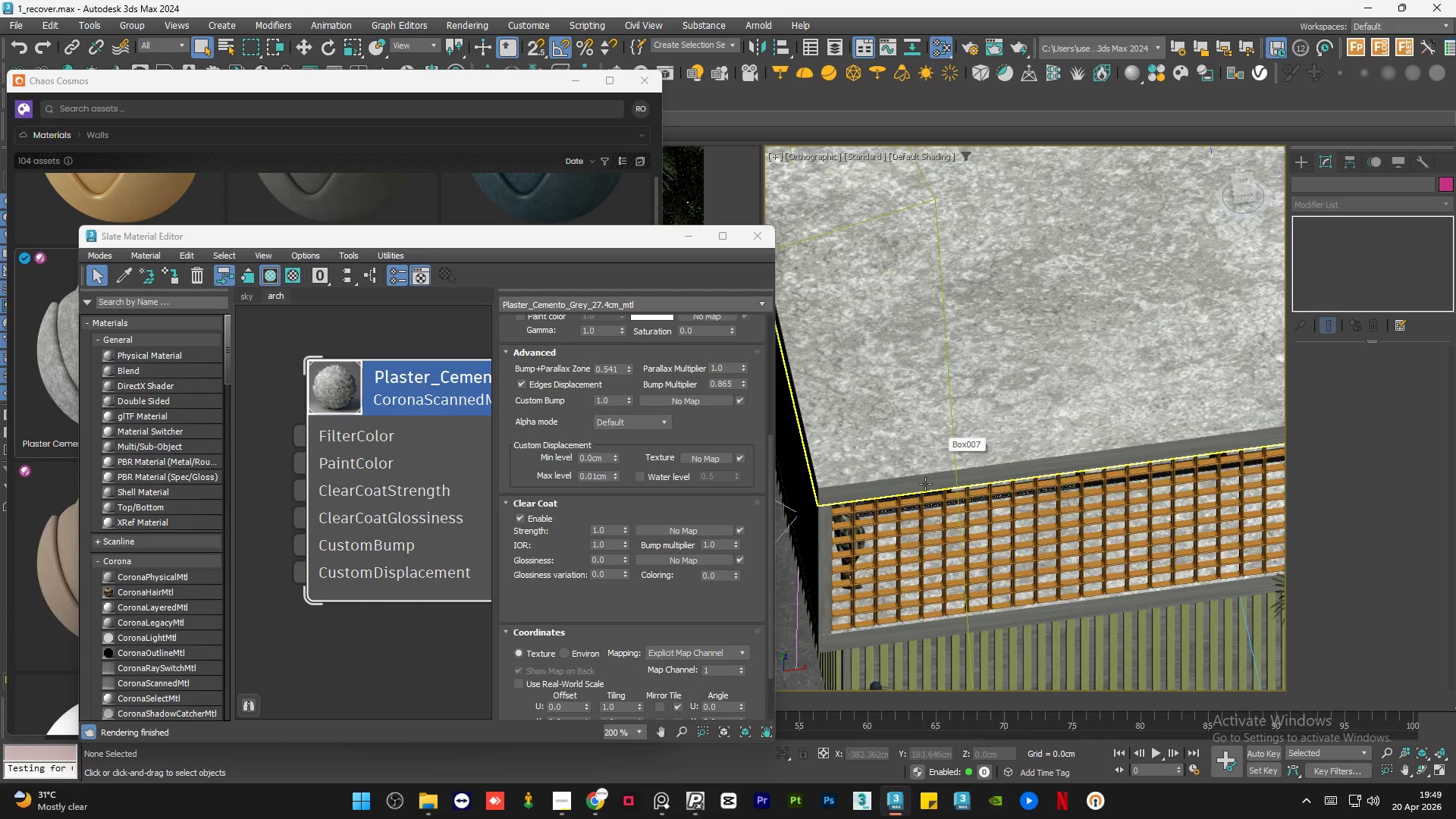 
scroll: coordinate [924, 486], scroll_direction: down, amount: 2.0
 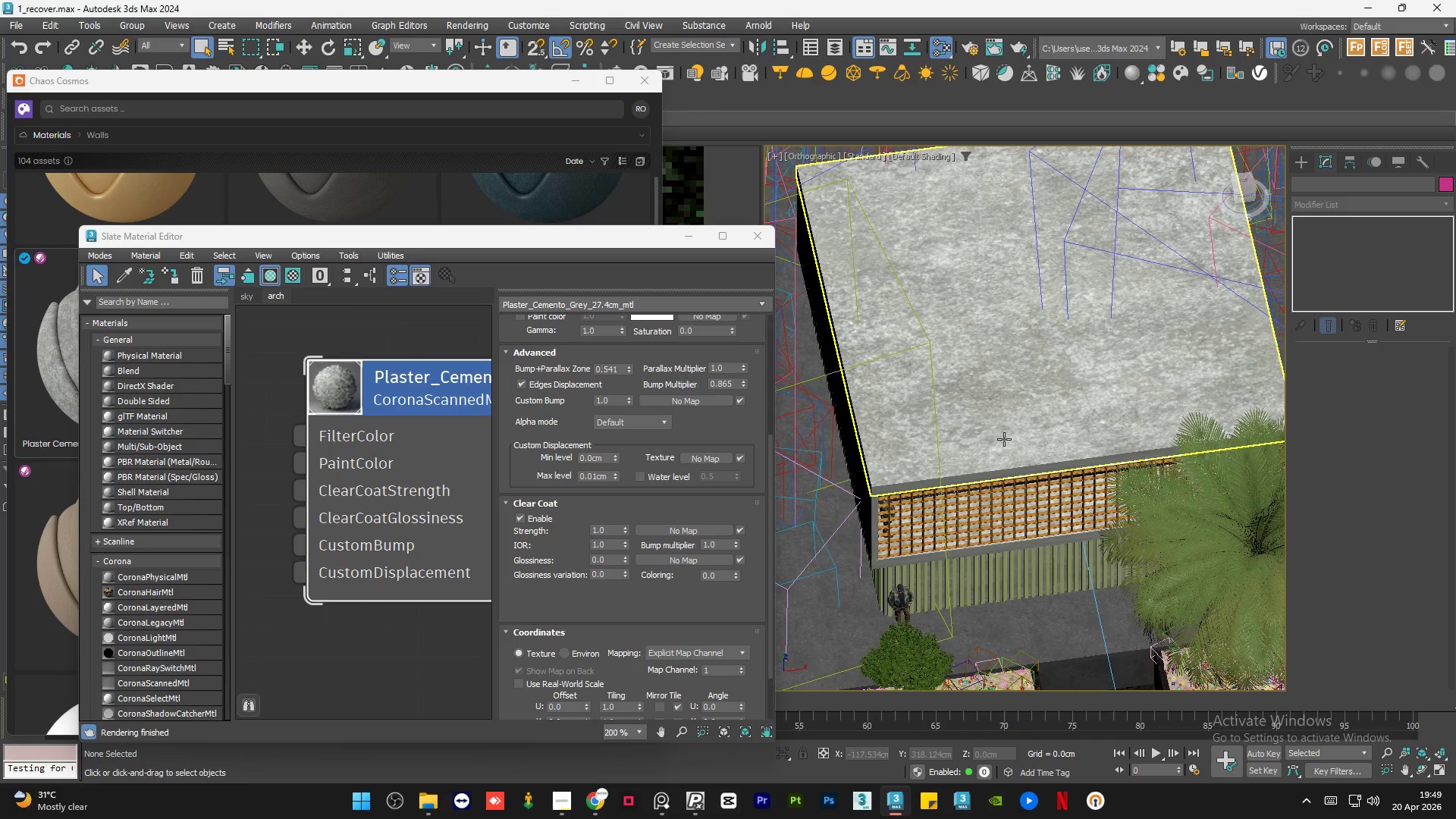 
left_click([1004, 439])
 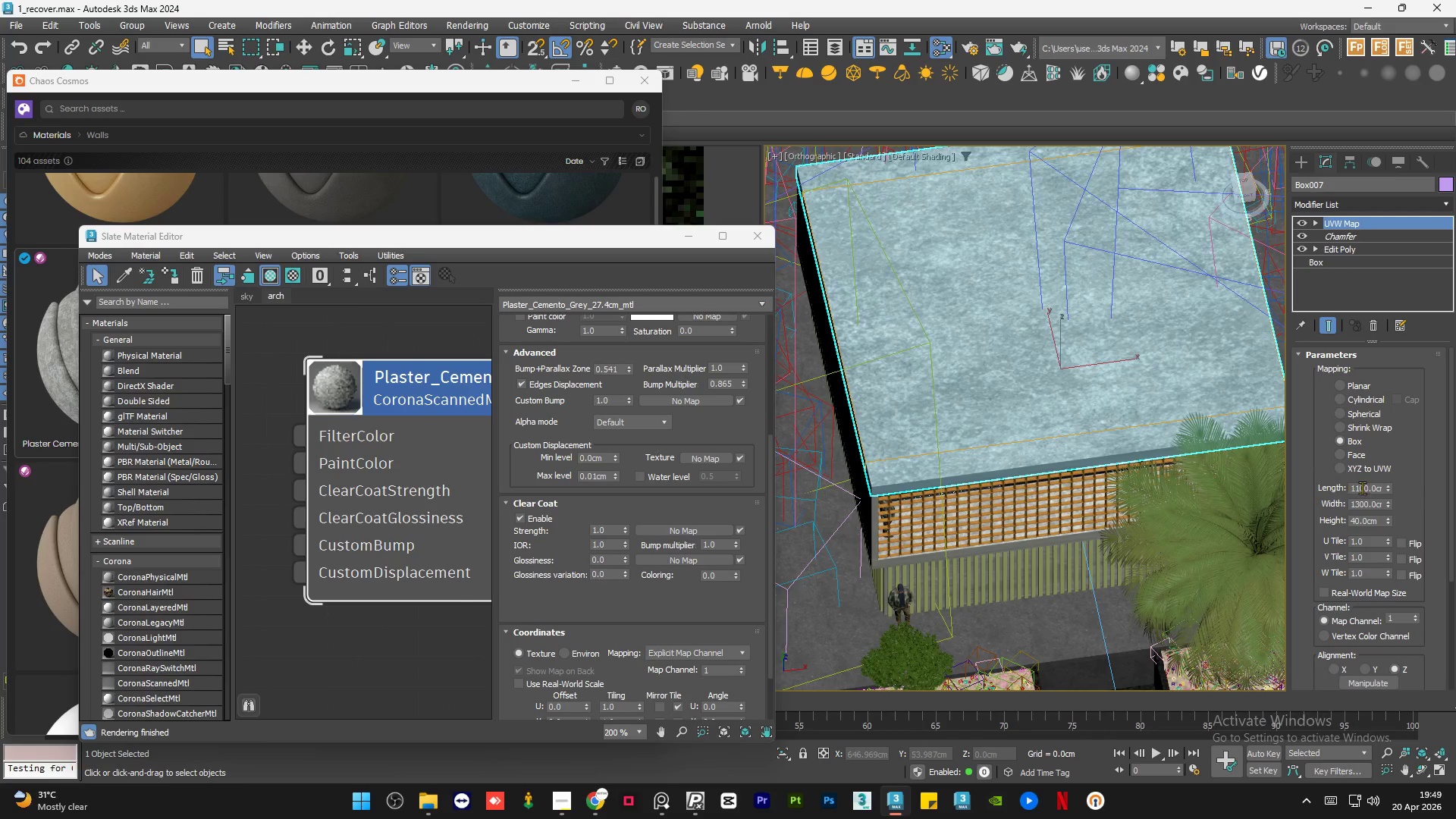 
double_click([1370, 488])
 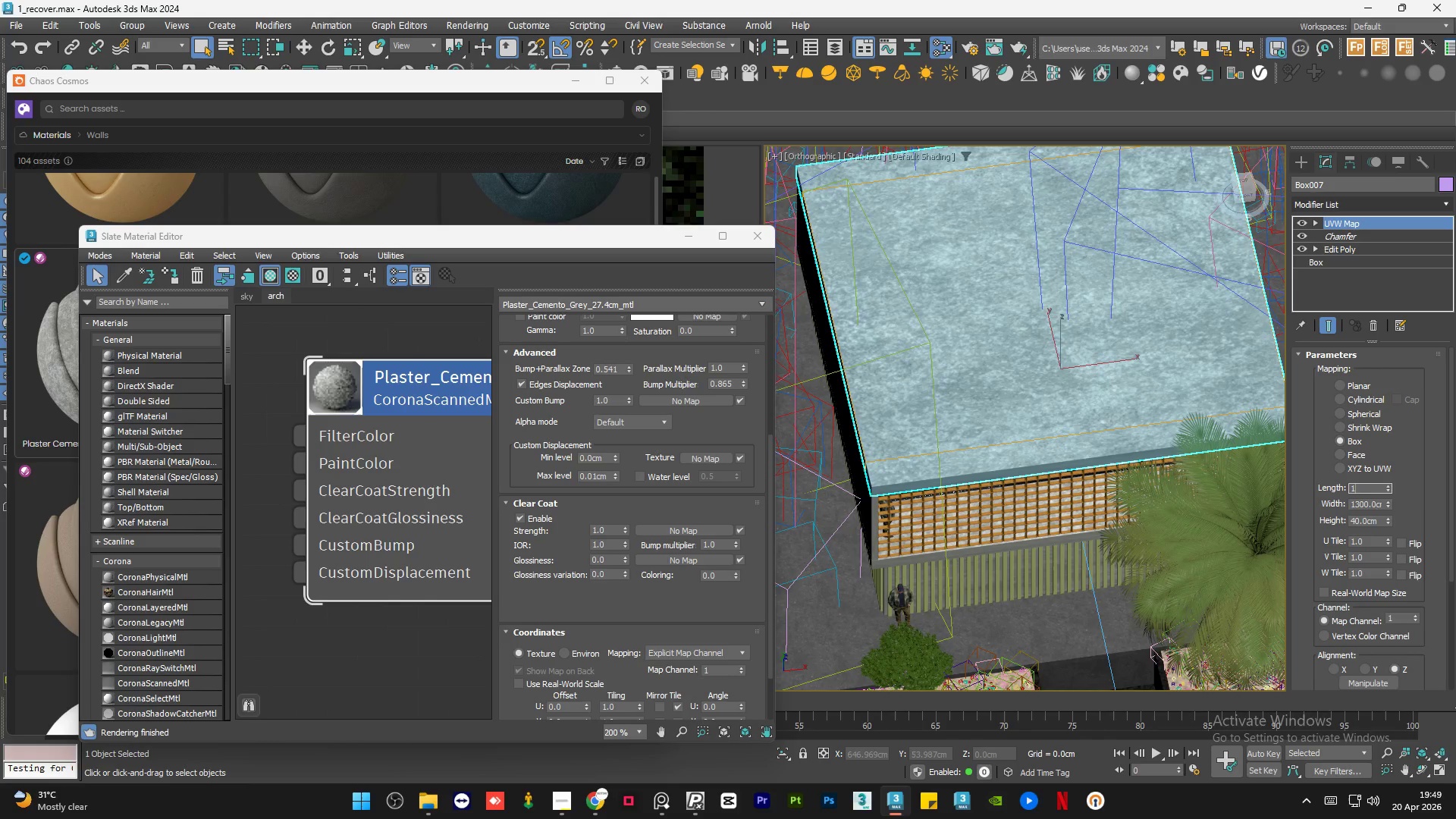 
key(Numpad1)
 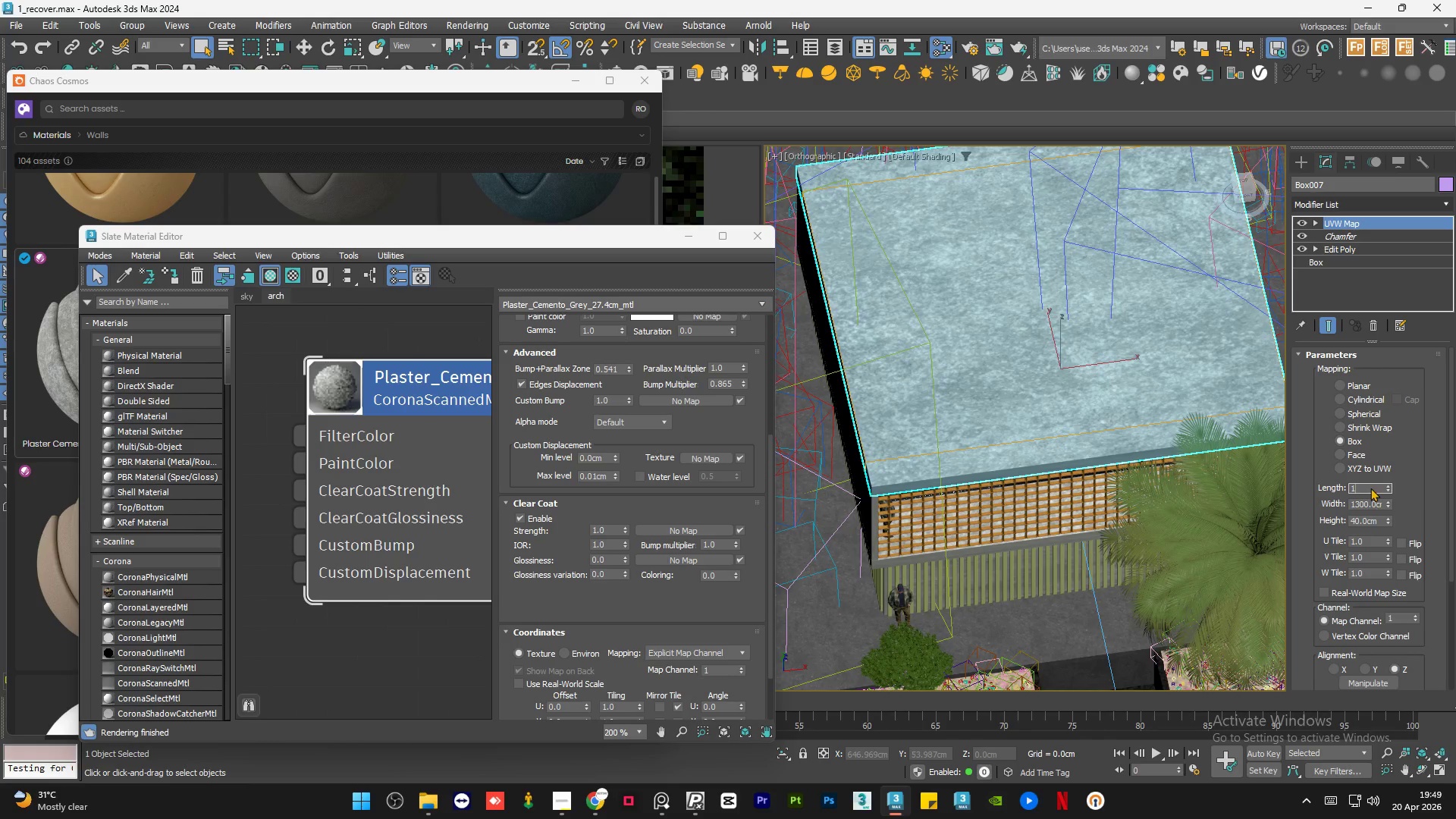 
key(Numpad0)
 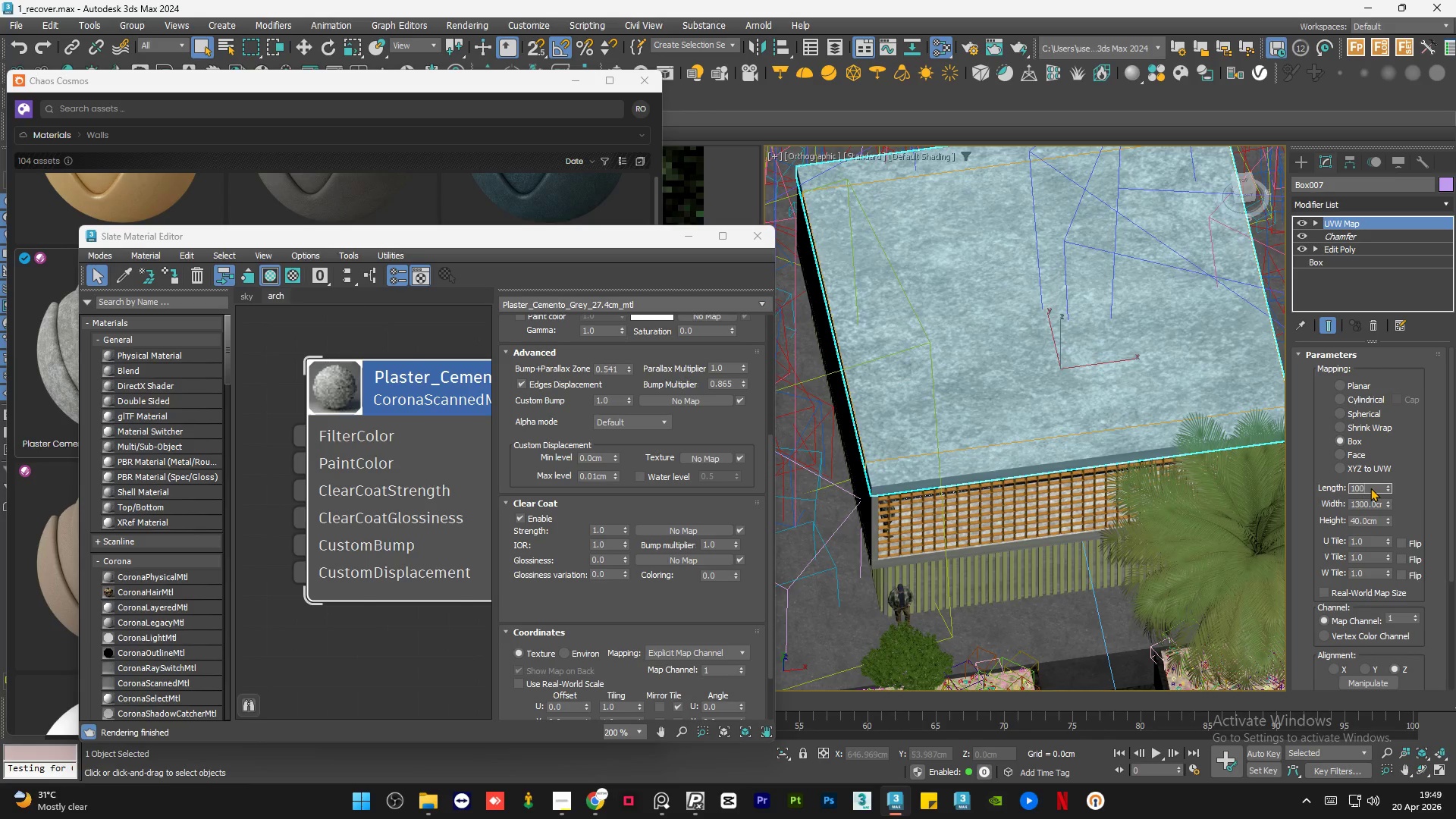 
key(Numpad0)
 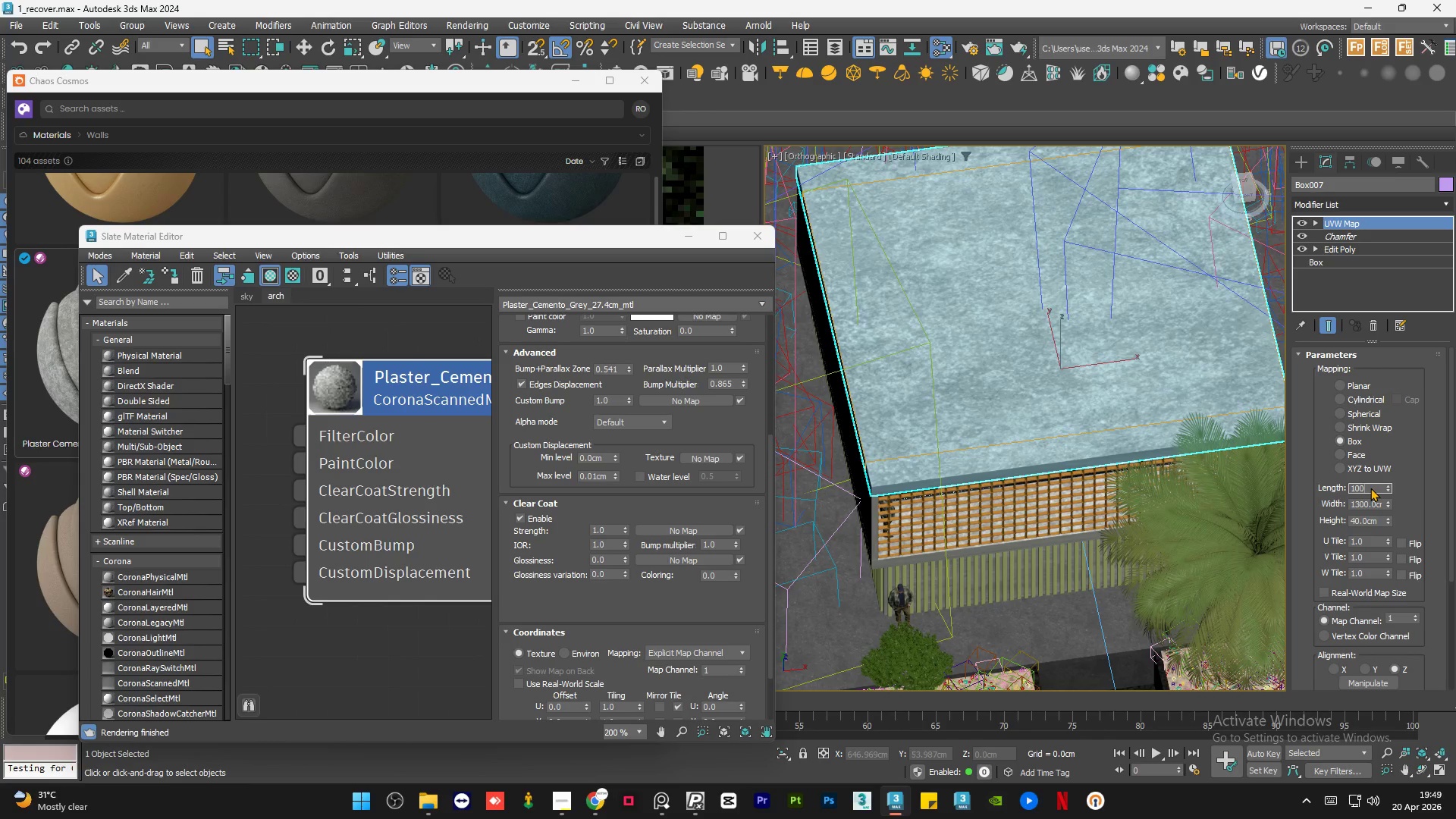 
key(Numpad0)
 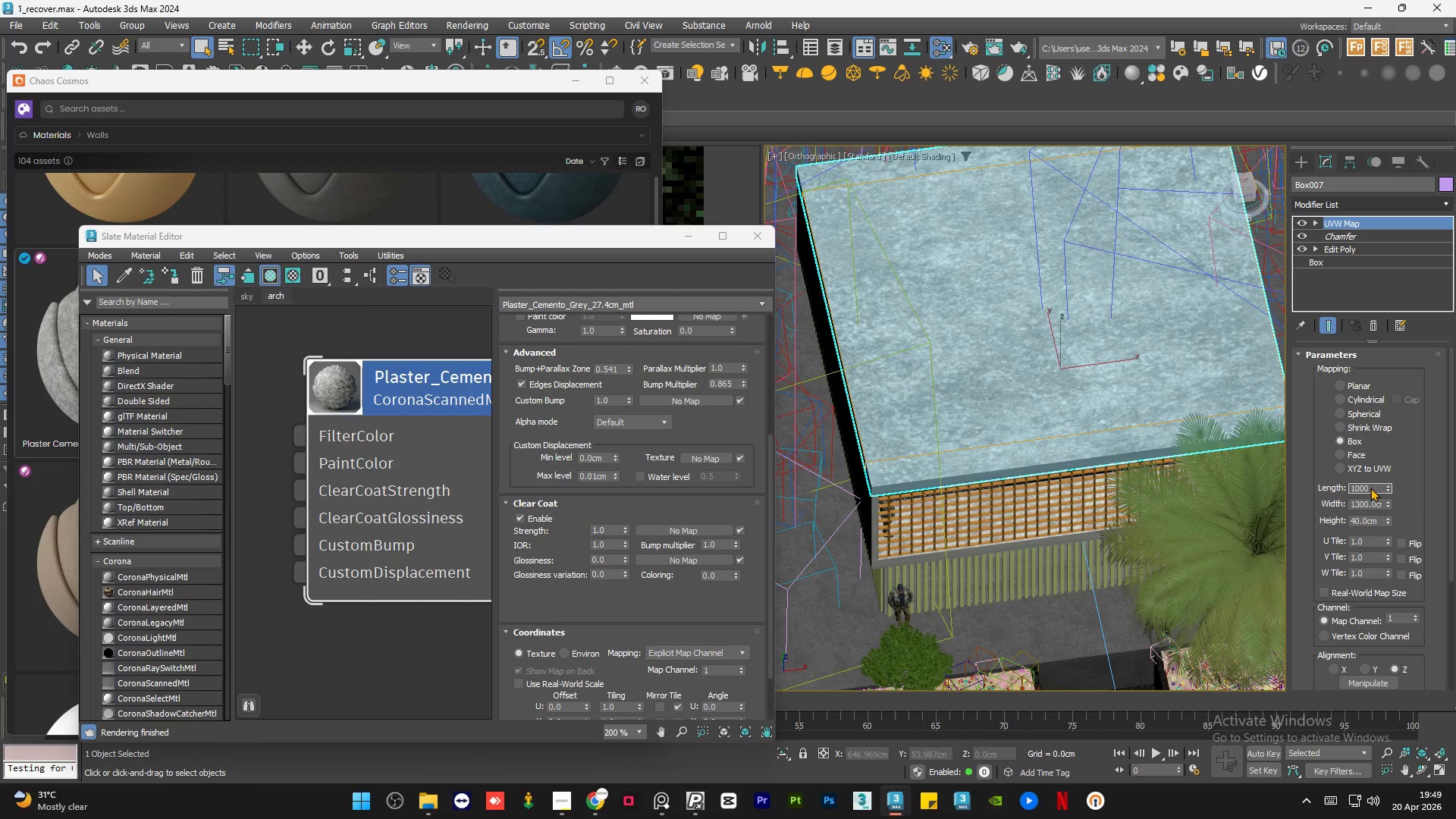 
key(NumpadEnter)
 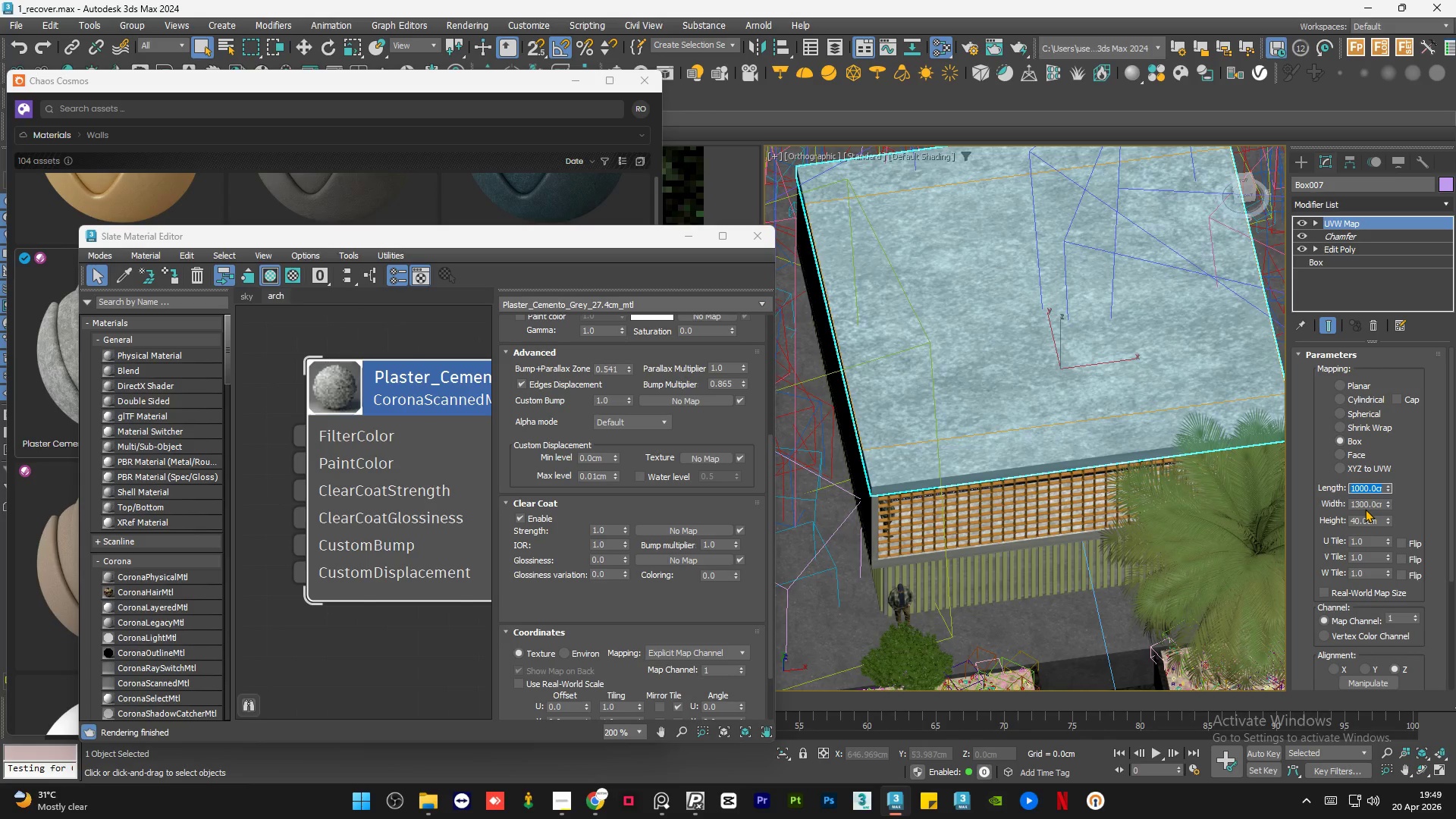 
double_click([1371, 505])
 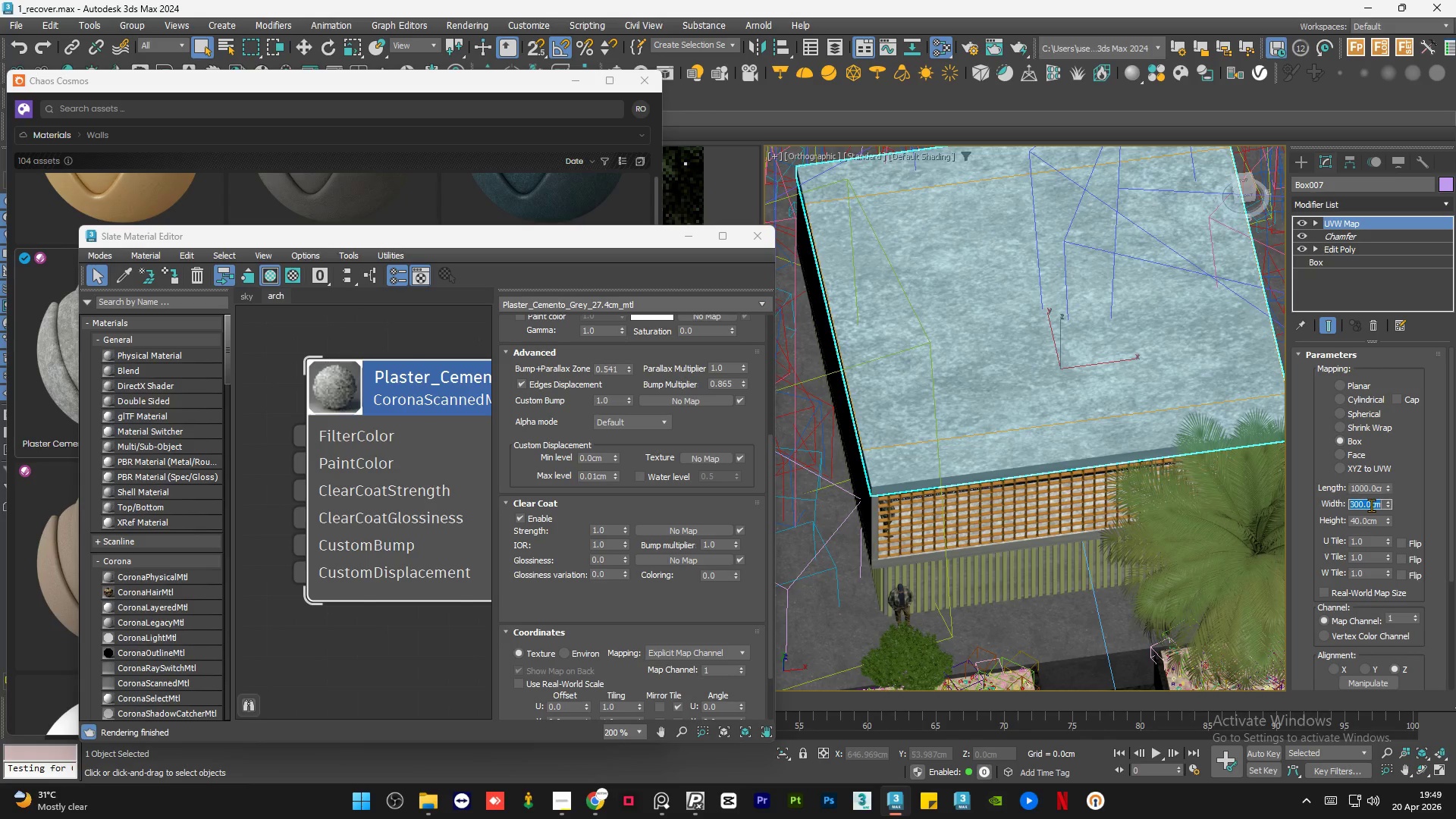 
triple_click([1371, 505])
 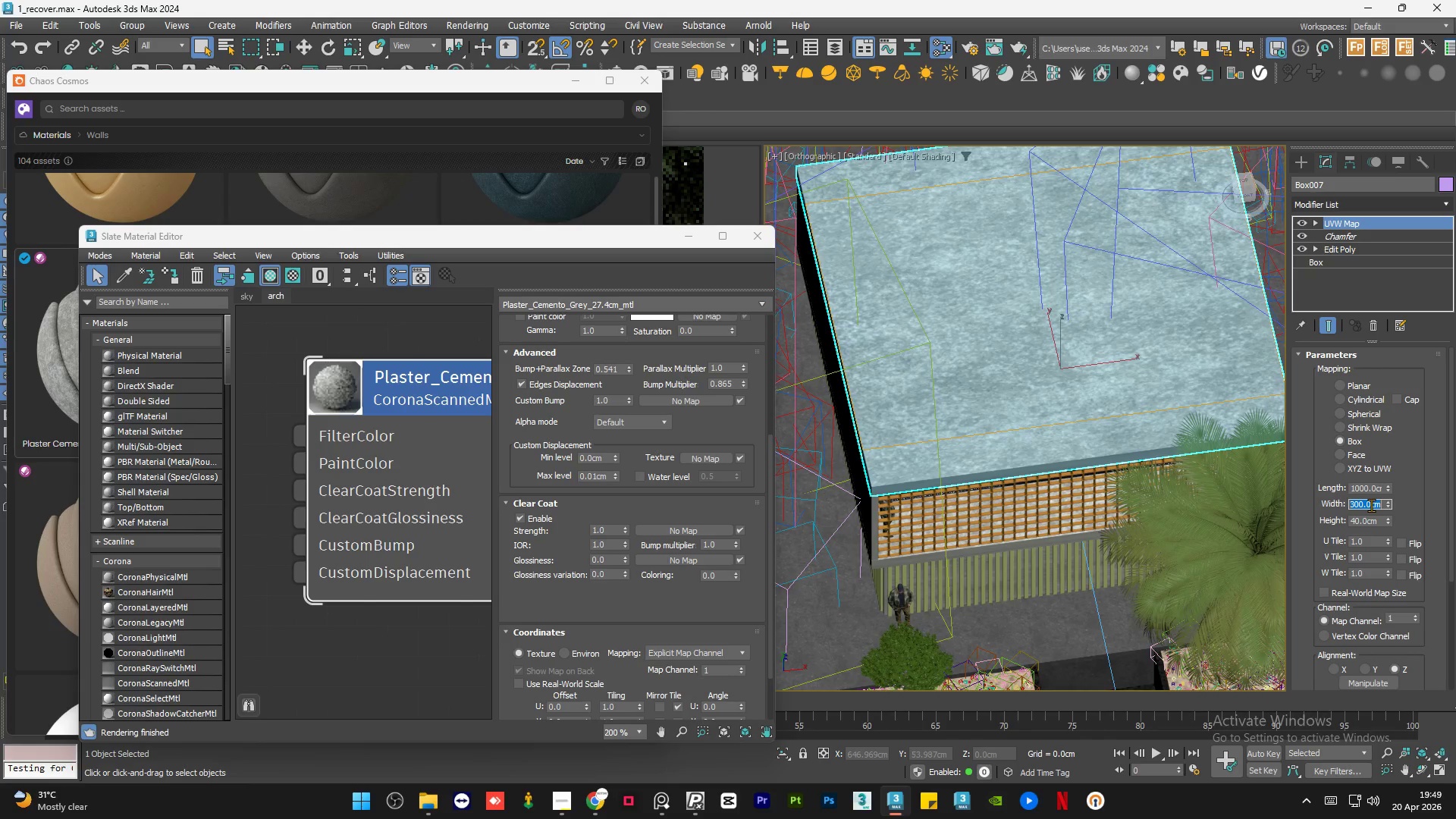 
key(Numpad1)
 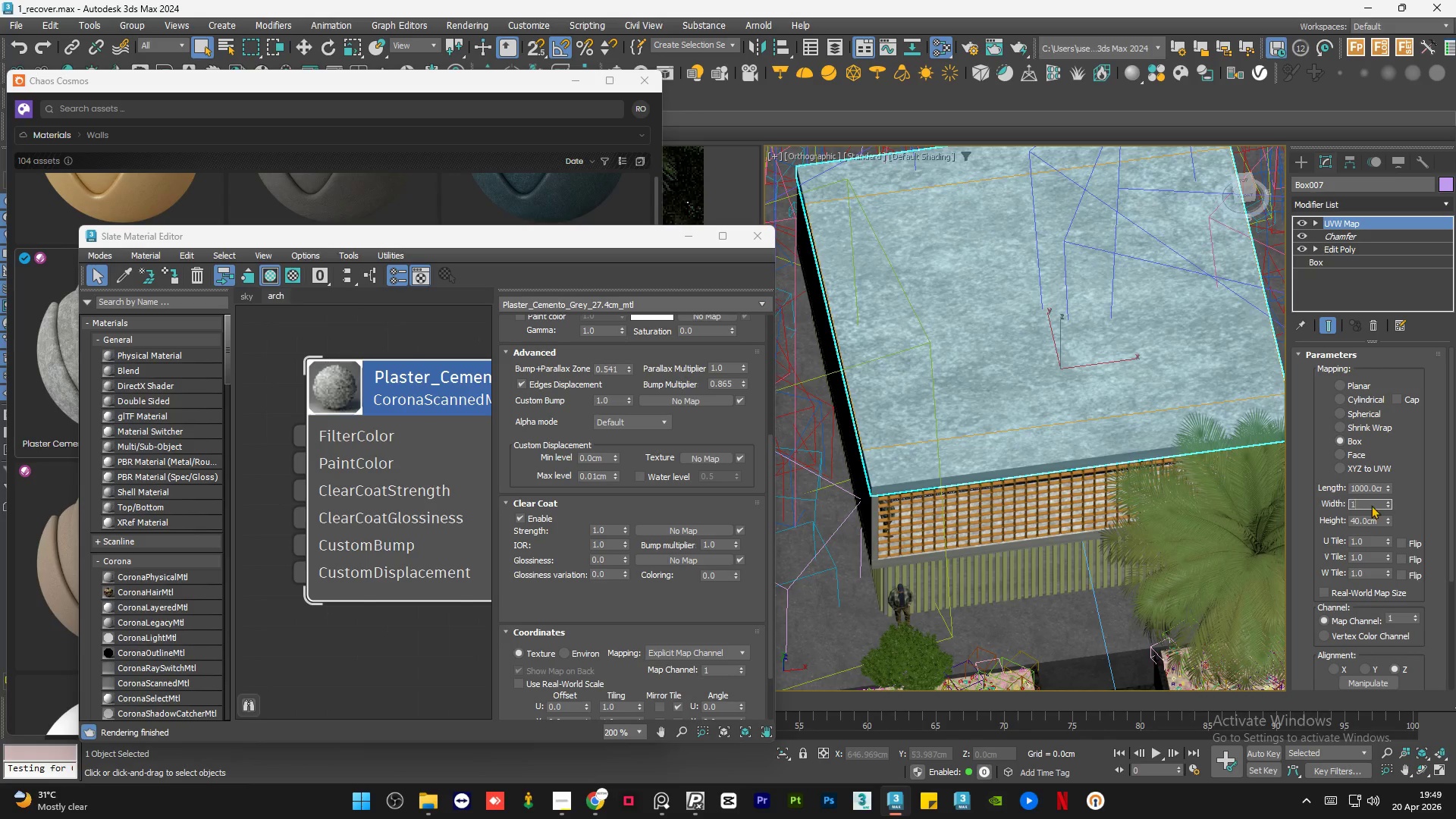 
key(Numpad0)
 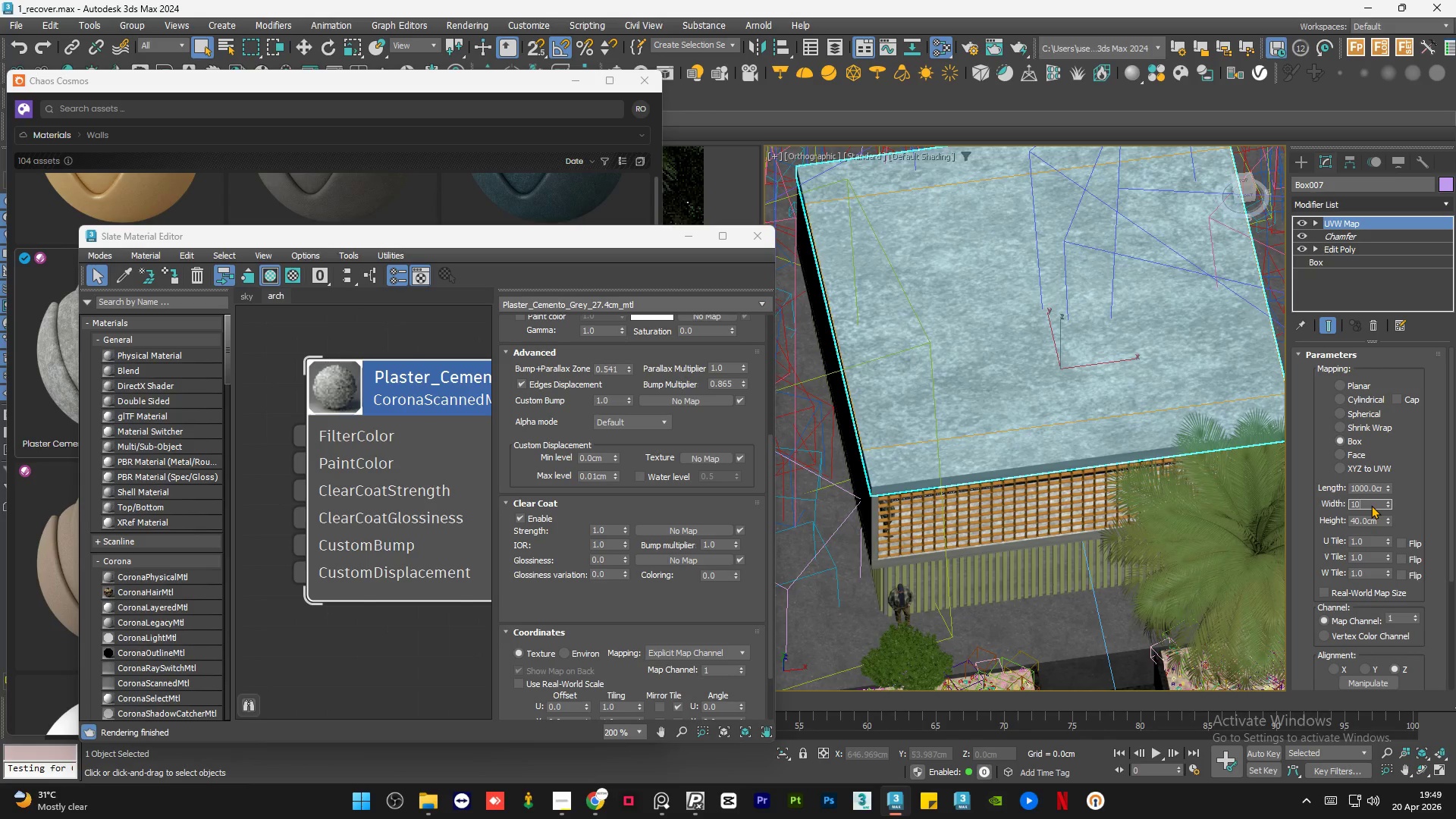 
key(Numpad0)
 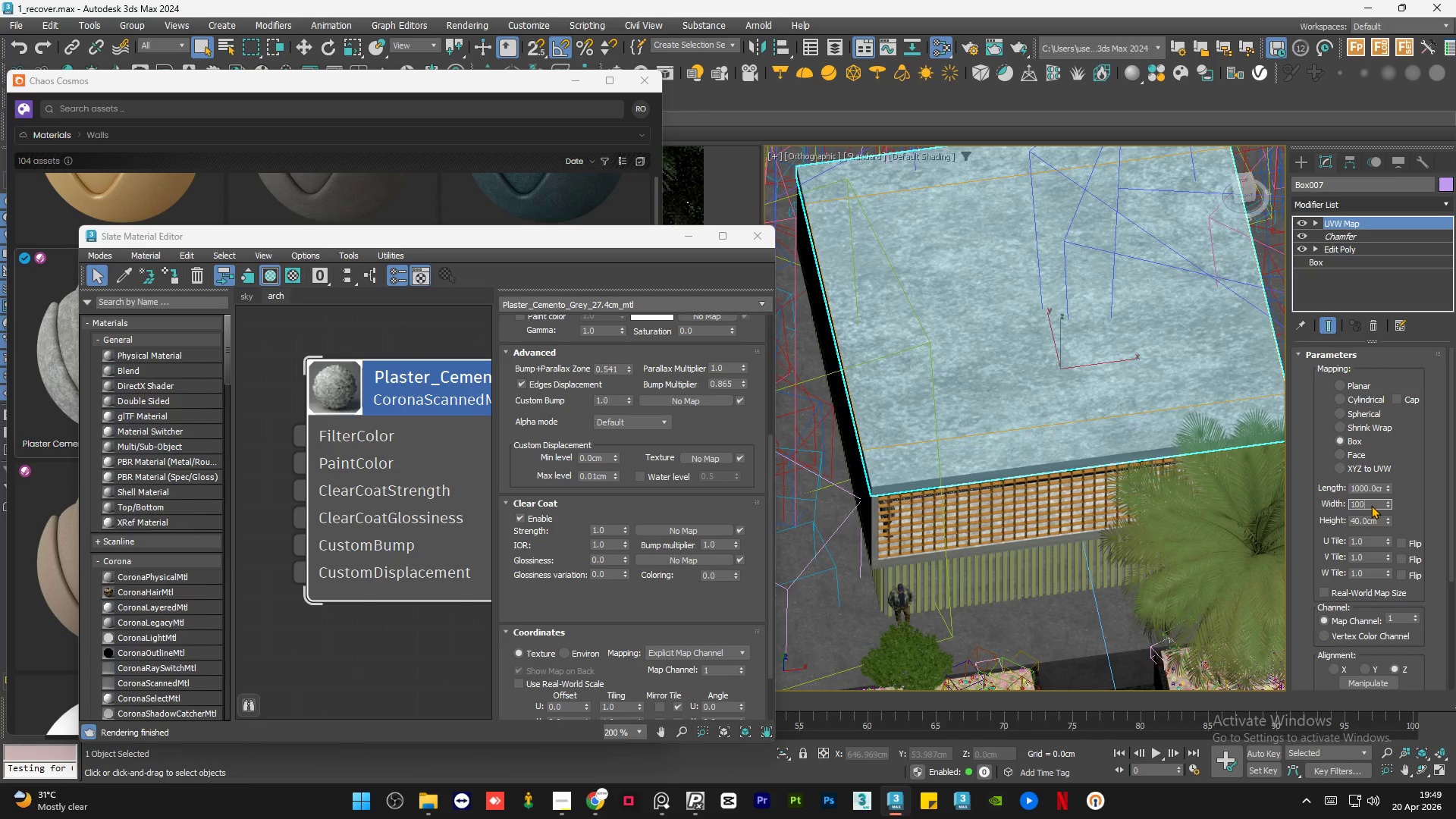 
key(Numpad0)
 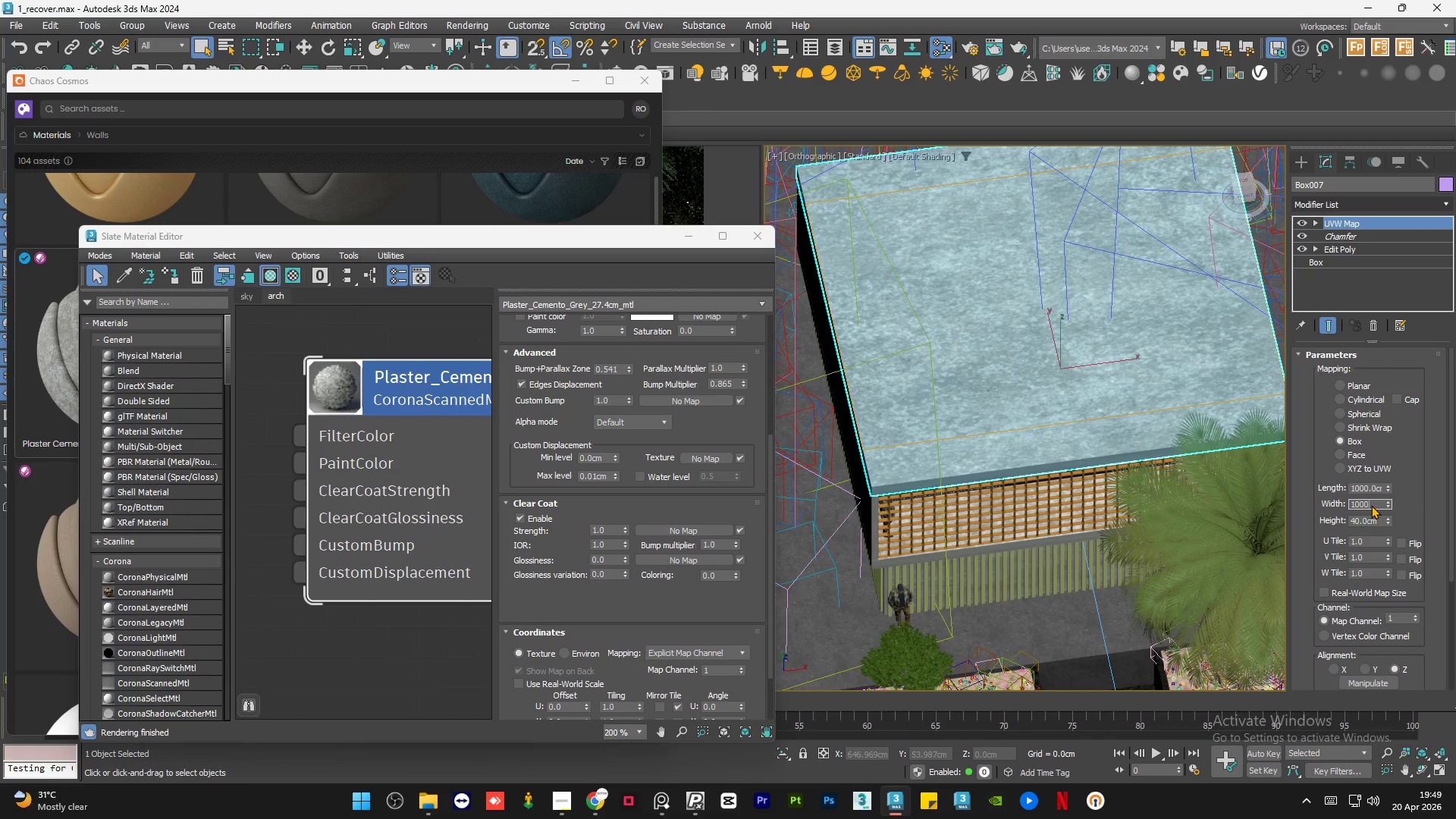 
key(NumpadEnter)
 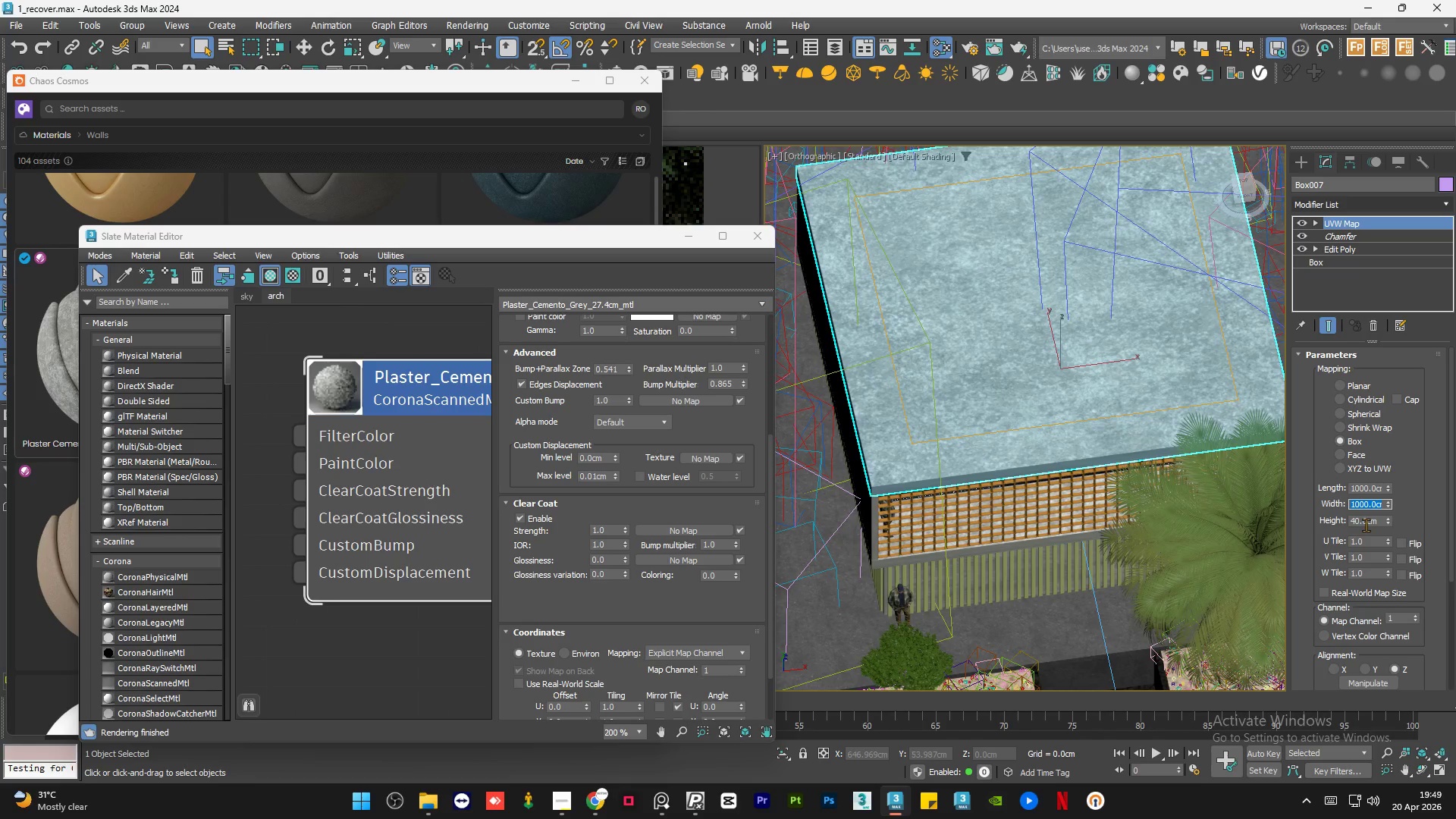 
double_click([1366, 525])
 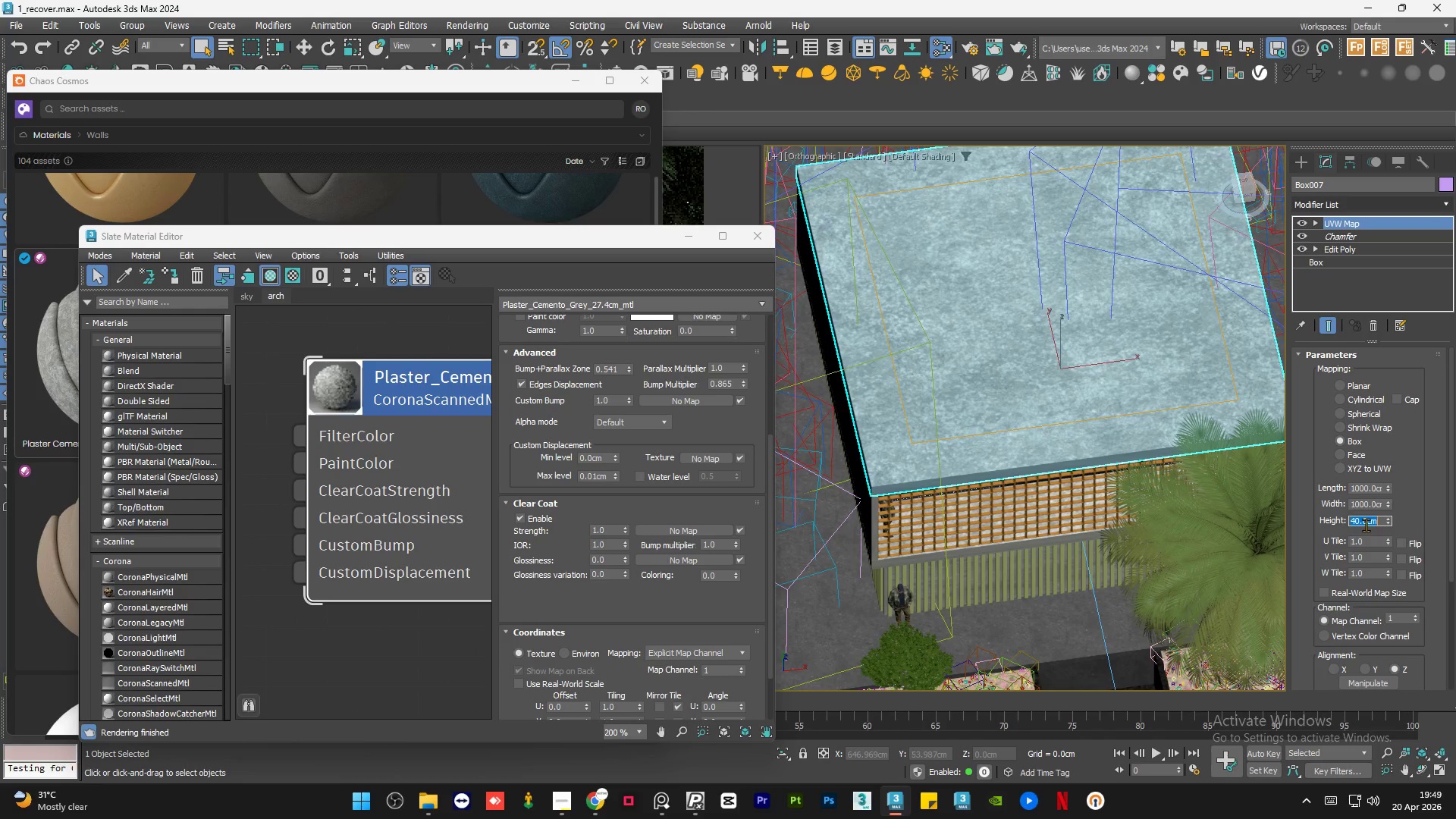 
key(Numpad1)
 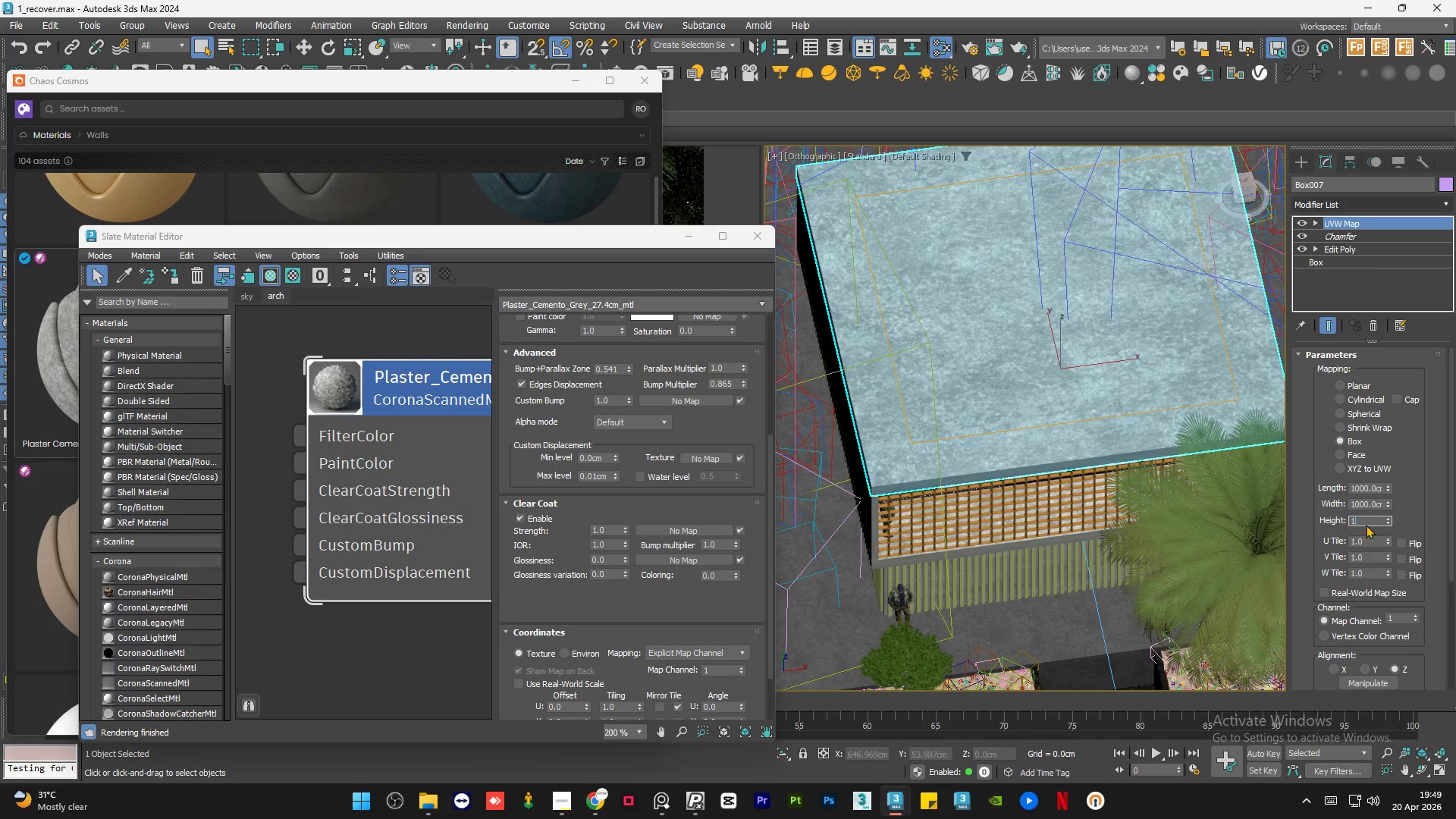 
key(Numpad0)
 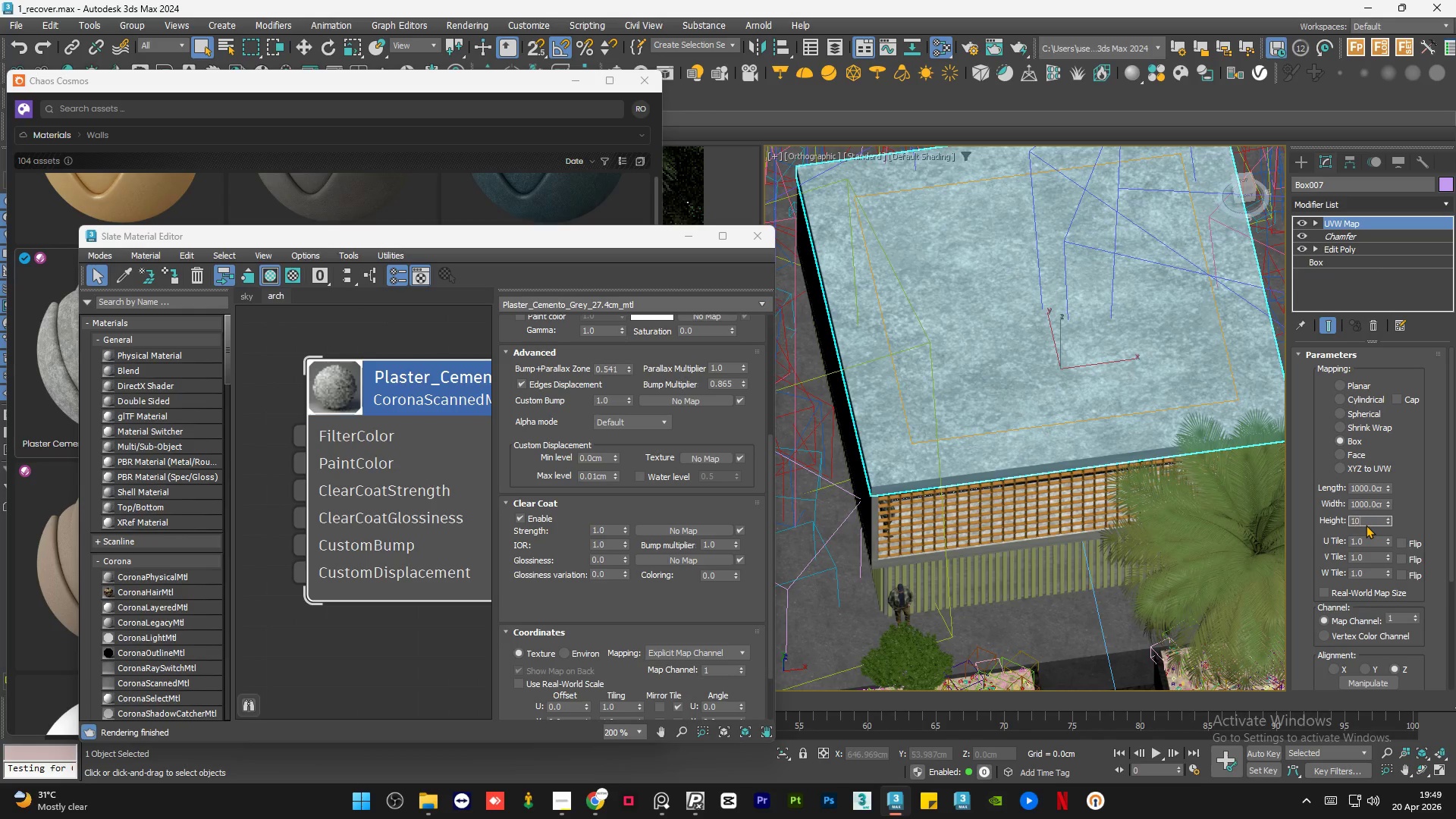 
key(Numpad0)
 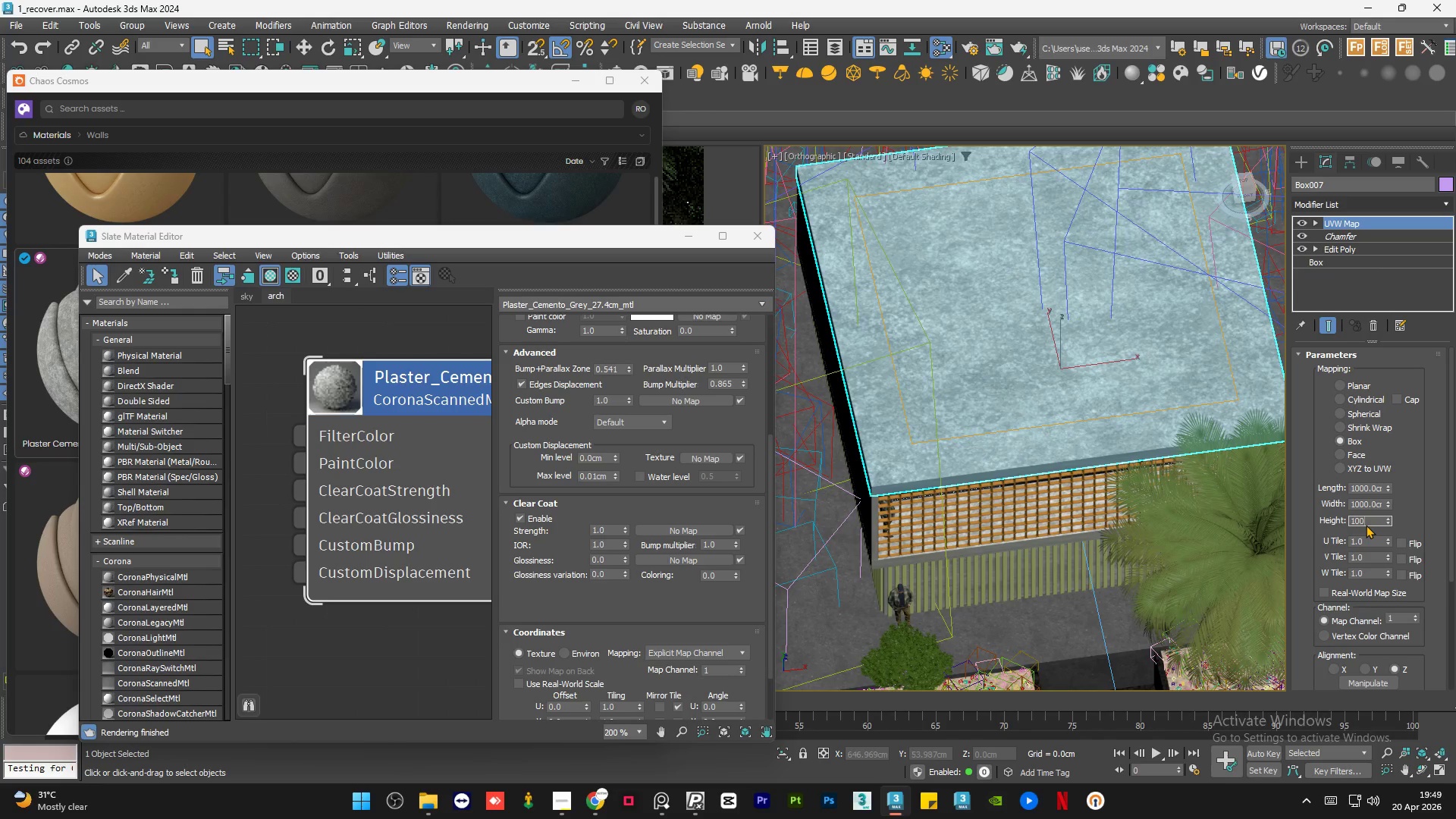 
key(Numpad0)
 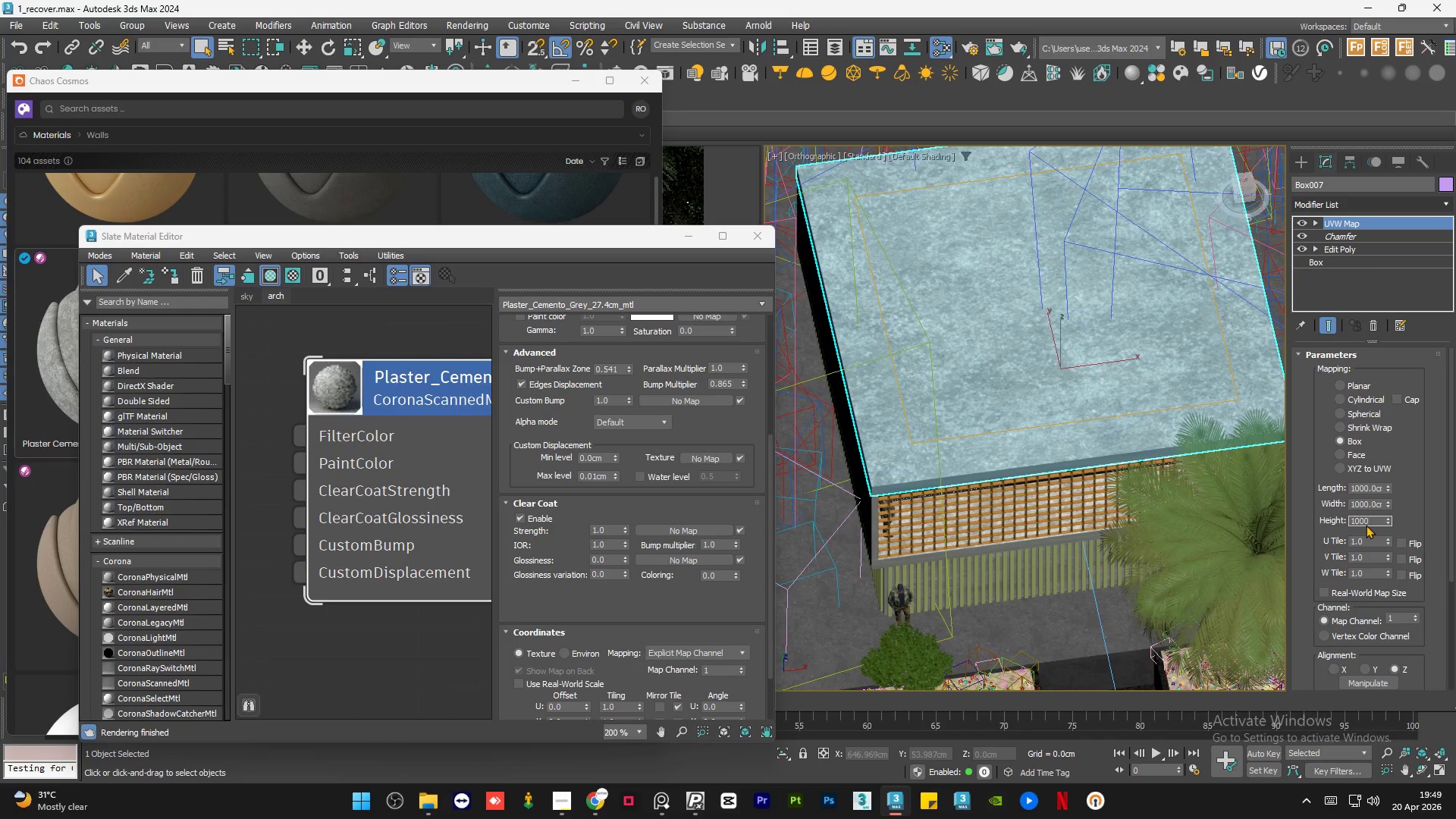 
key(NumpadEnter)
 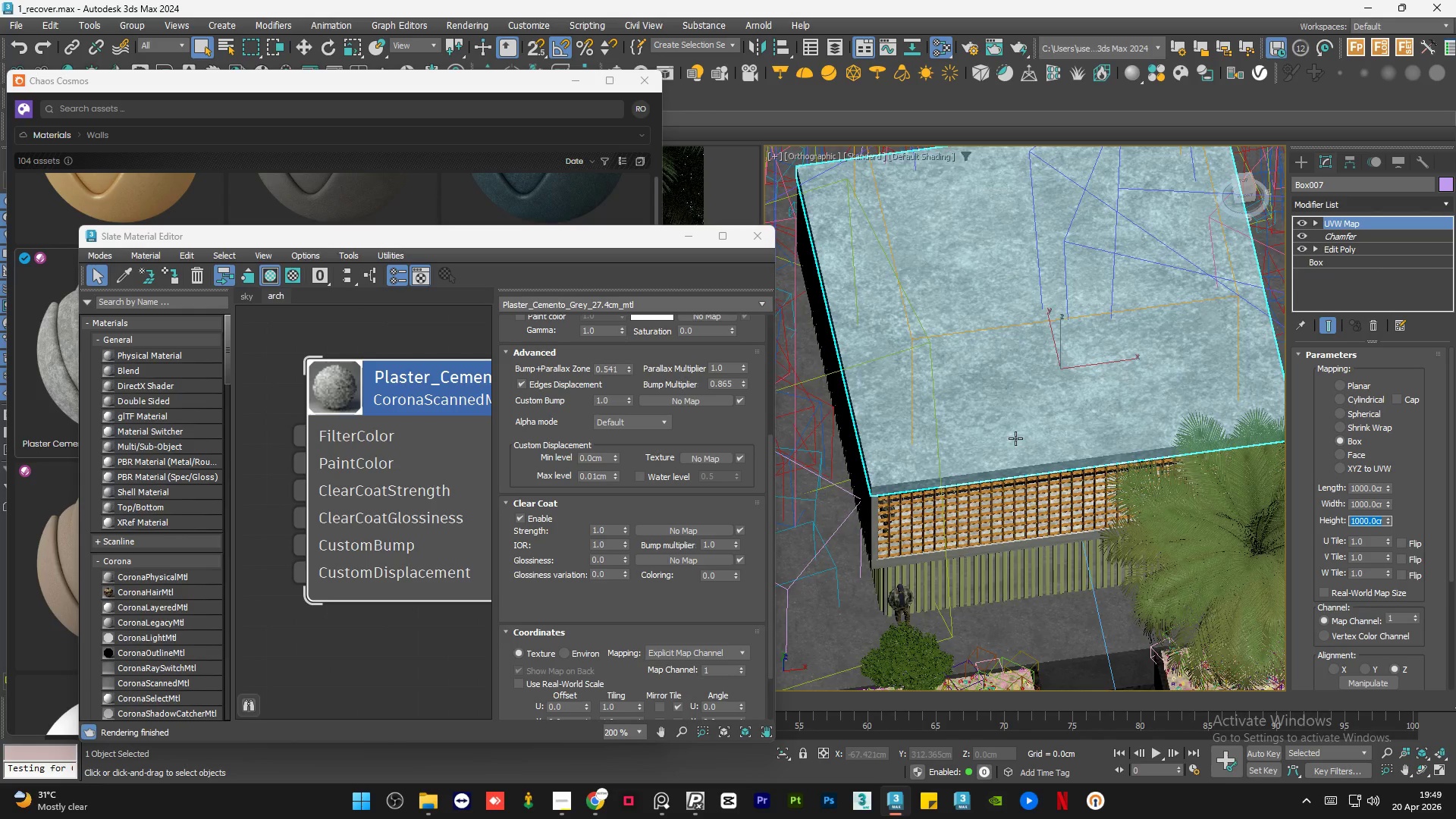 
scroll: coordinate [872, 452], scroll_direction: down, amount: 3.0
 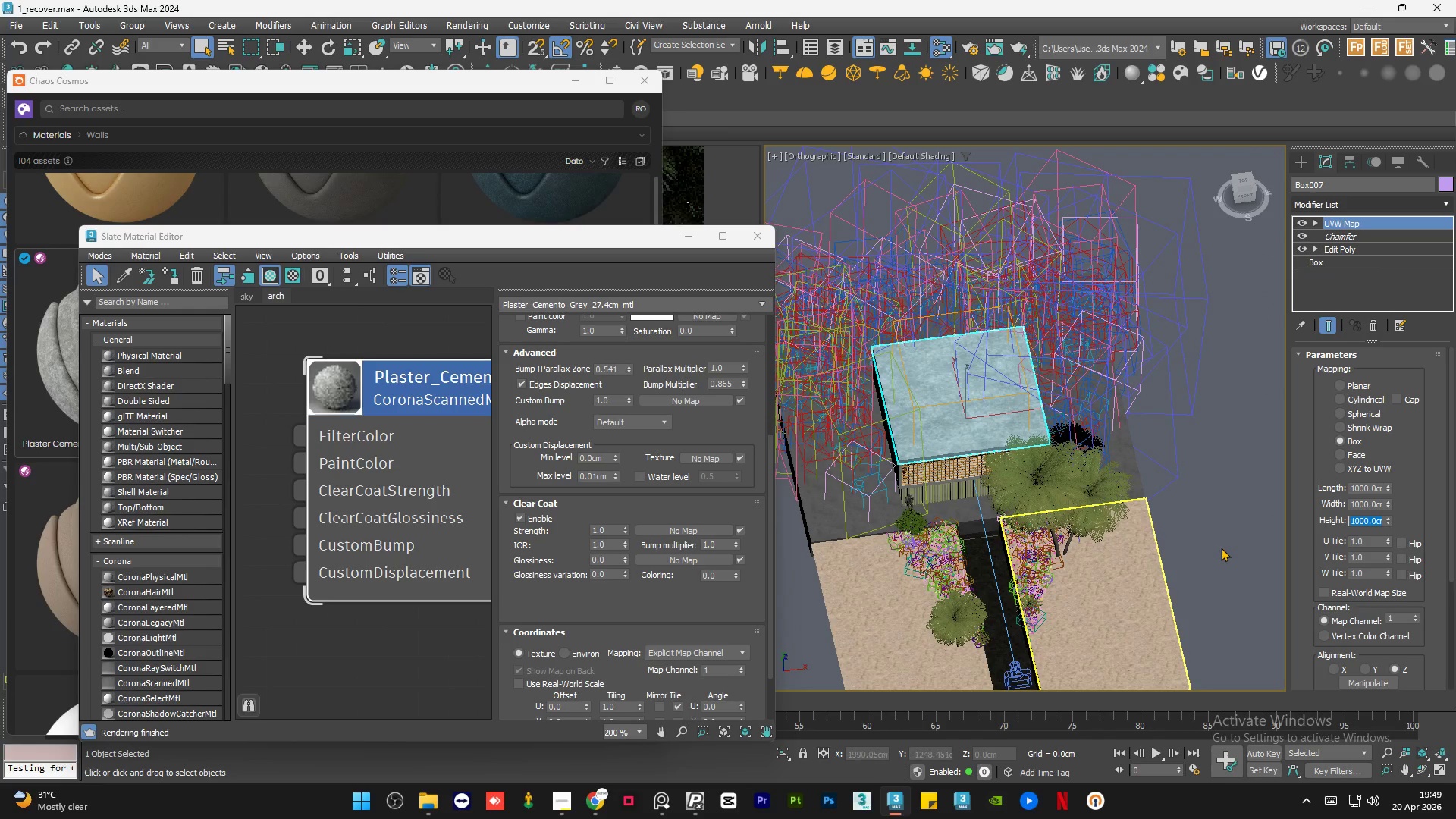 
double_click([1221, 548])
 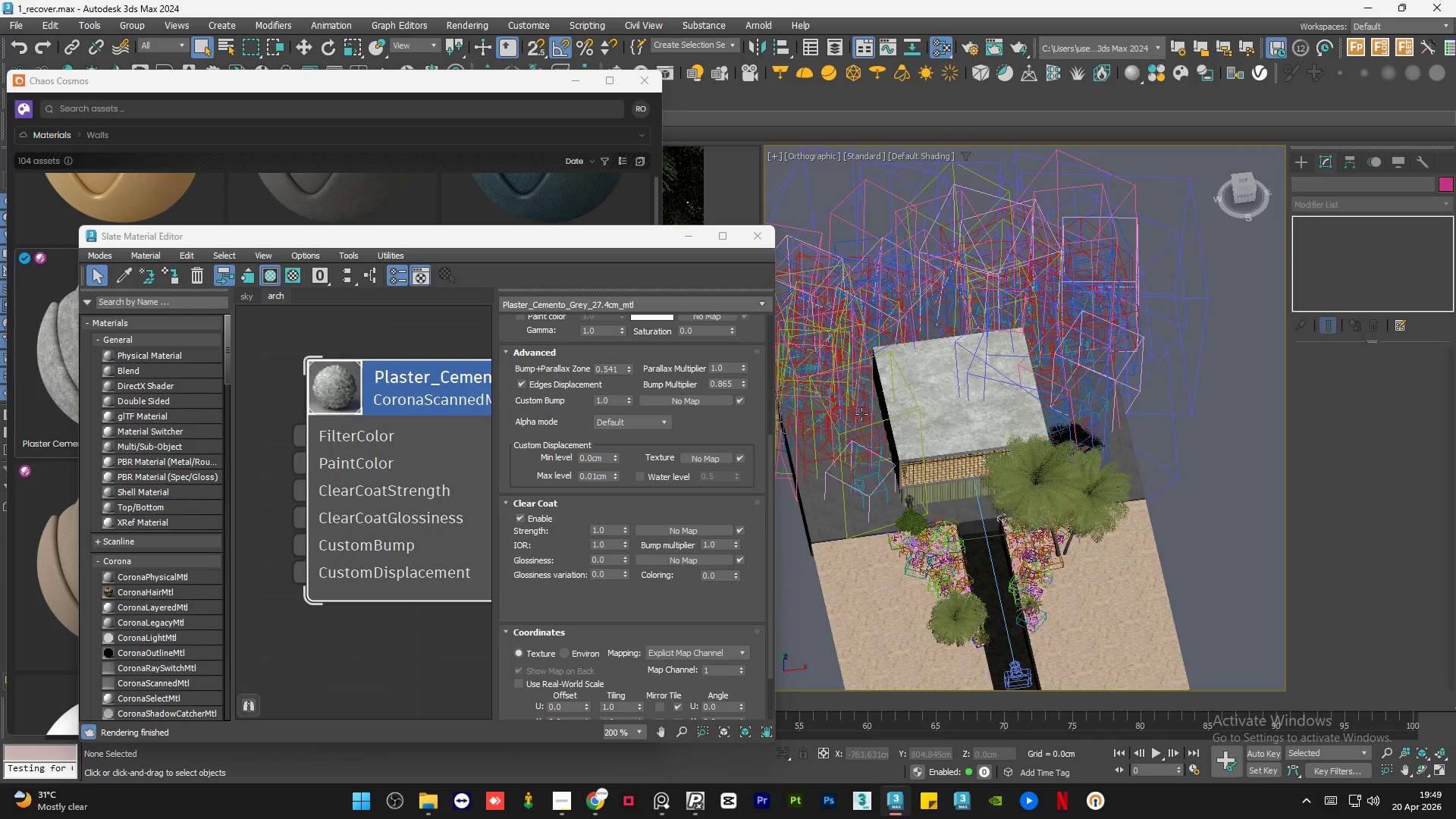 
scroll: coordinate [921, 450], scroll_direction: up, amount: 5.0
 